 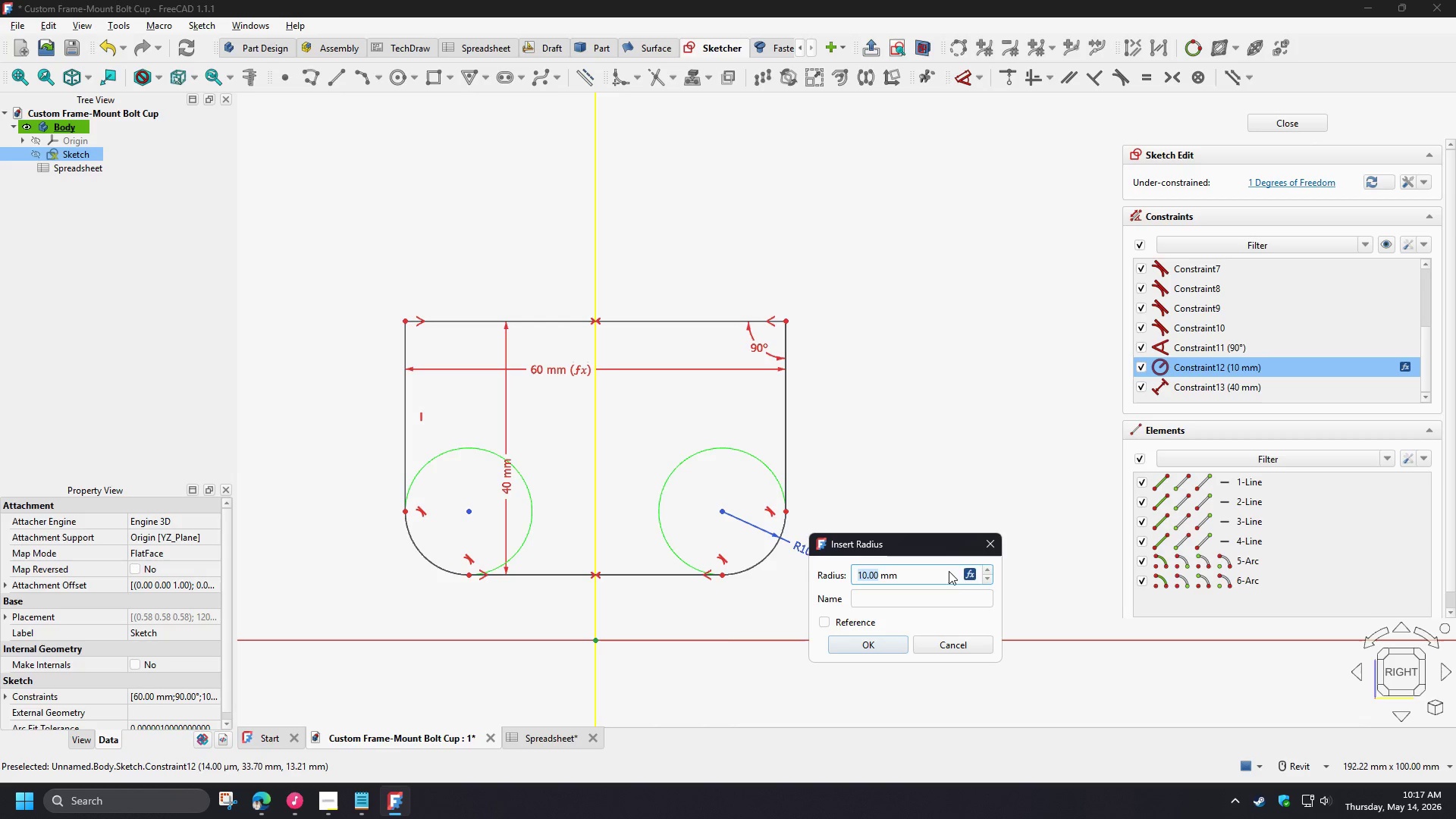 
left_click_drag(start_coordinate=[974, 598], to_coordinate=[985, 601])
 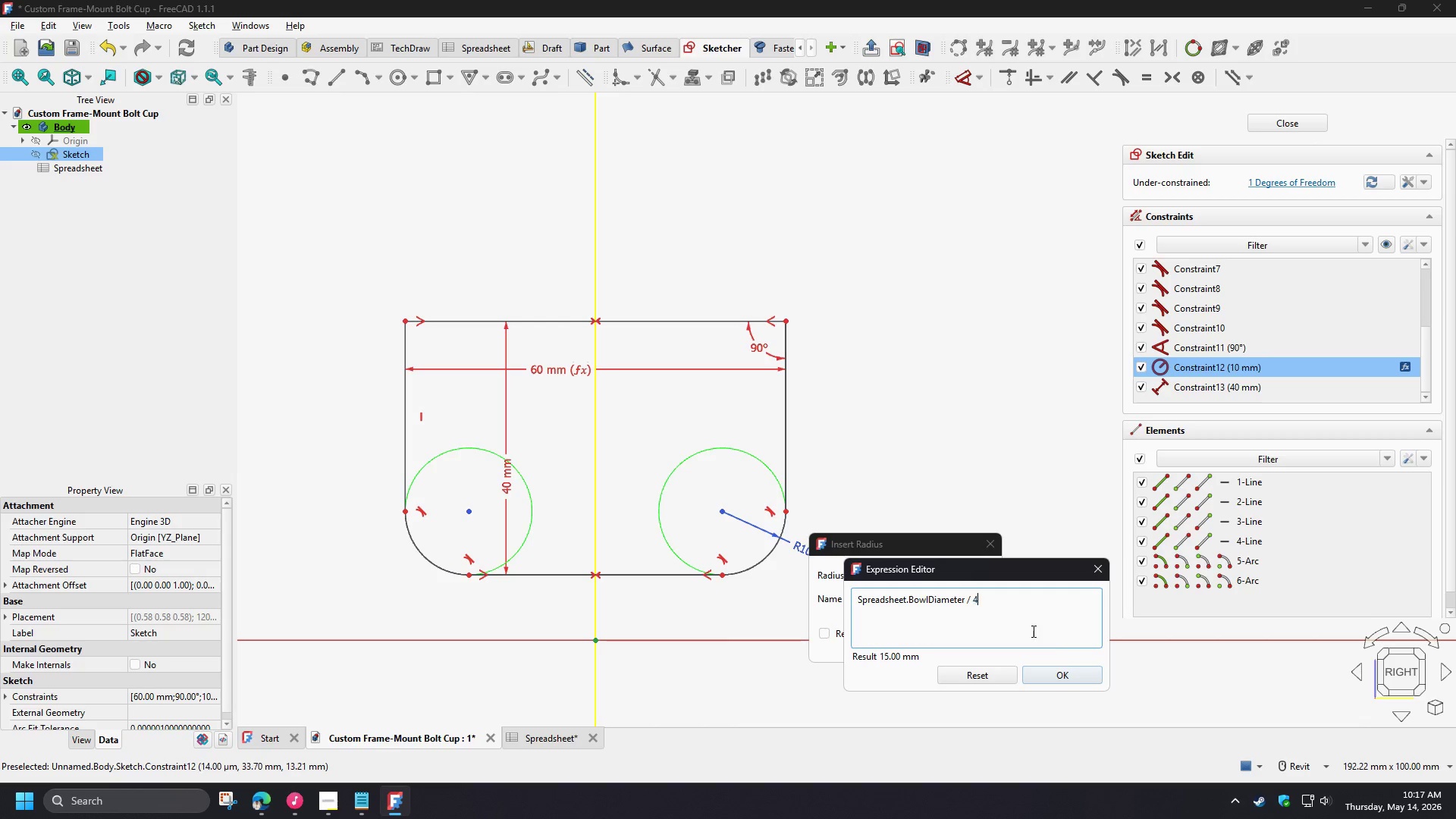 
key(4)
 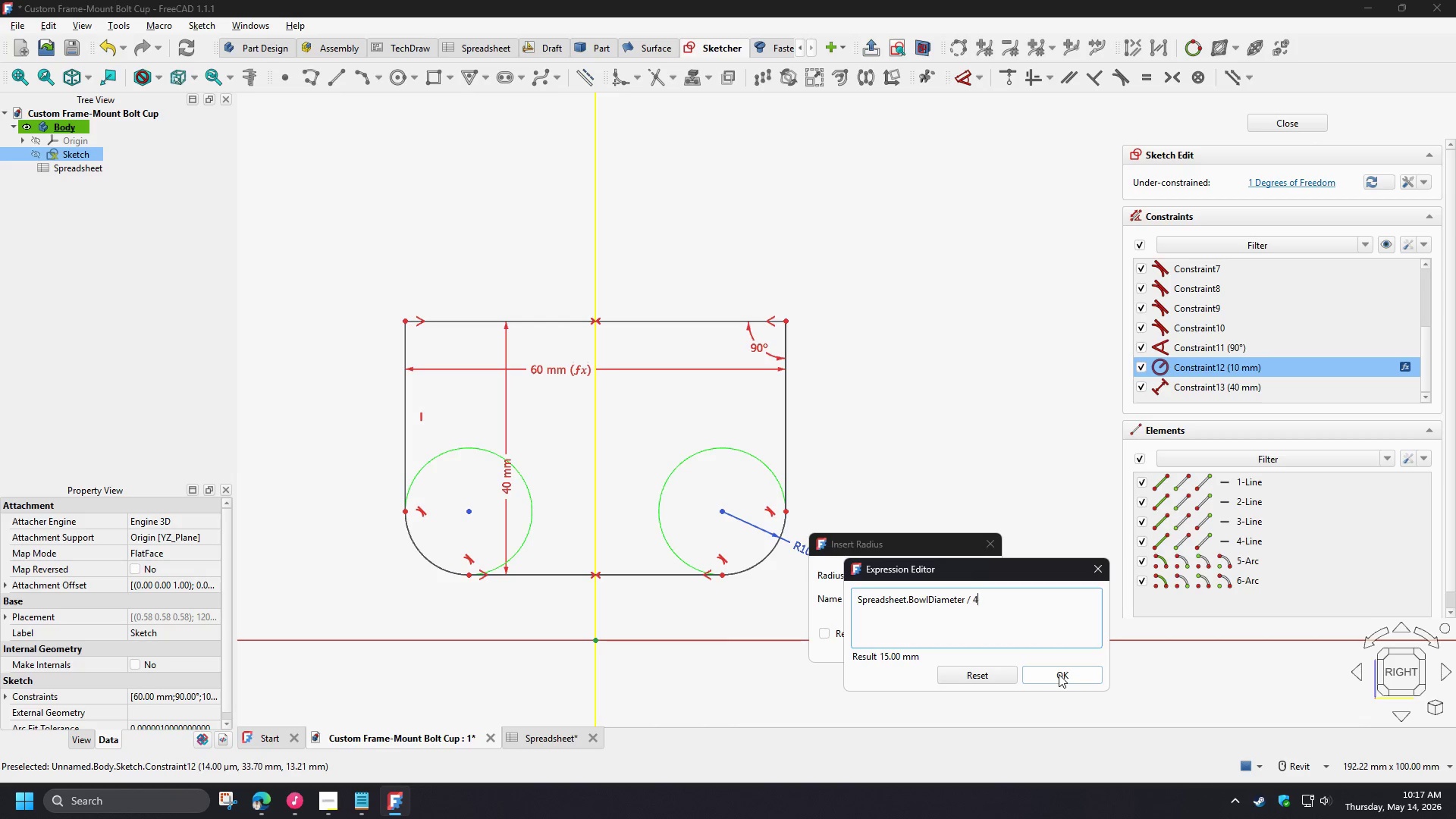 
left_click([1059, 673])
 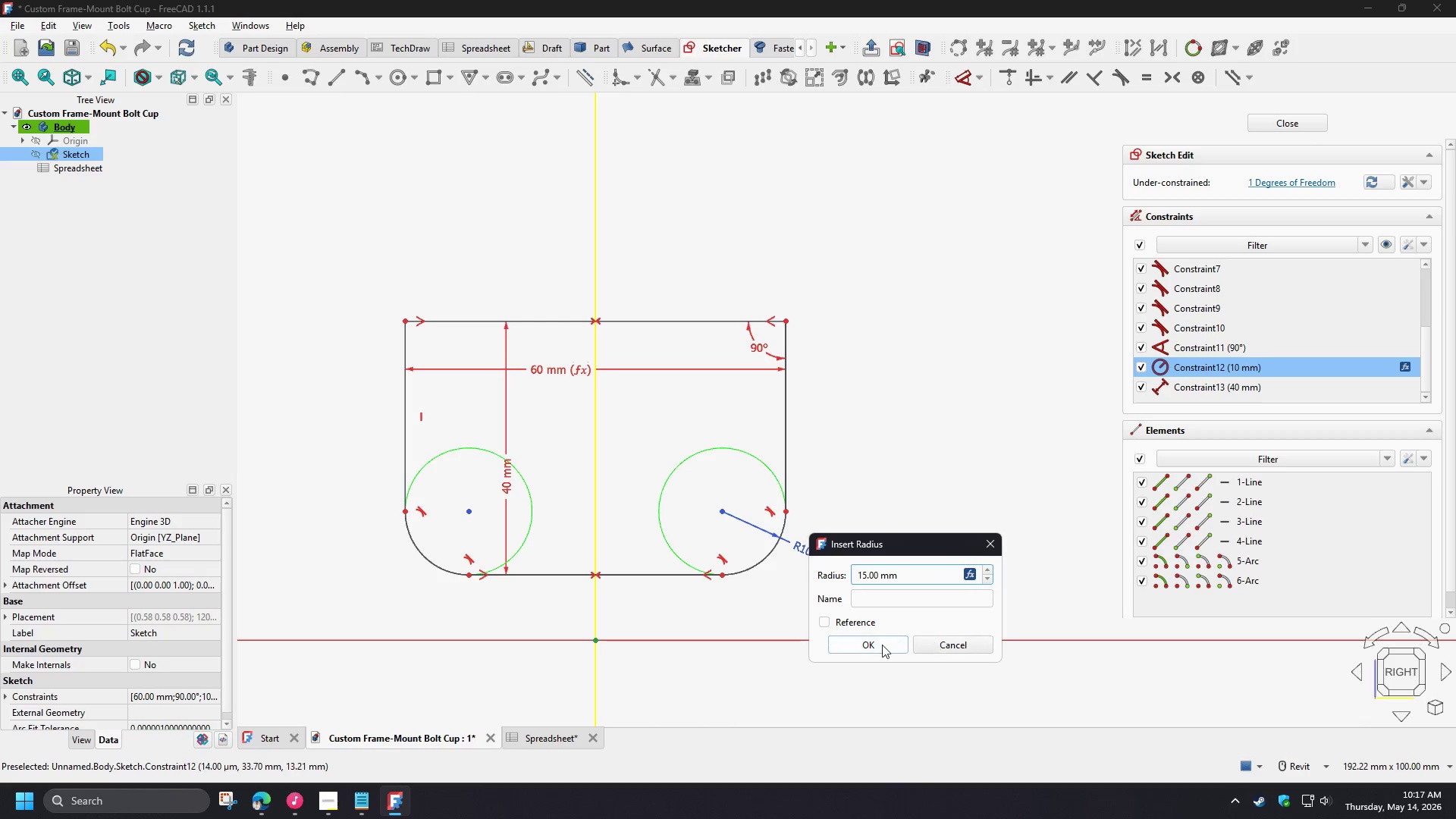 
left_click([879, 644])
 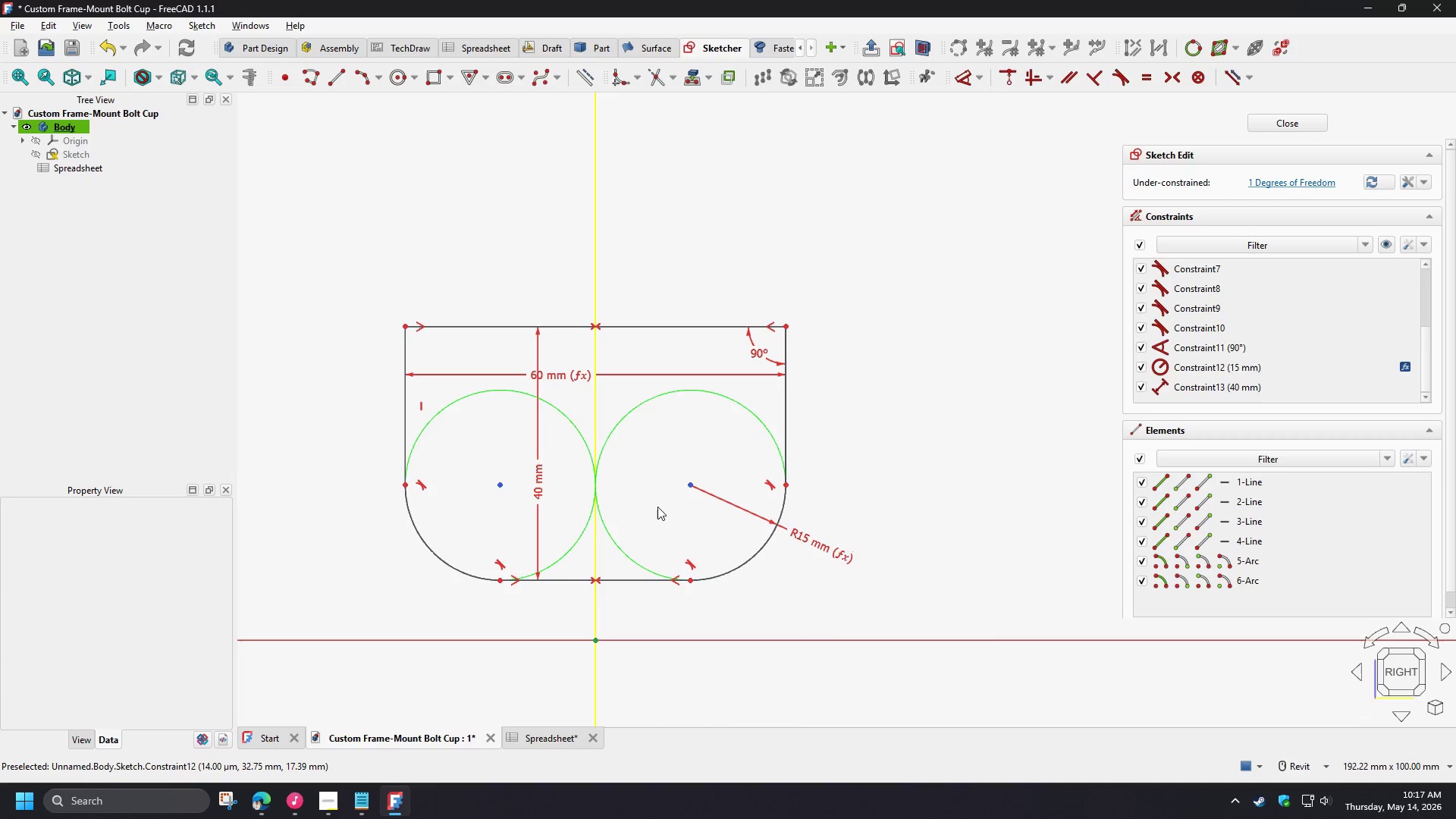 
scroll: coordinate [659, 506], scroll_direction: up, amount: 1.0
 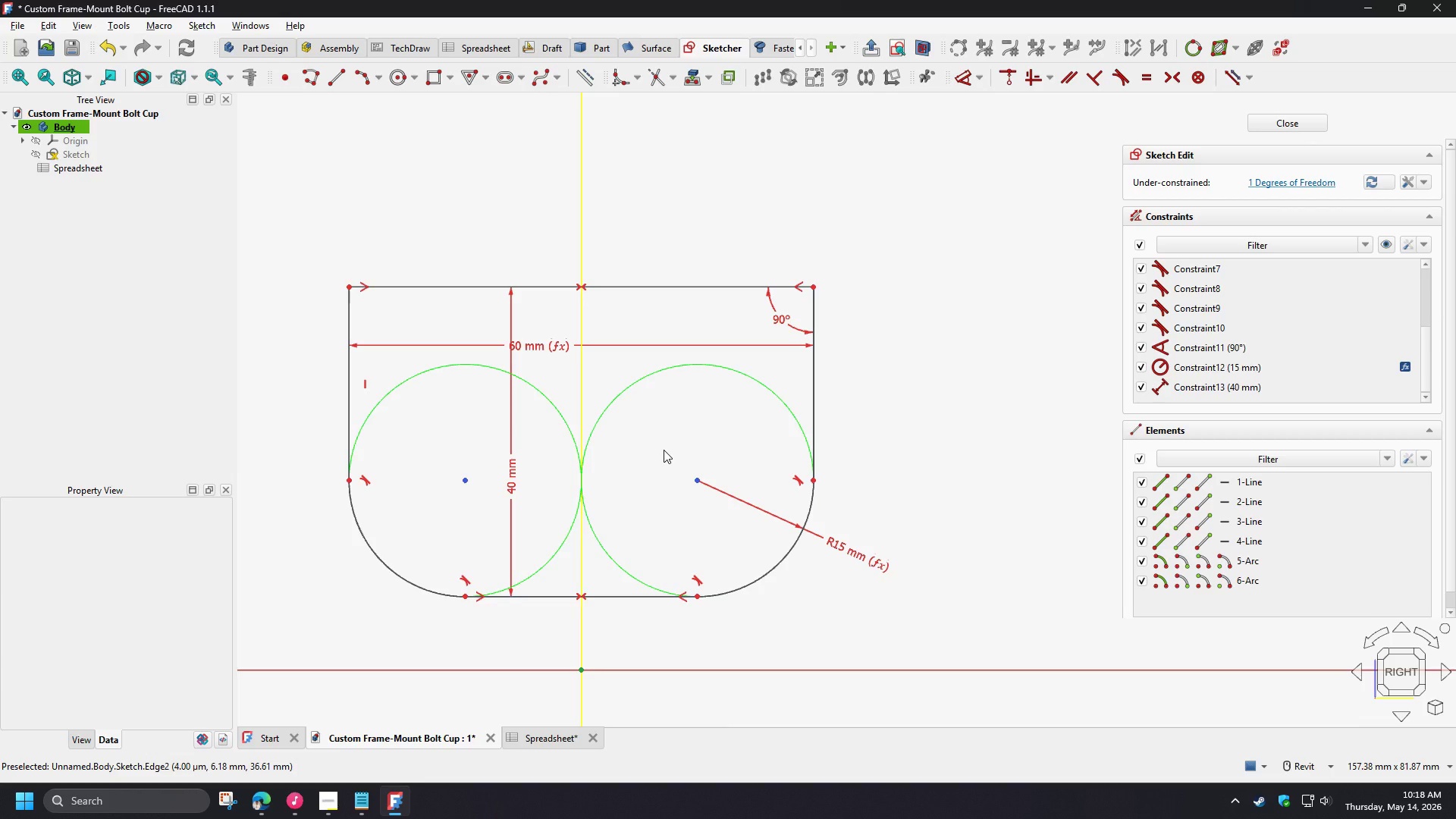 
wait(72.63)
 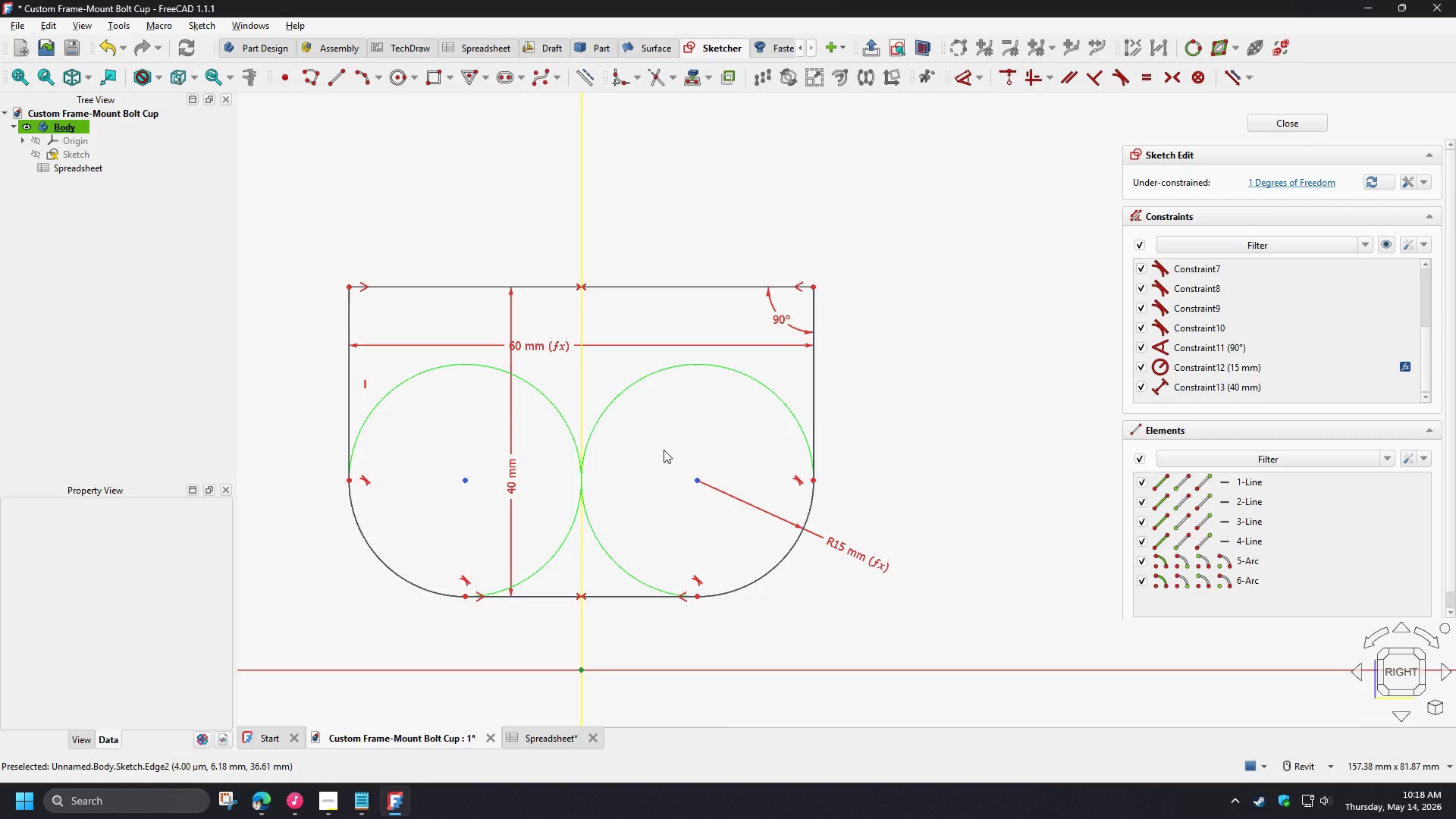 
double_click([858, 556])
 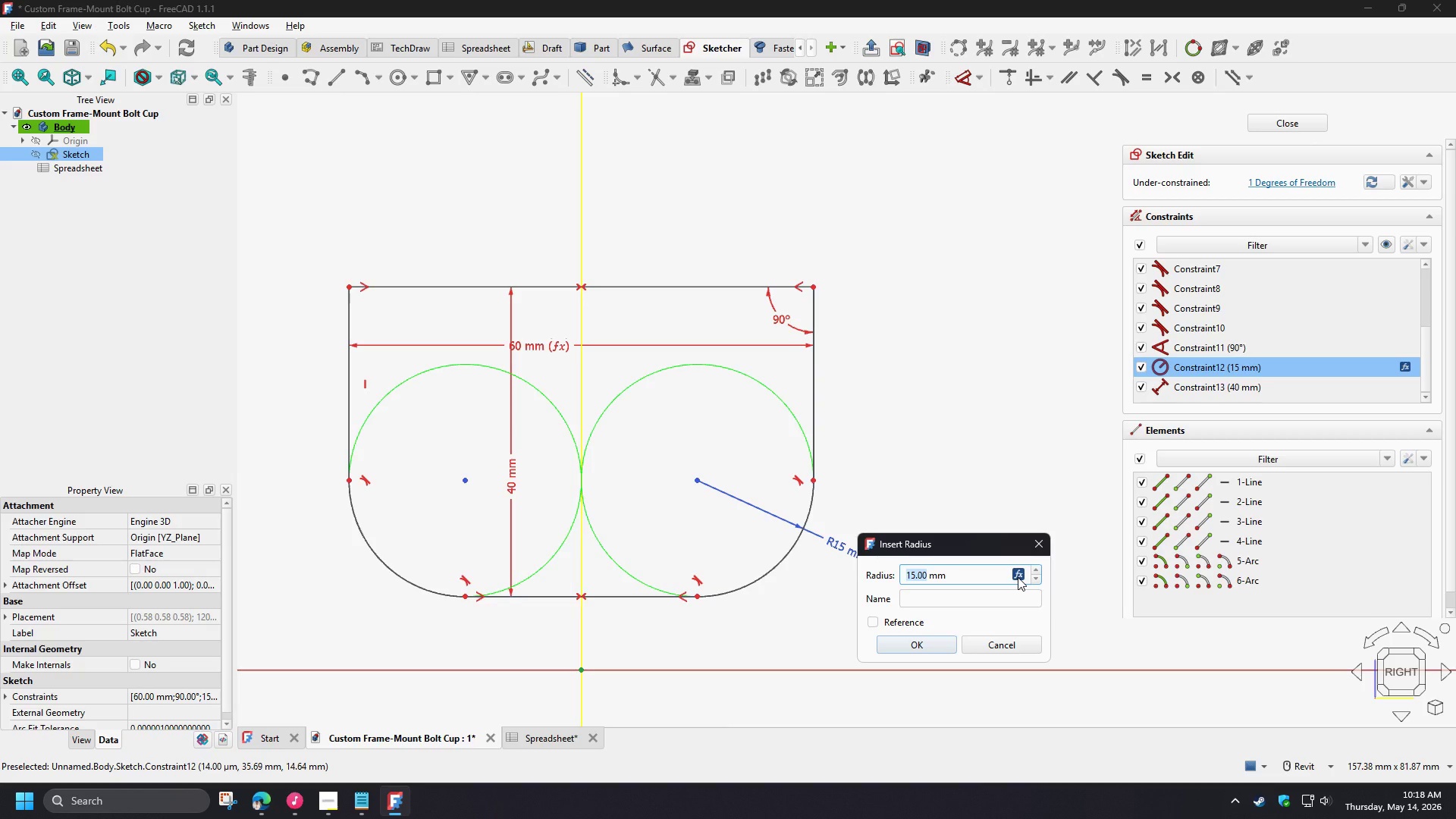 
left_click([1018, 577])
 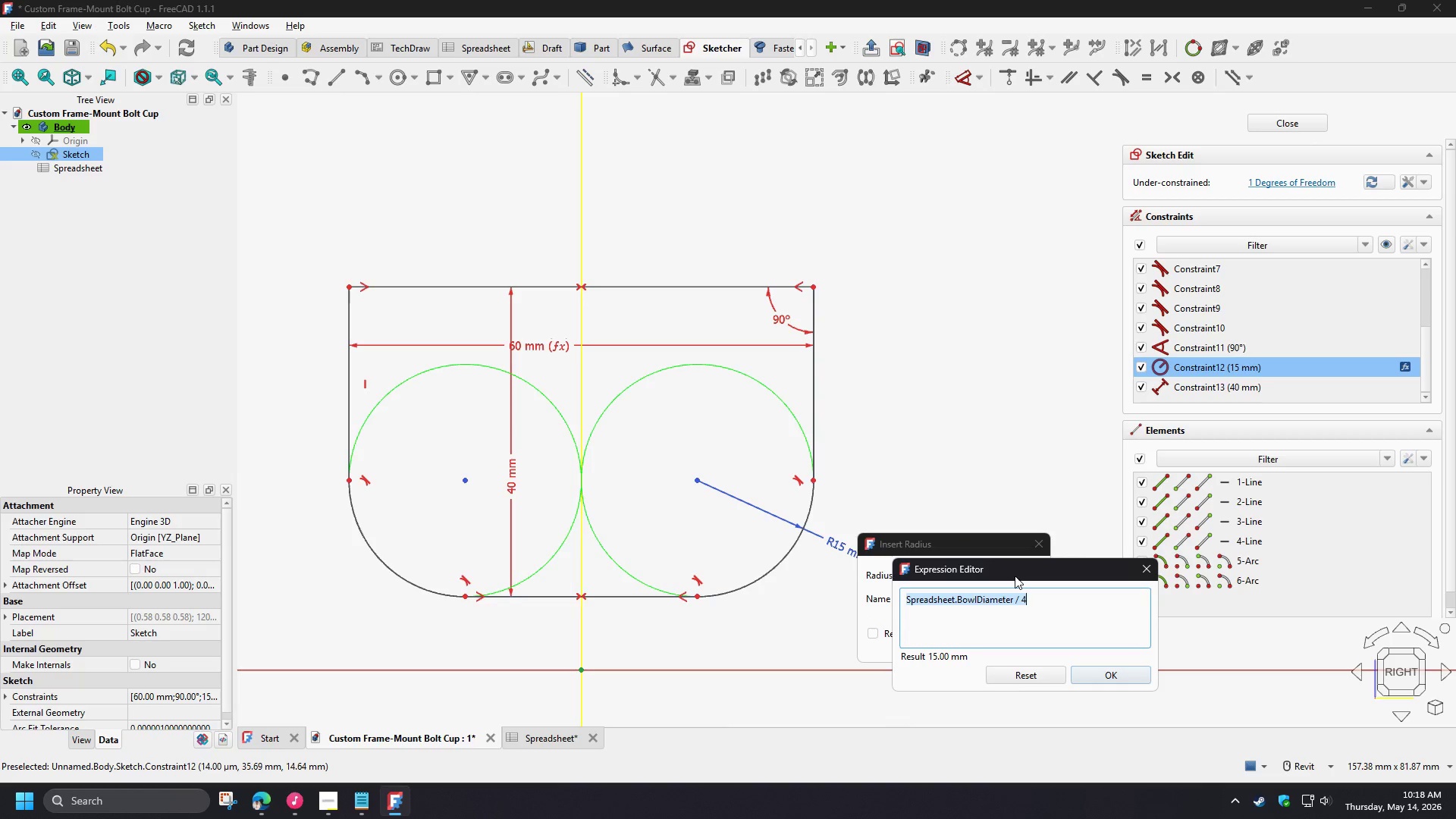 
left_click_drag(start_coordinate=[1015, 576], to_coordinate=[965, 349])
 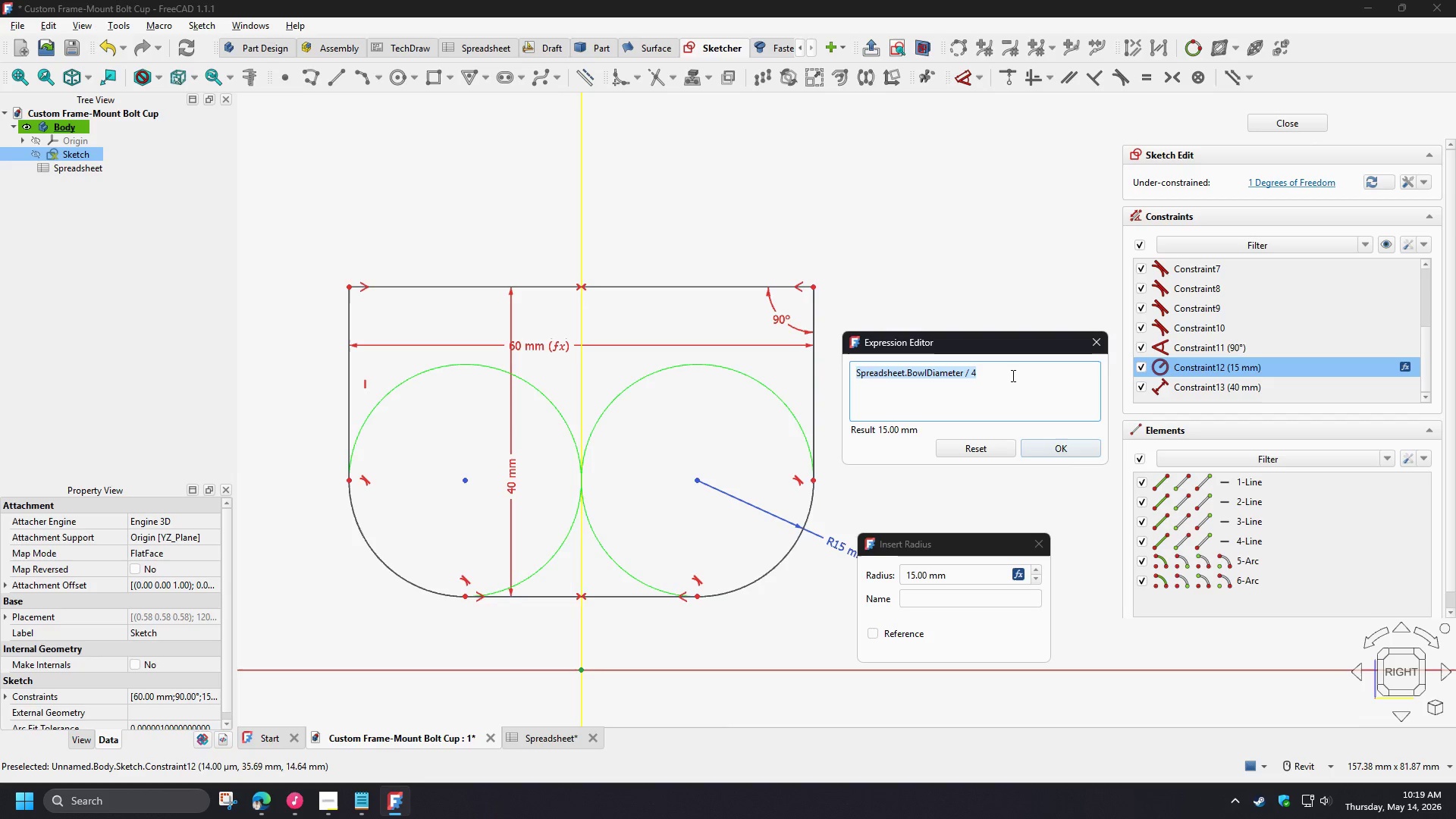 
left_click([1012, 375])
 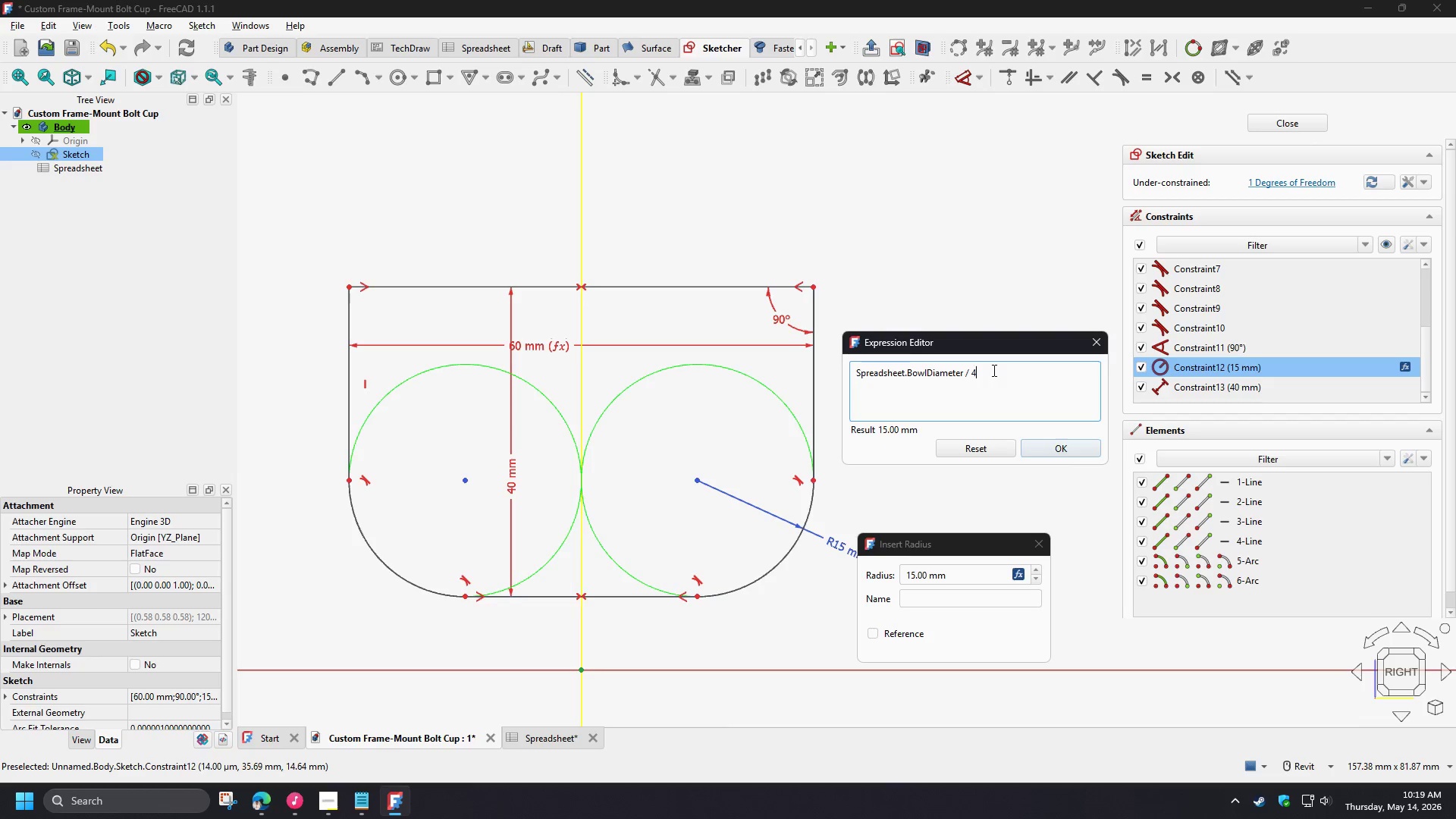 
wait(26.51)
 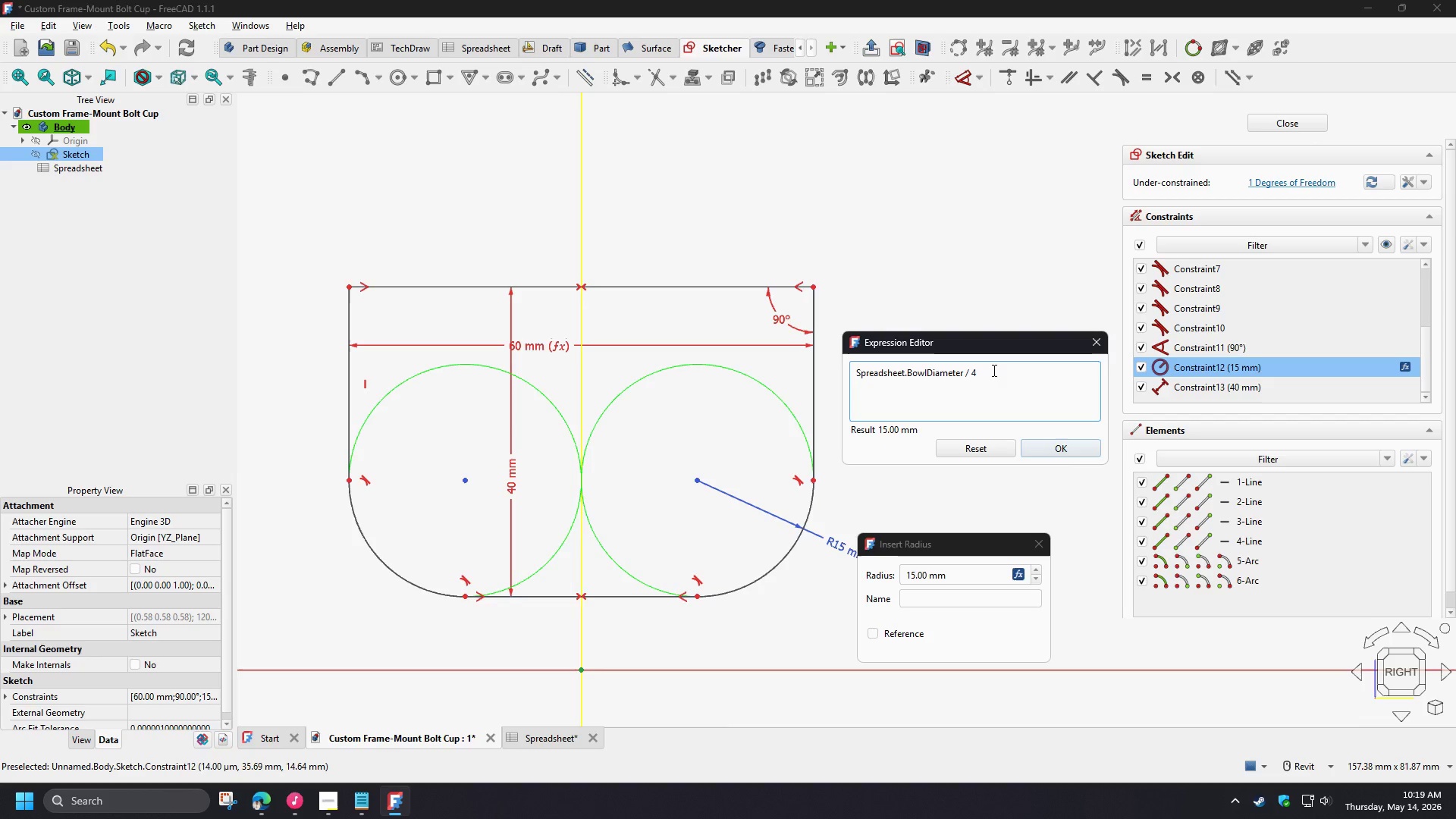 
key(Shift+Period)
 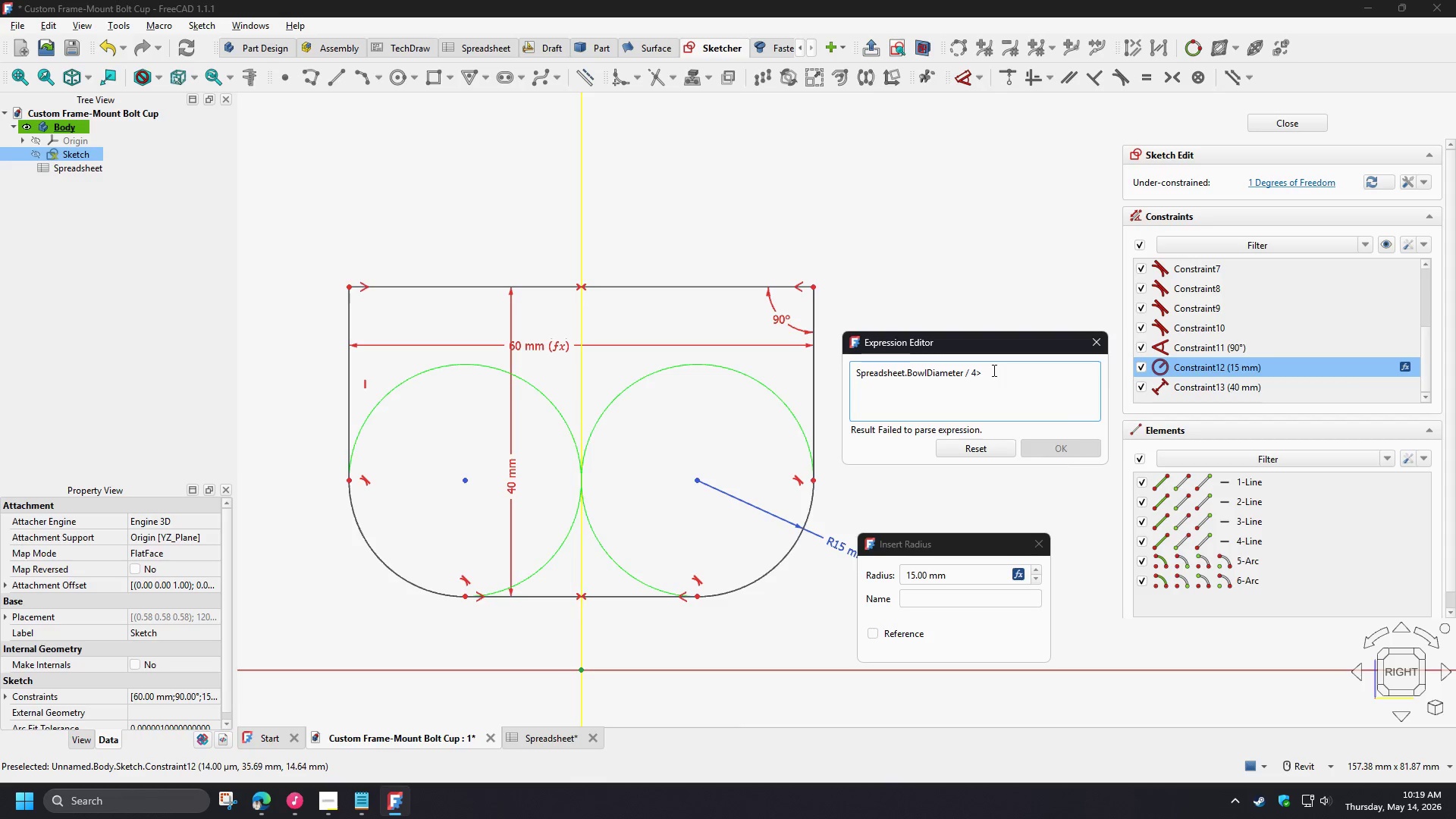 
wait(8.3)
 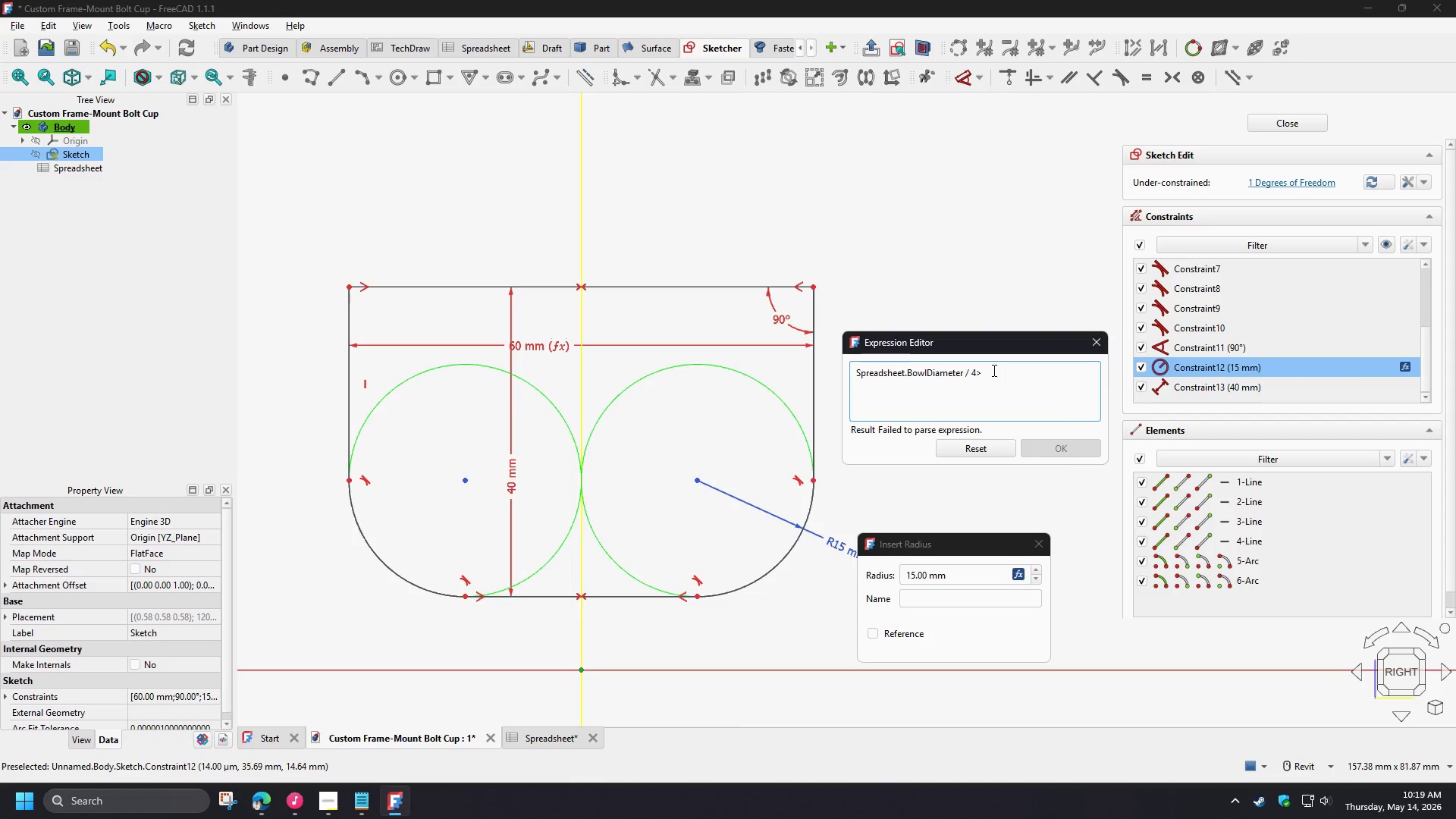 
type(spr)
 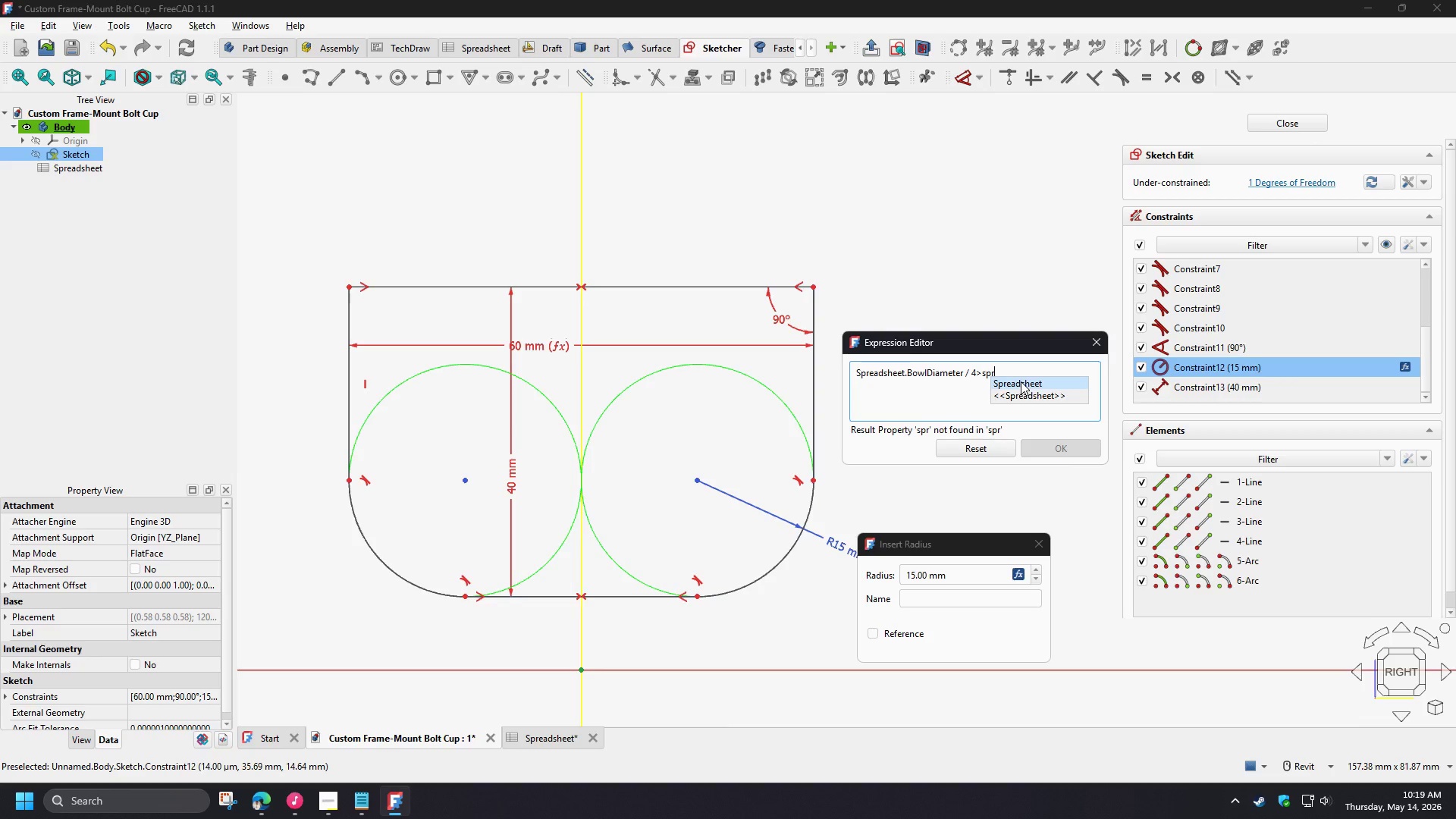 
left_click([1021, 381])
 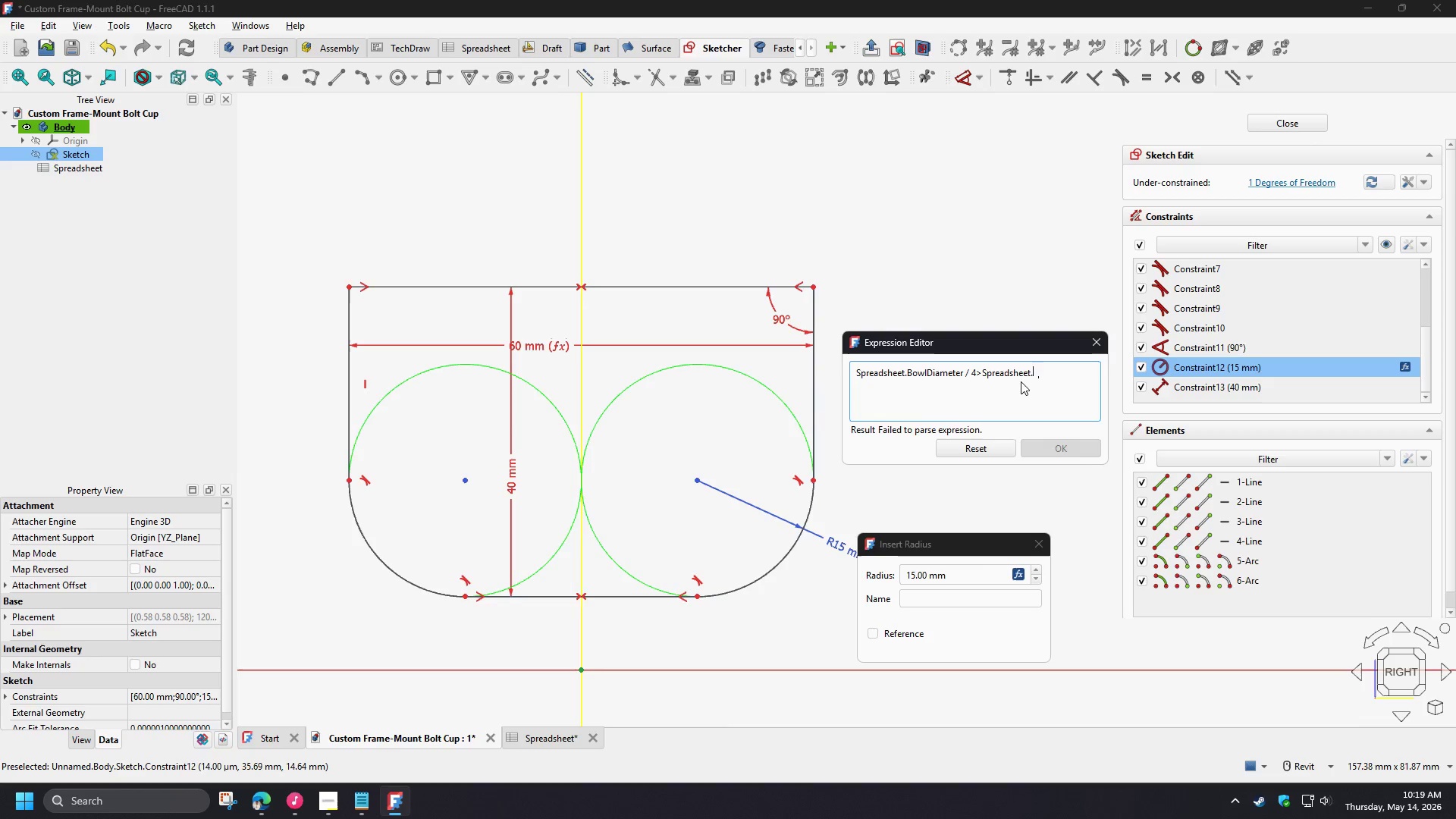 
type(he)
 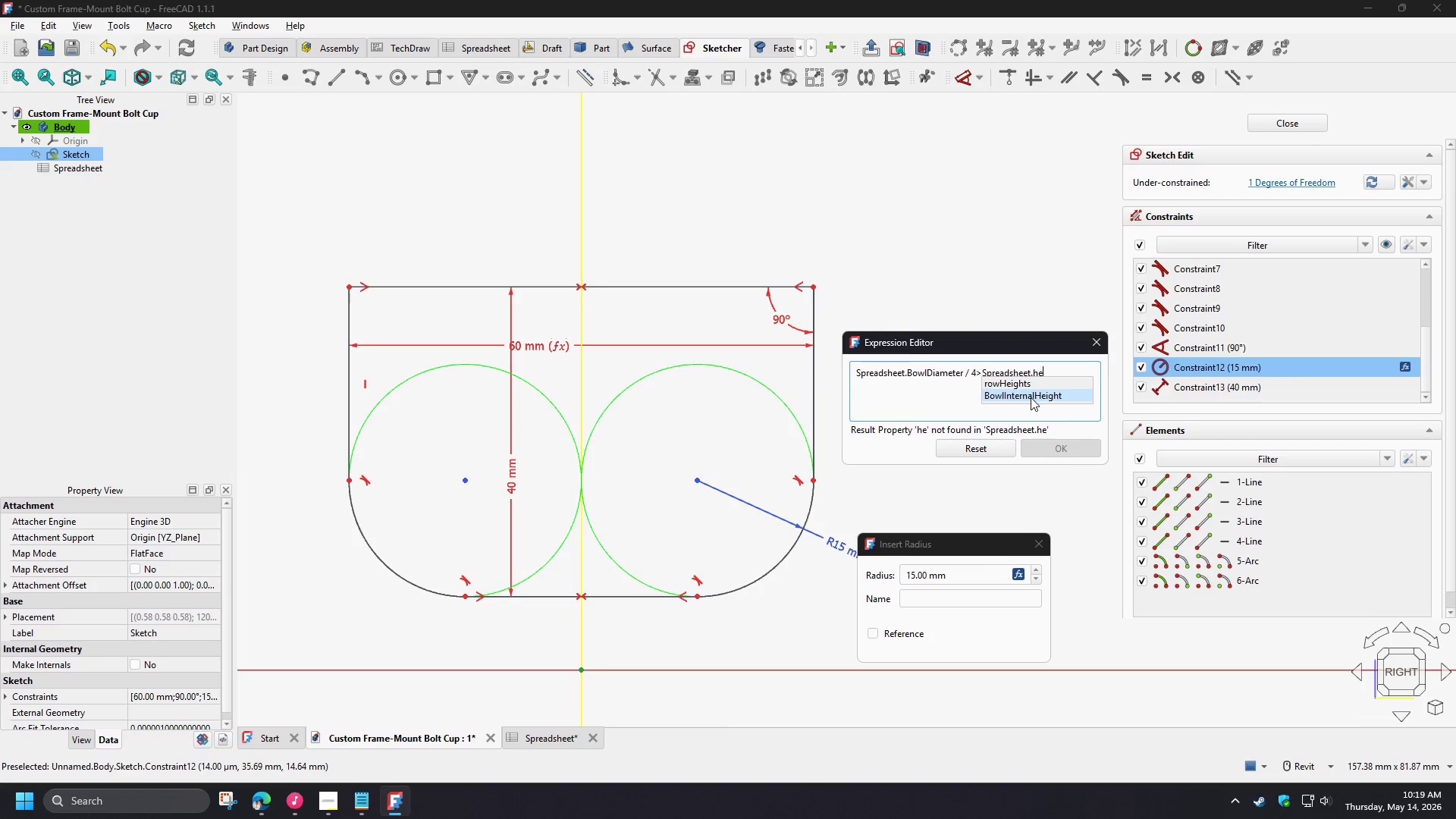 
left_click([1031, 397])
 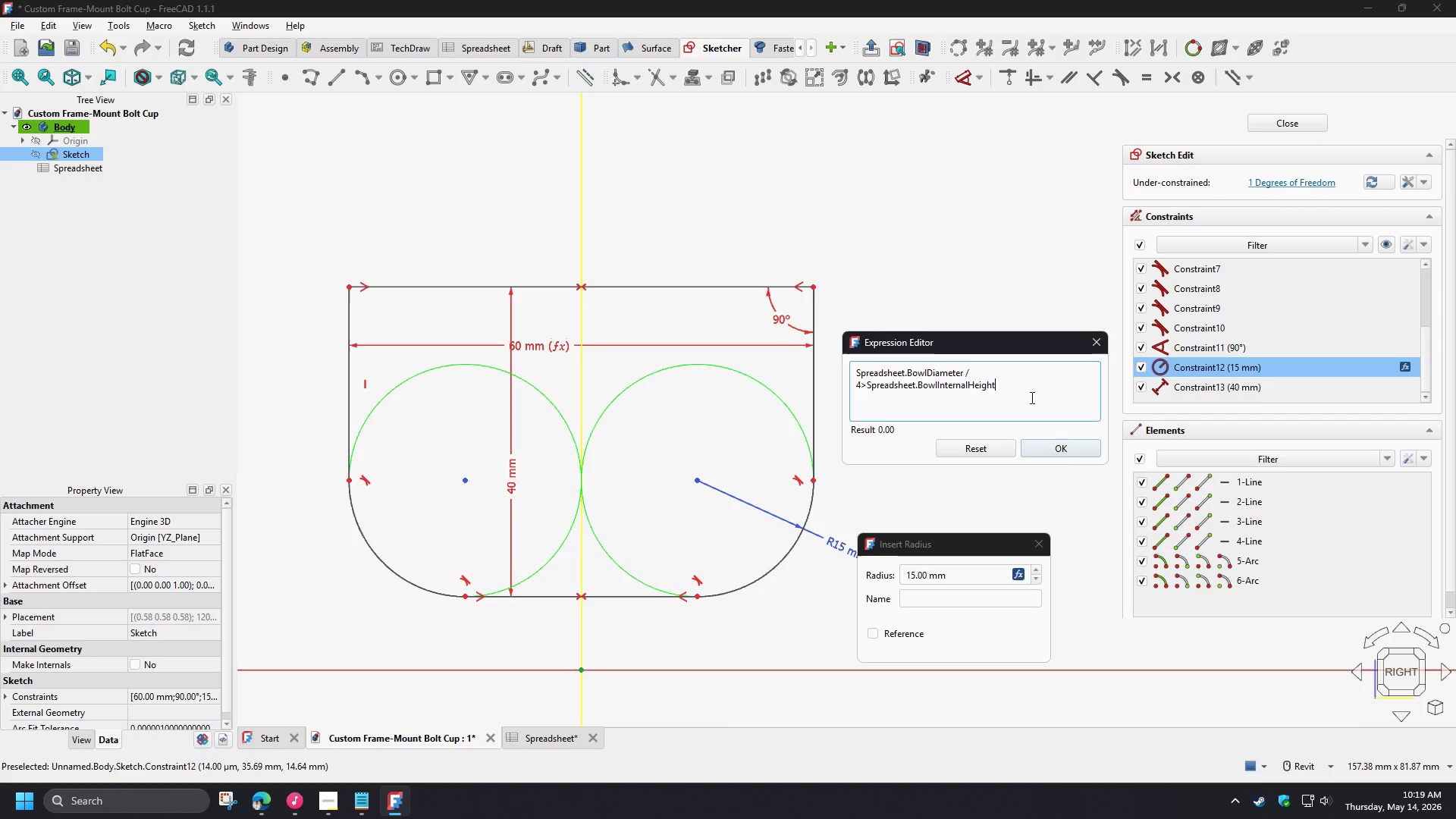 
key(Space)
 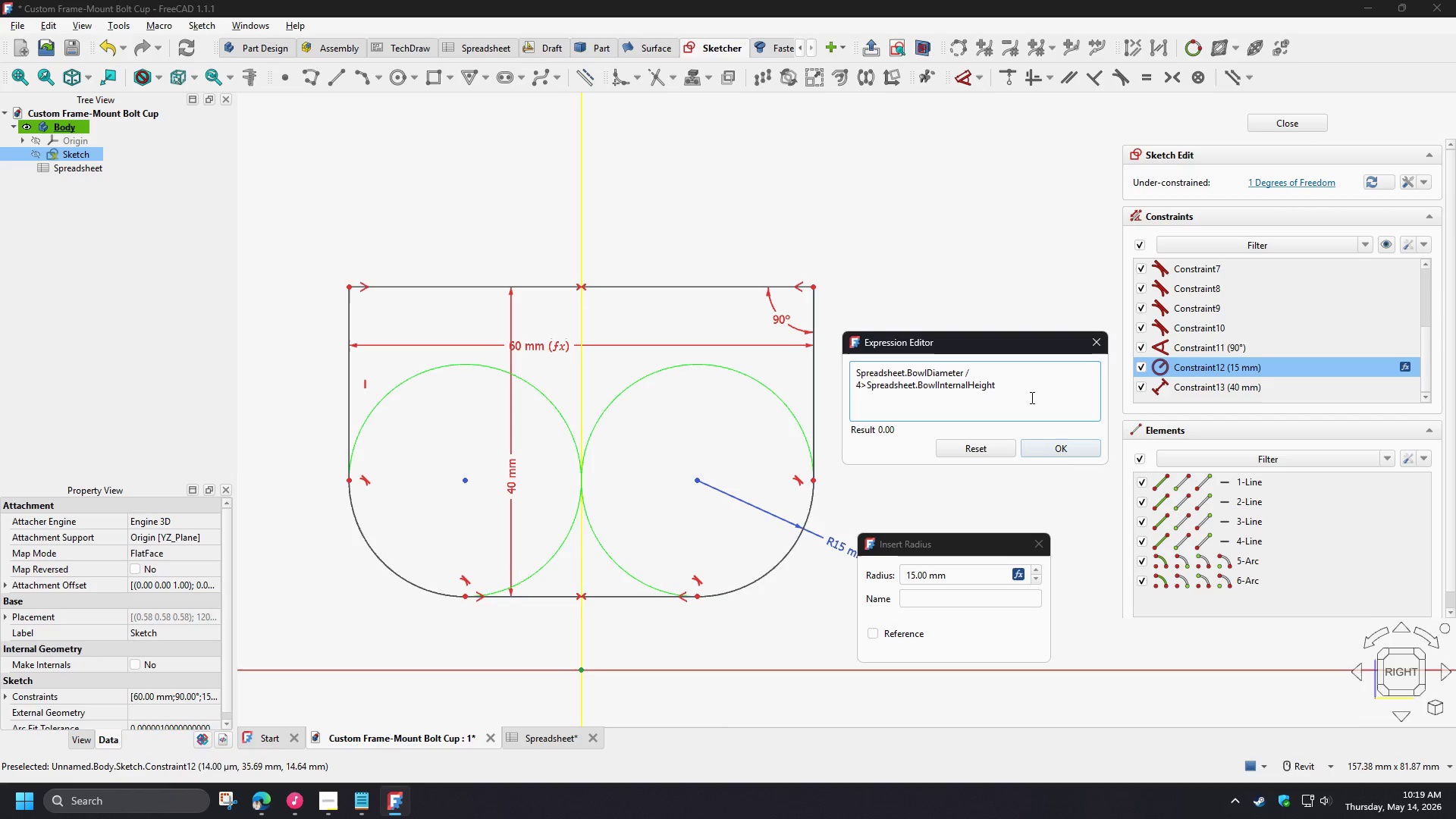 
key(Shift+ShiftRight)
 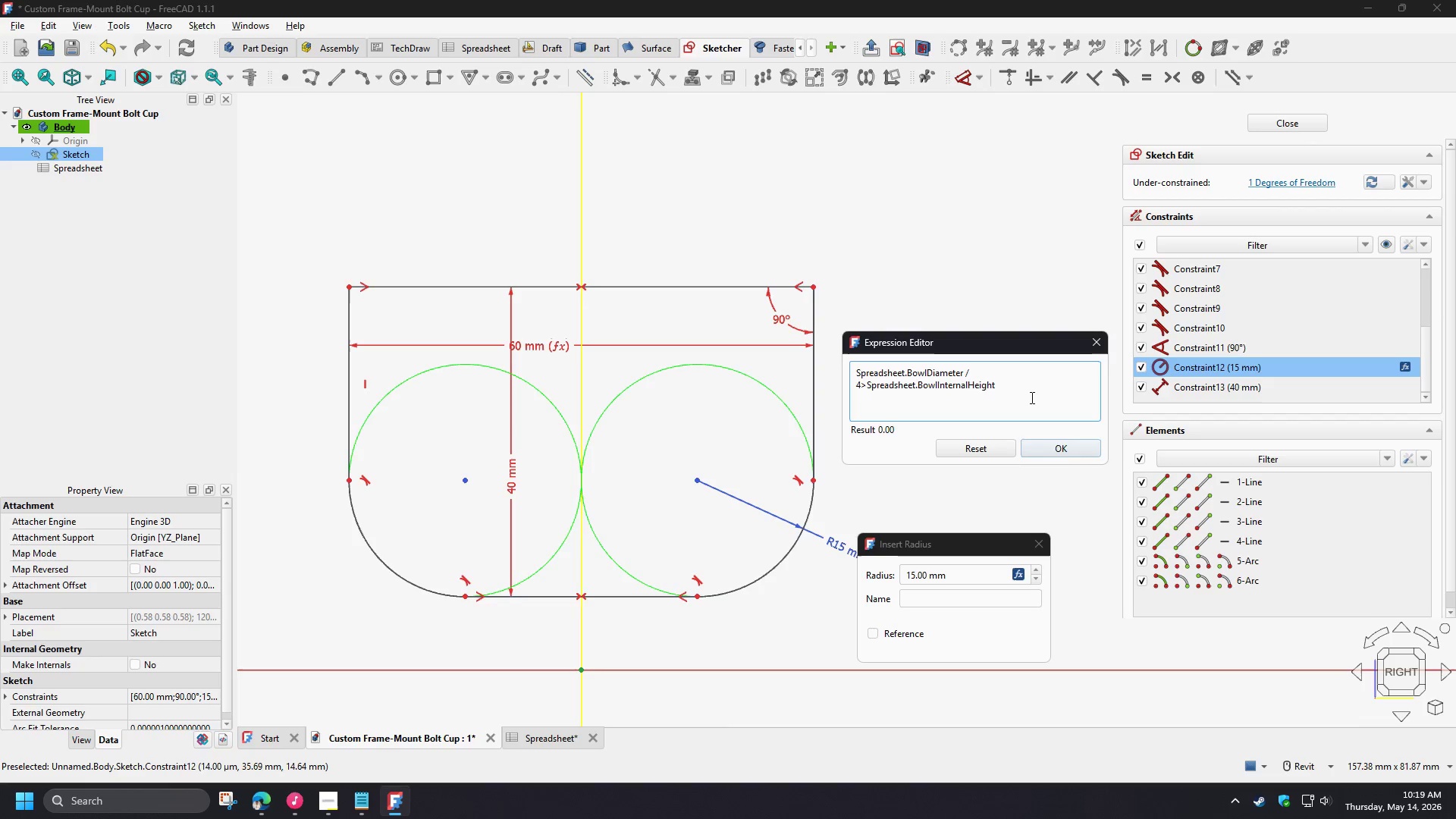 
key(Shift+Slash)
 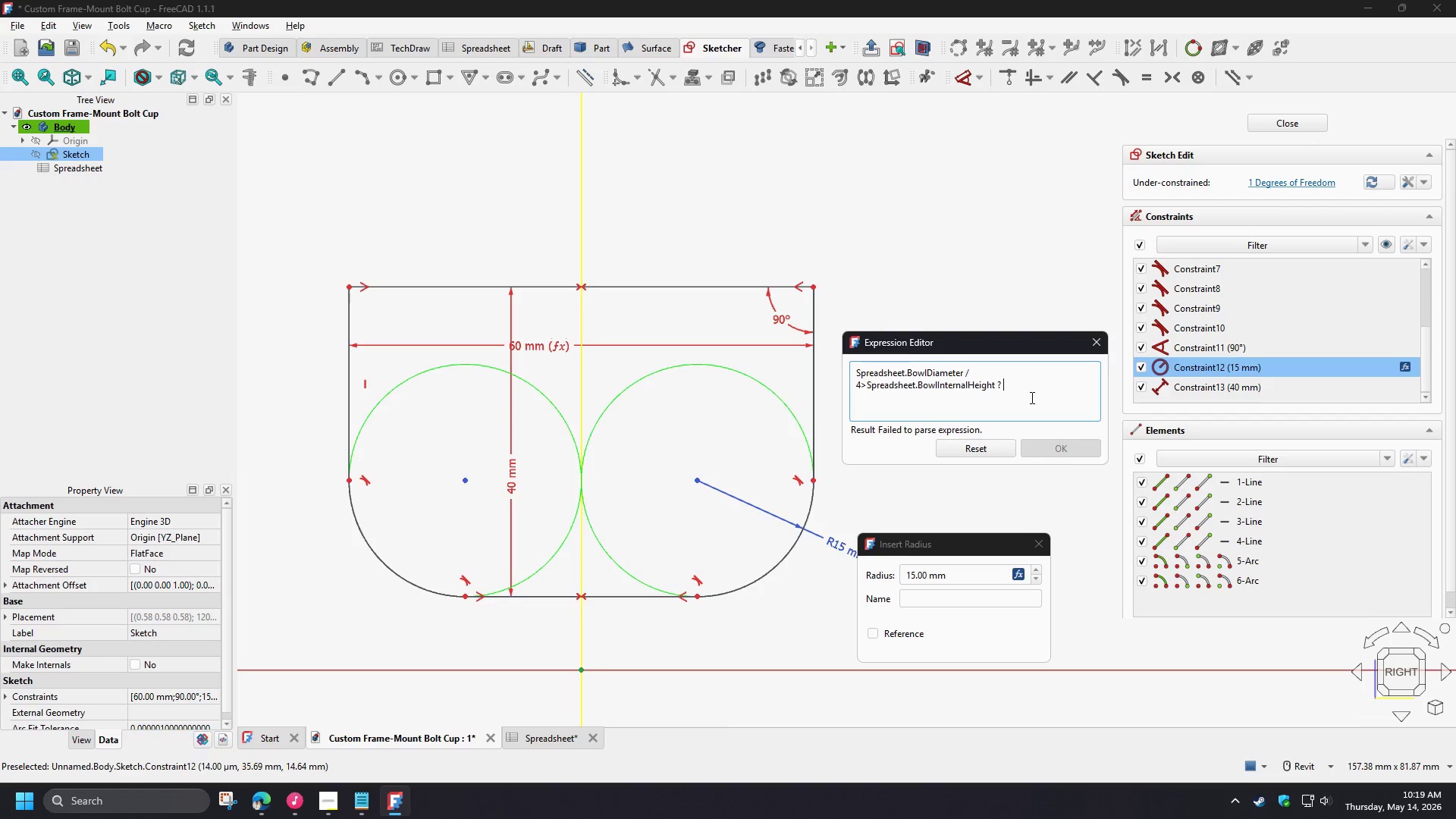 
key(Space)
 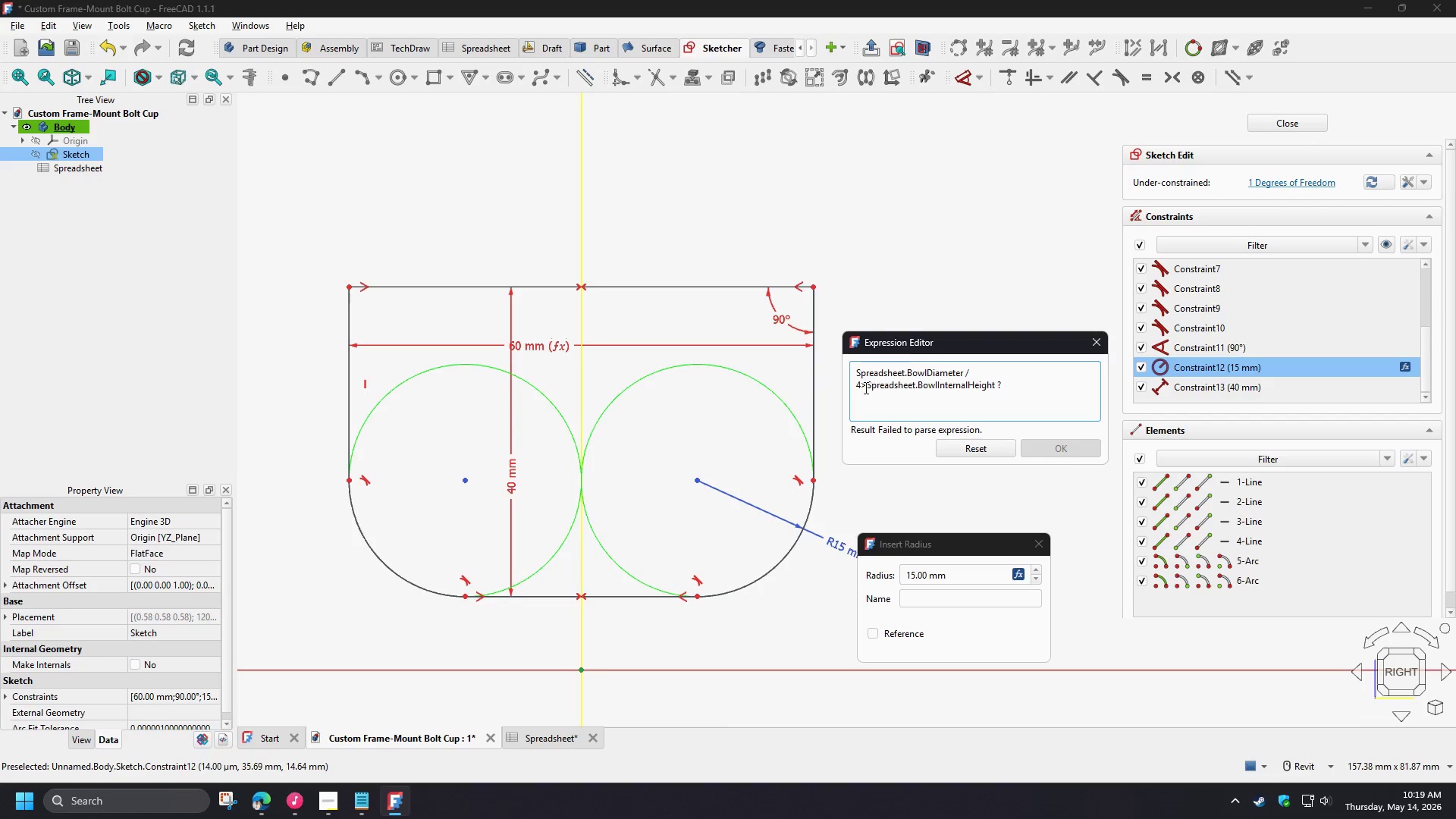 
left_click_drag(start_coordinate=[862, 388], to_coordinate=[847, 358])
 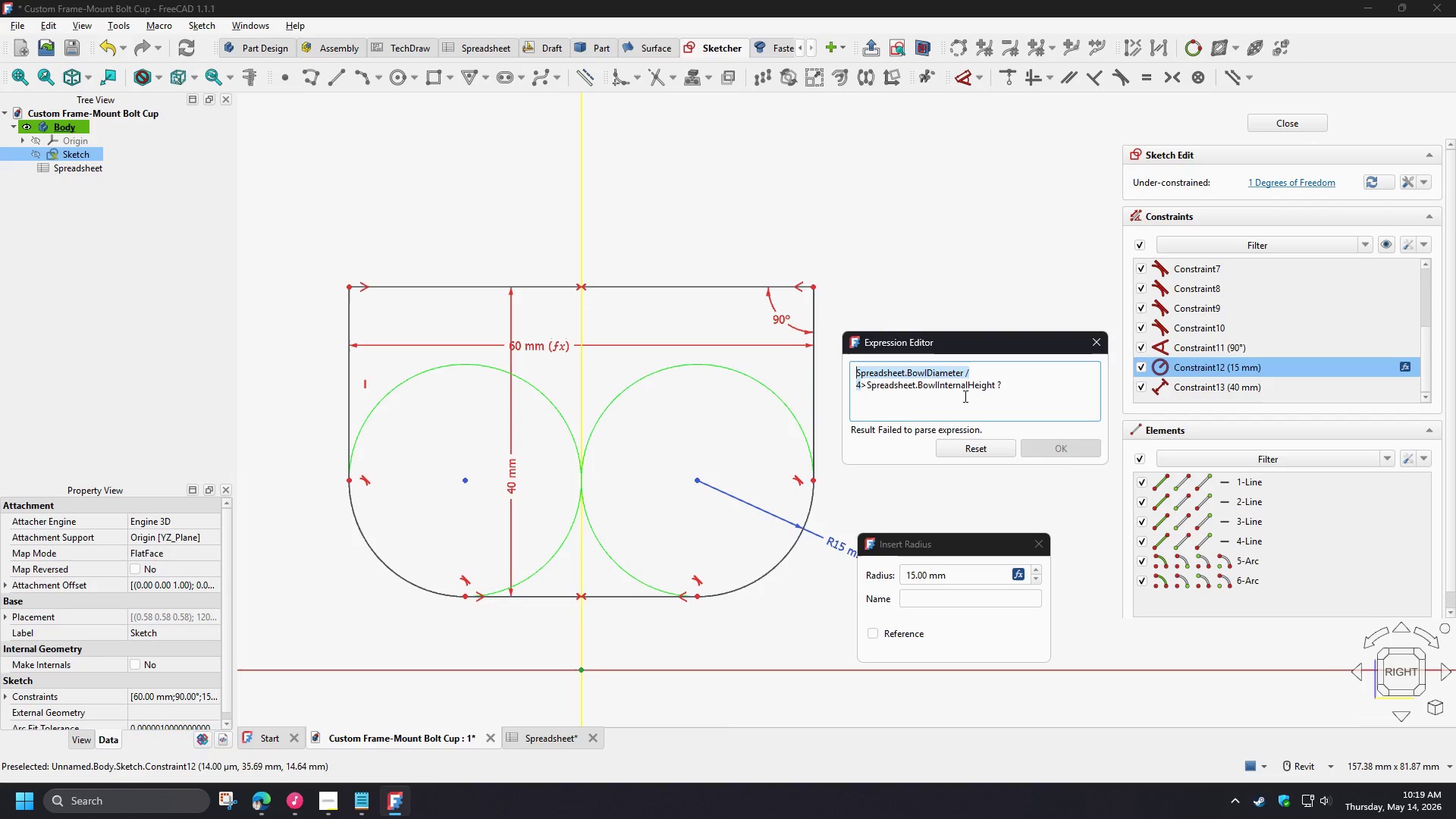 
key(Control+C)
 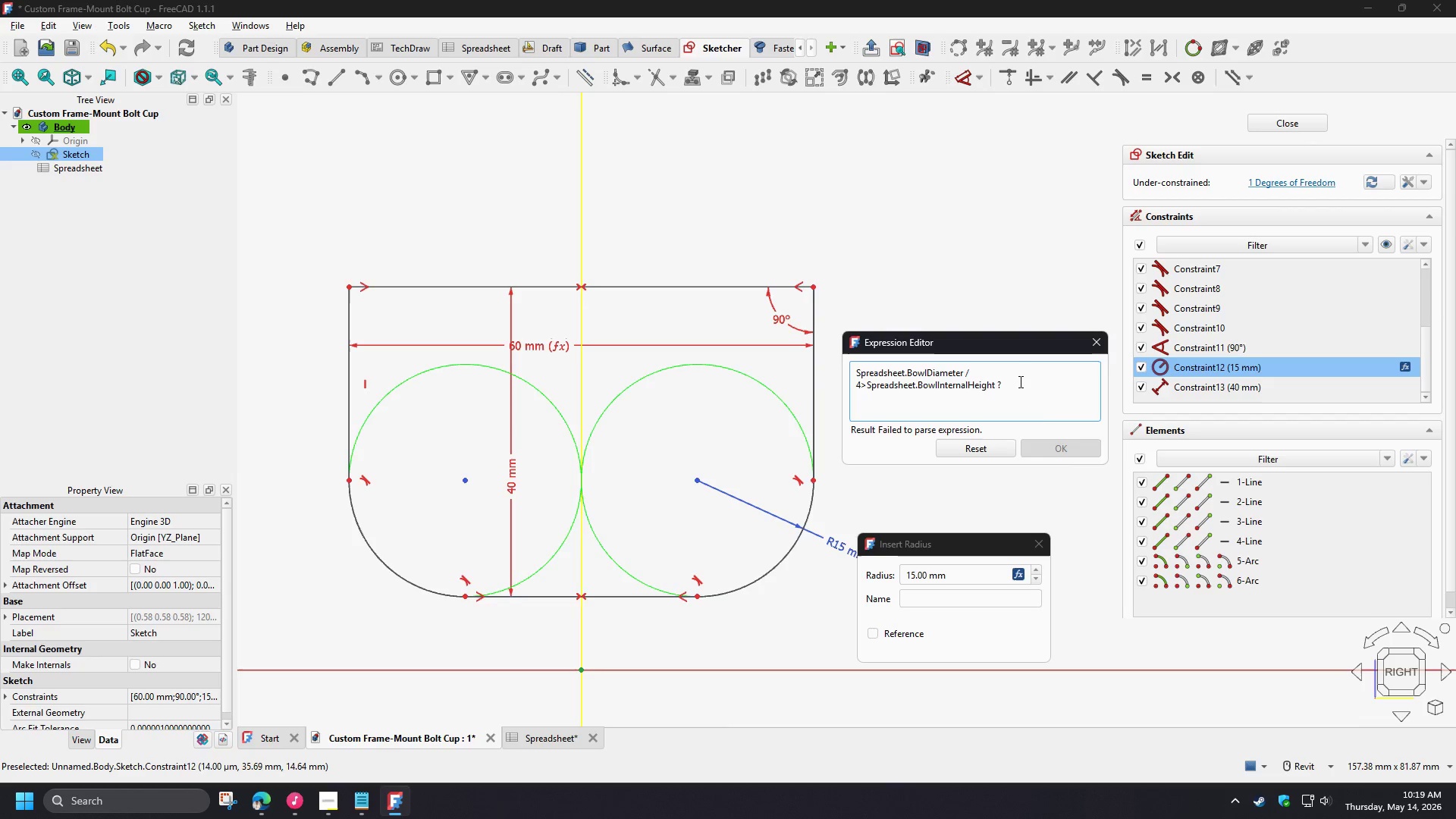 
left_click([1019, 381])
 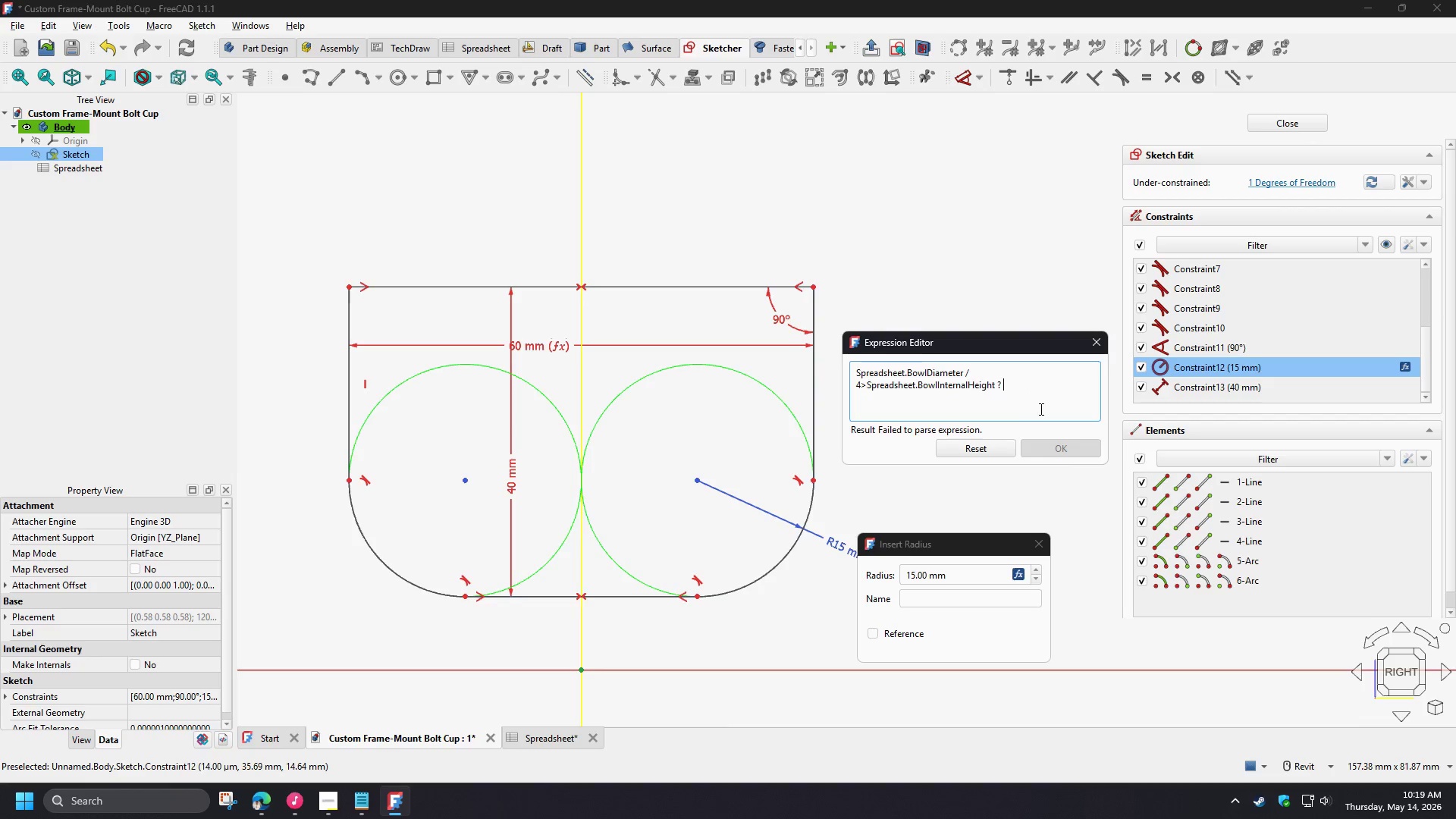 
key(Control+V)
 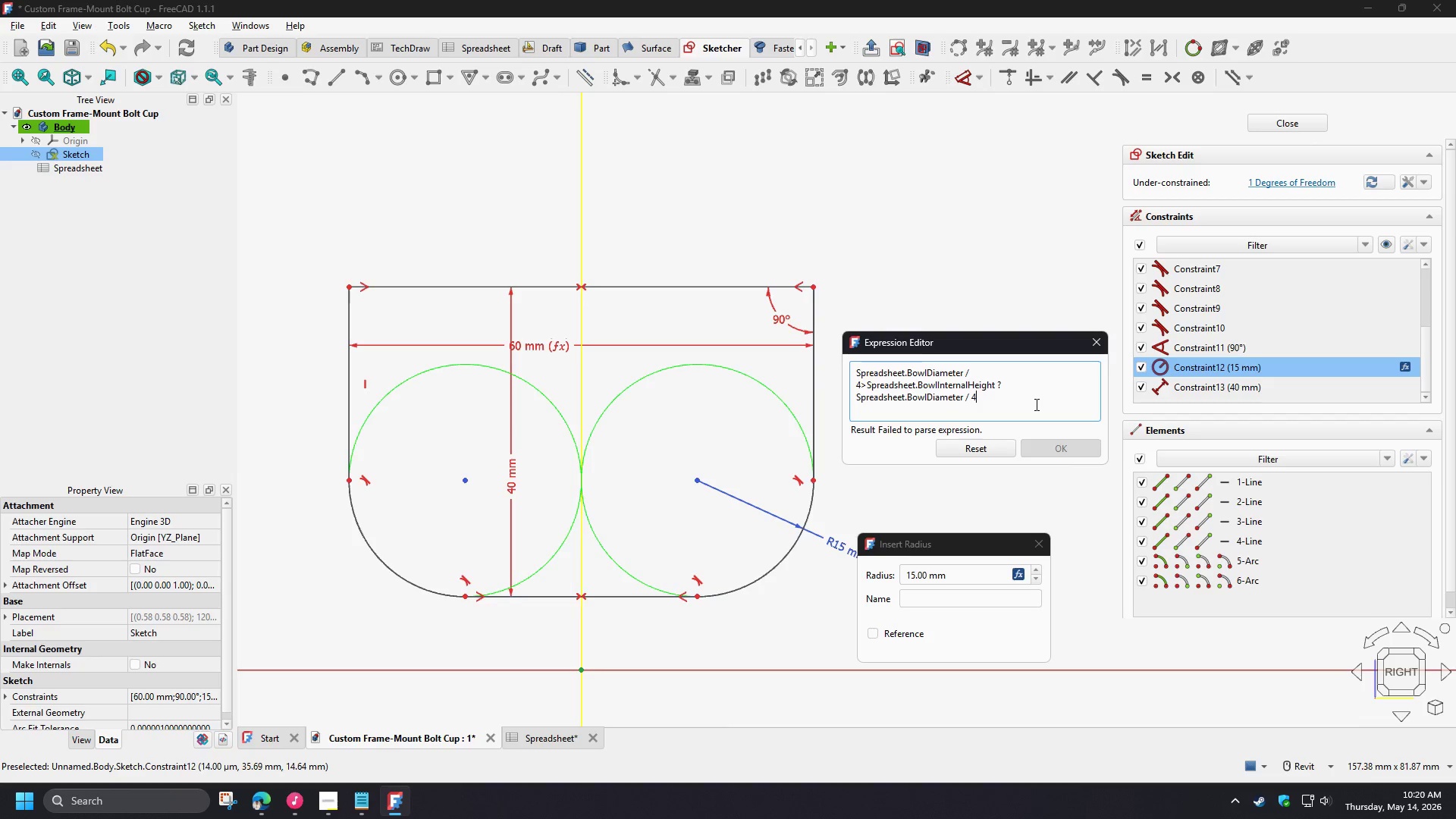 
wait(13.39)
 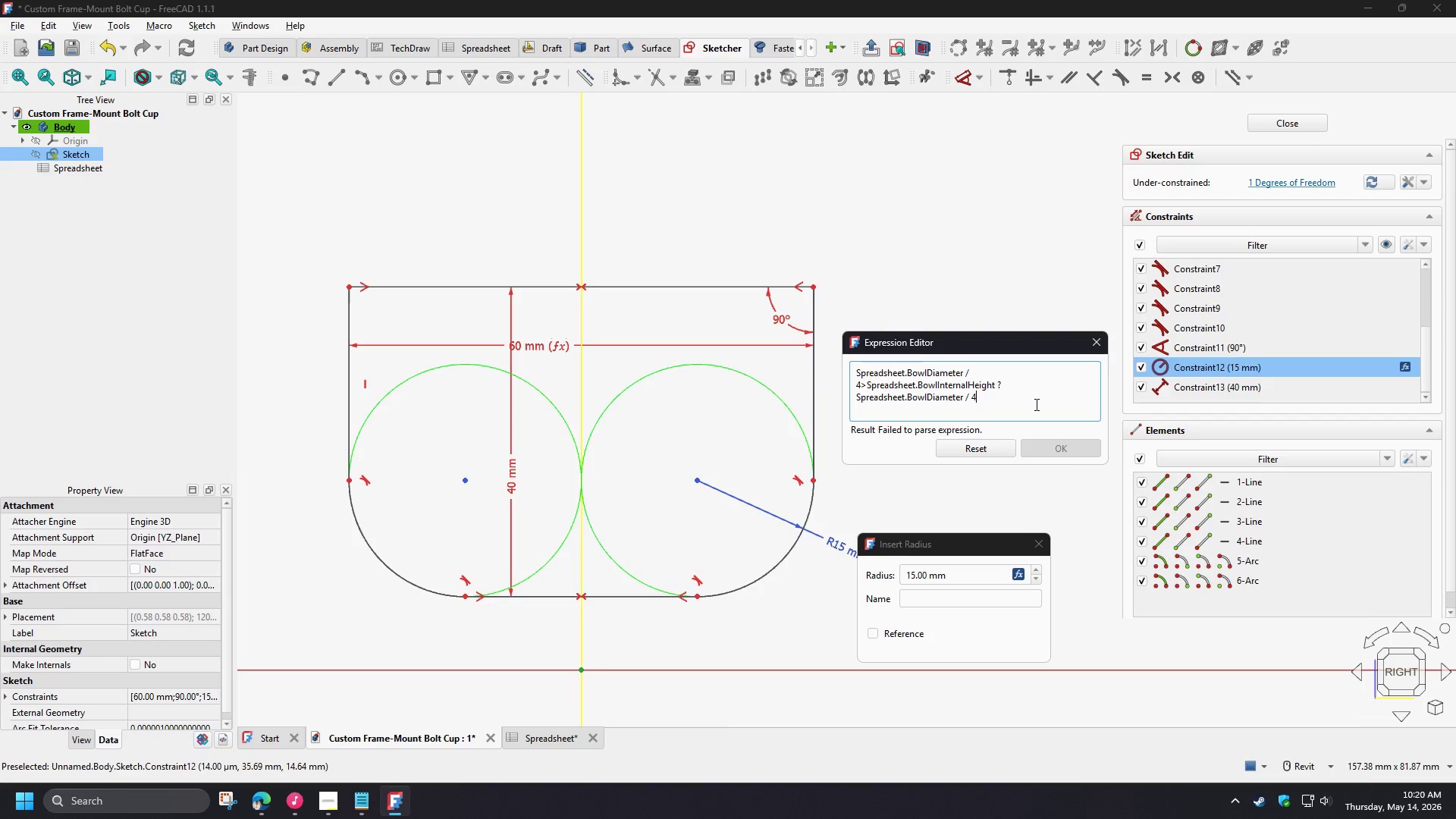 
key(Space)
 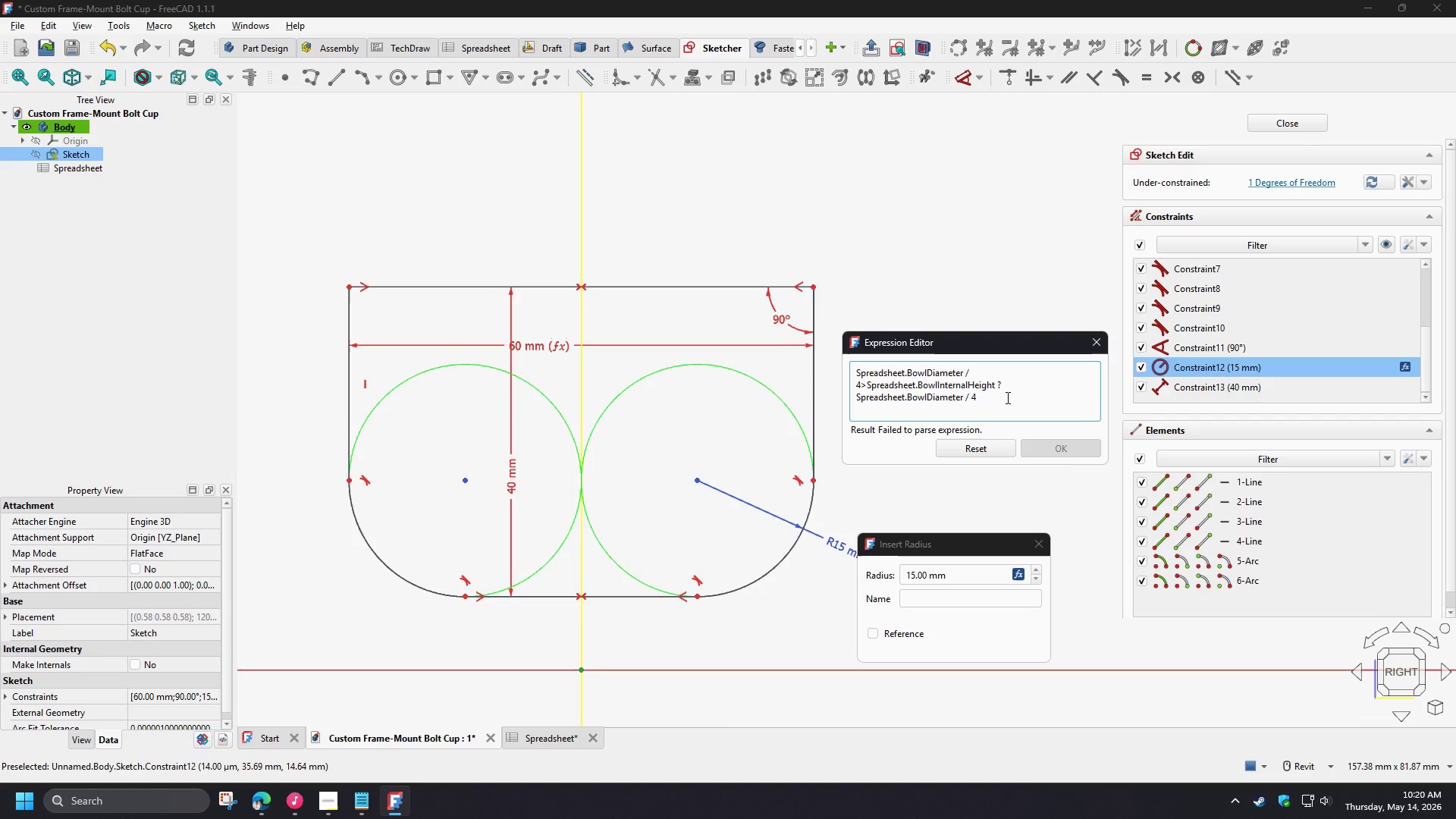 
key(Shift+ShiftLeft)
 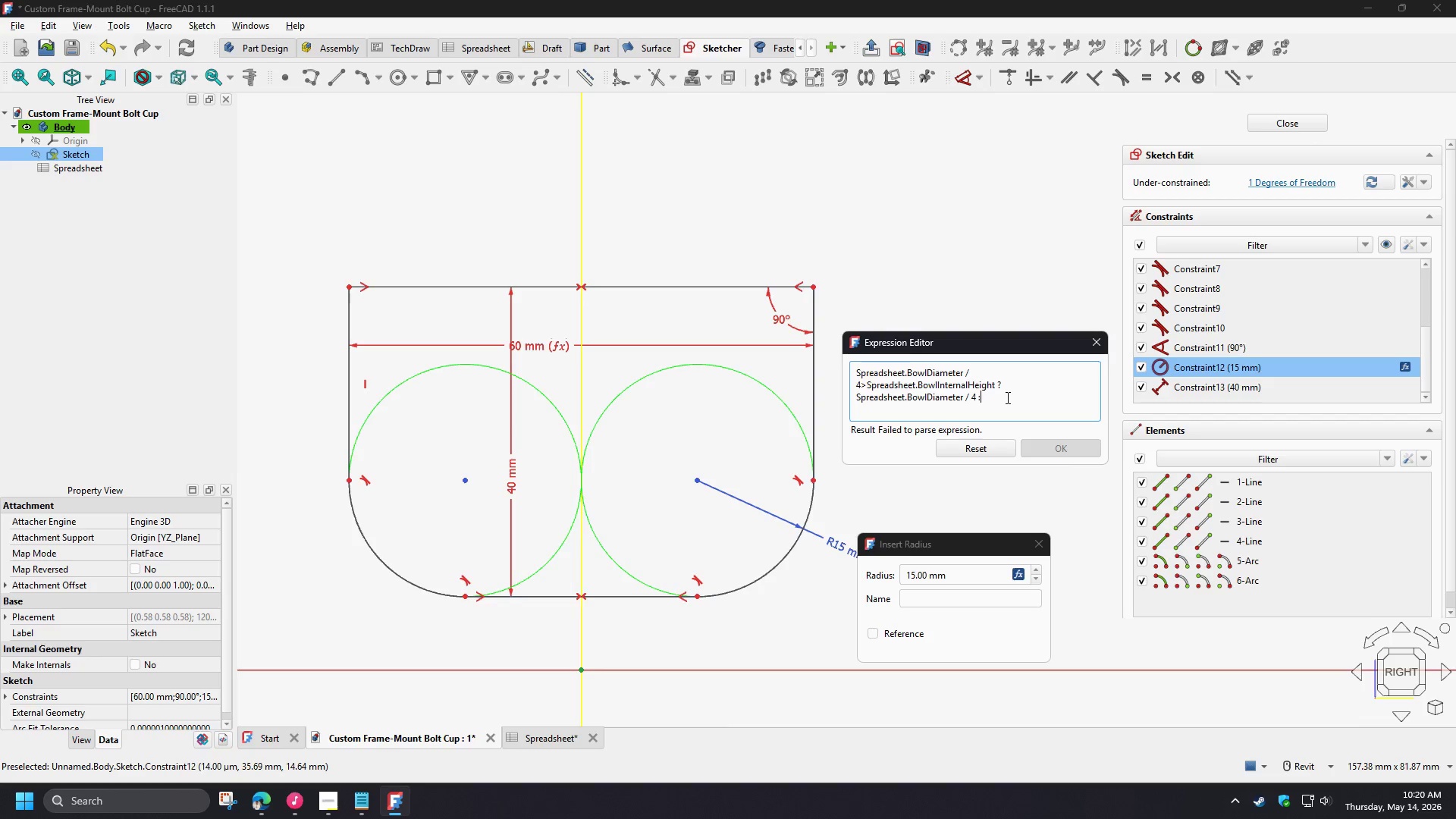 
key(Shift+Semicolon)
 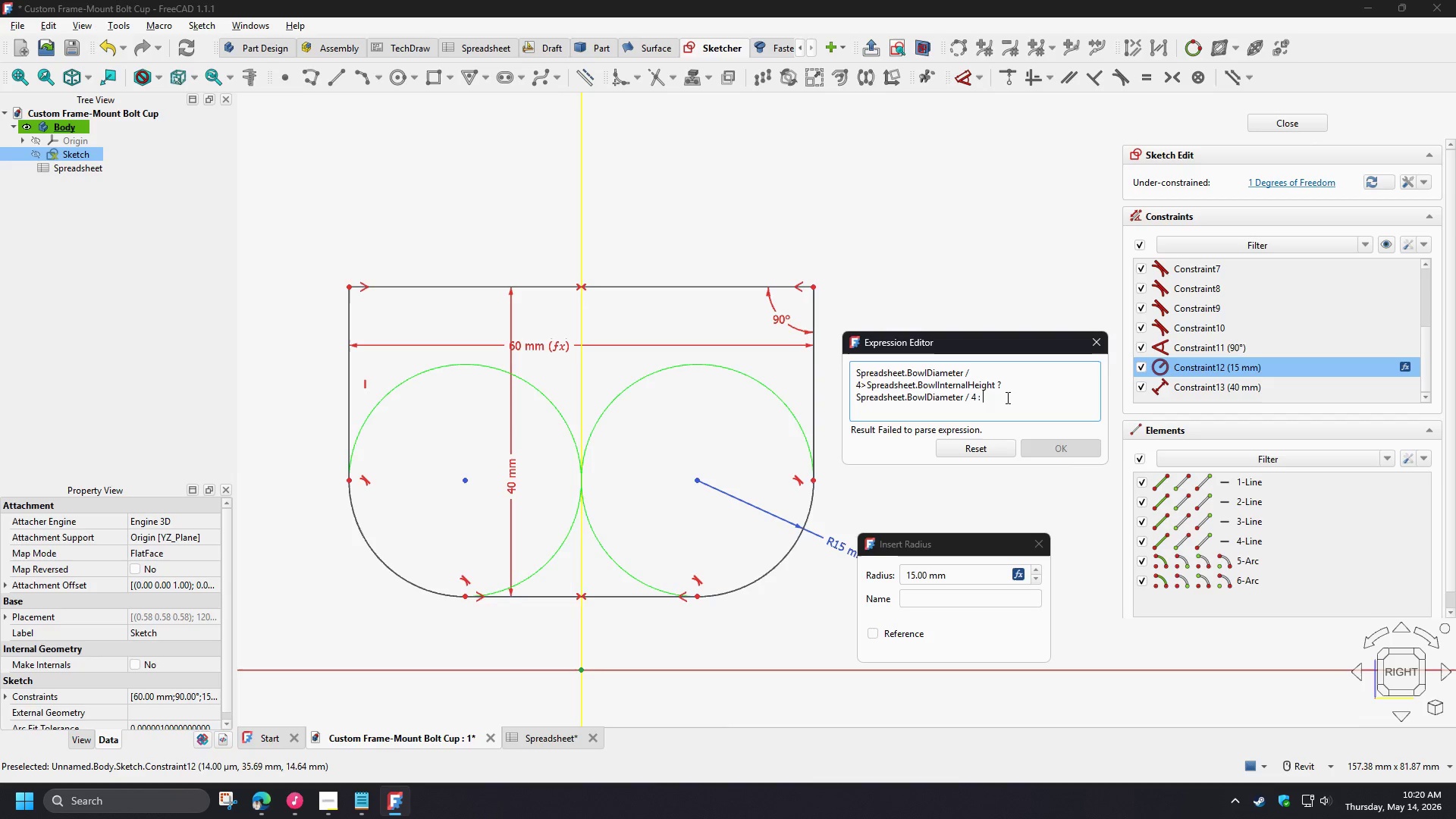 
key(Space)
 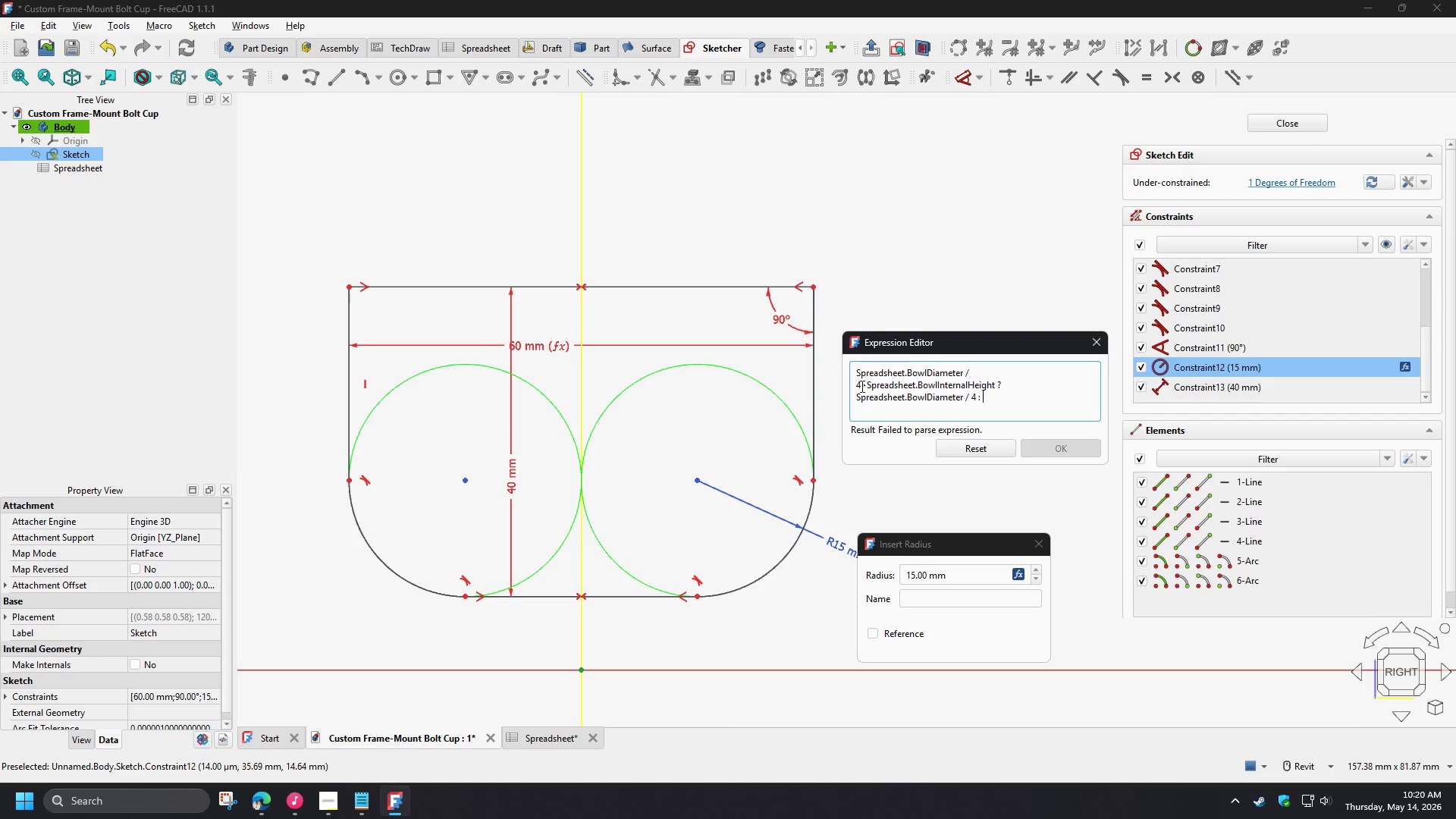 
left_click_drag(start_coordinate=[867, 388], to_coordinate=[994, 388])
 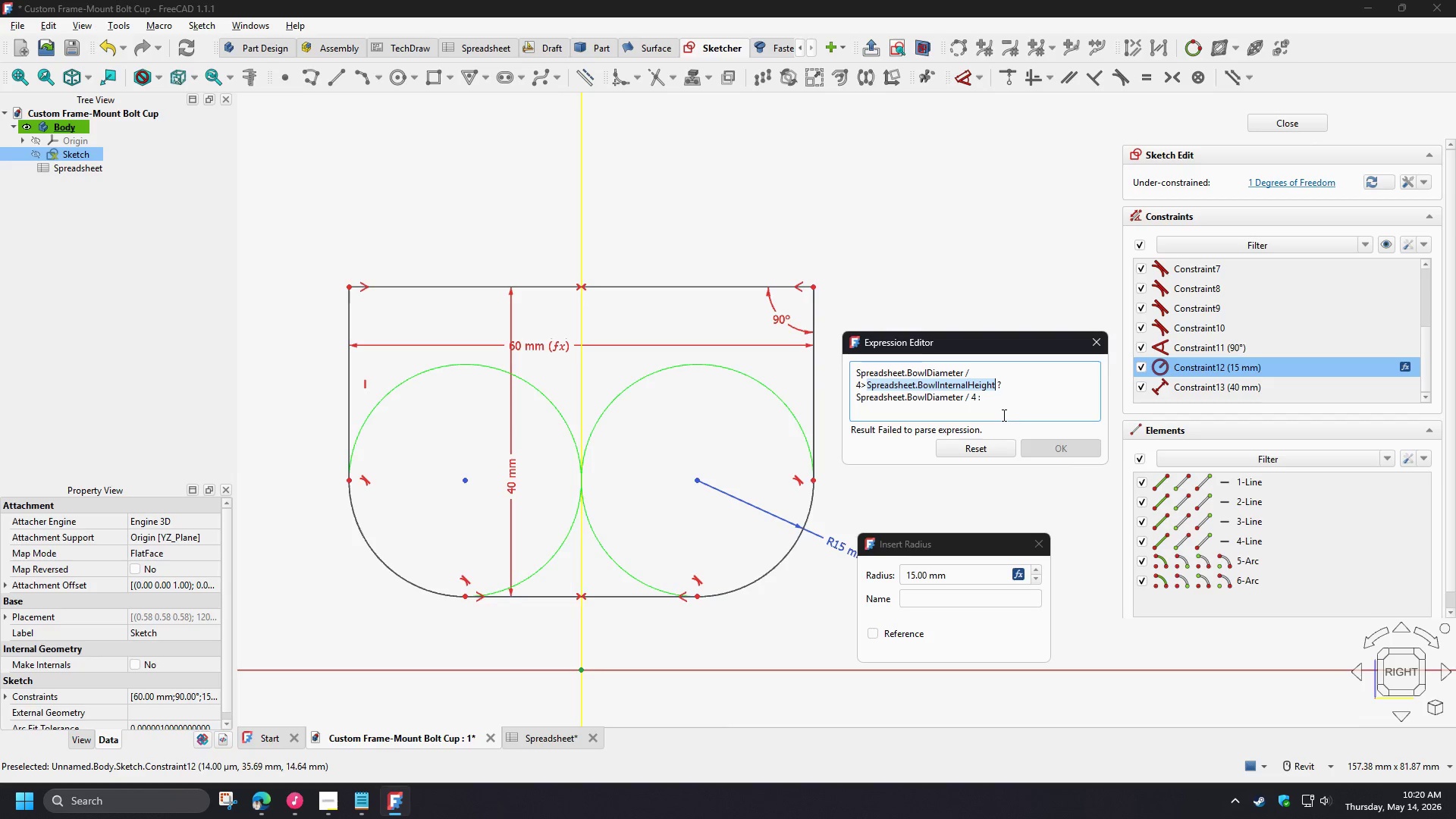 
key(Control+C)
 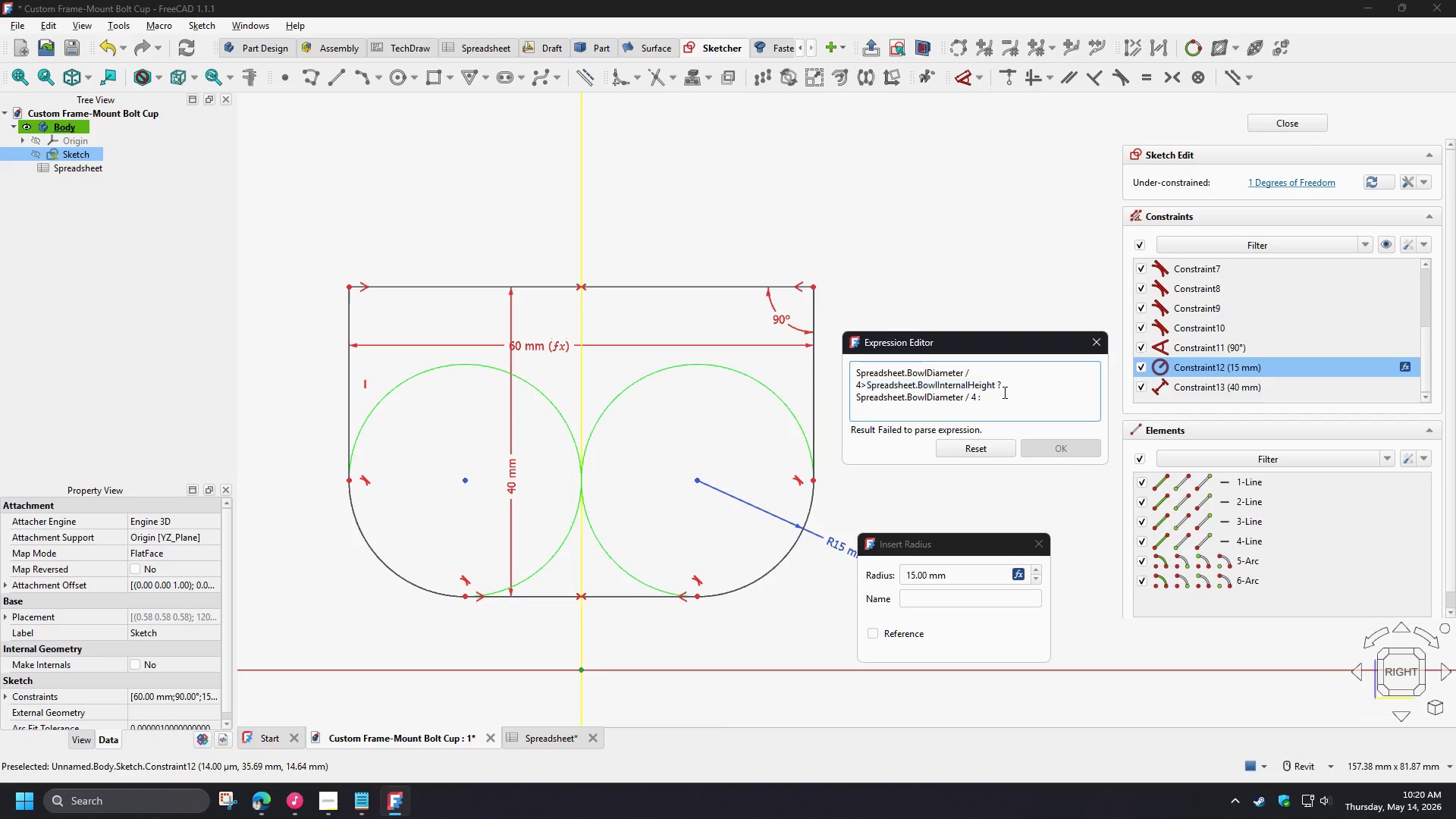 
left_click([1003, 392])
 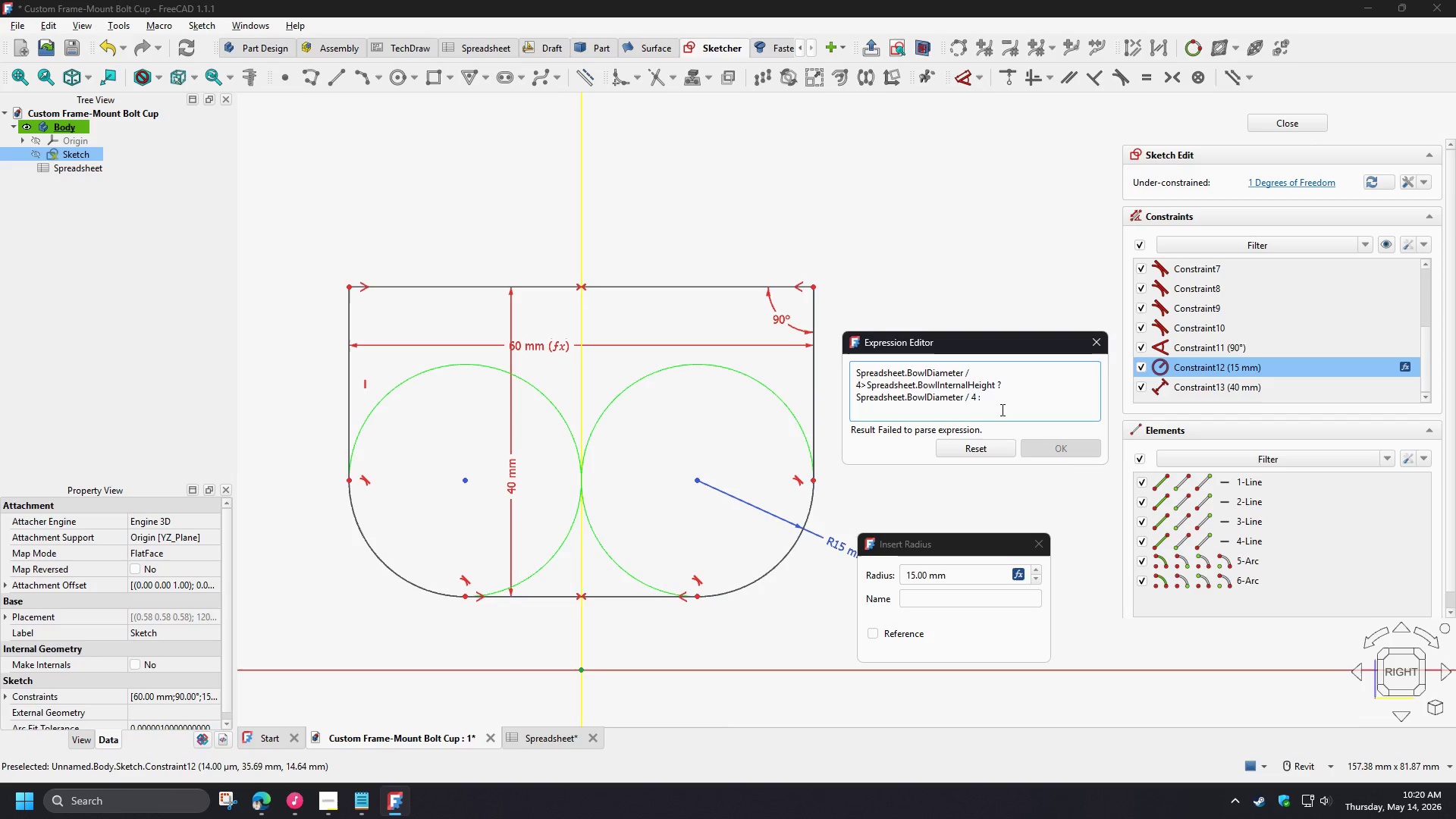 
key(Control+V)
 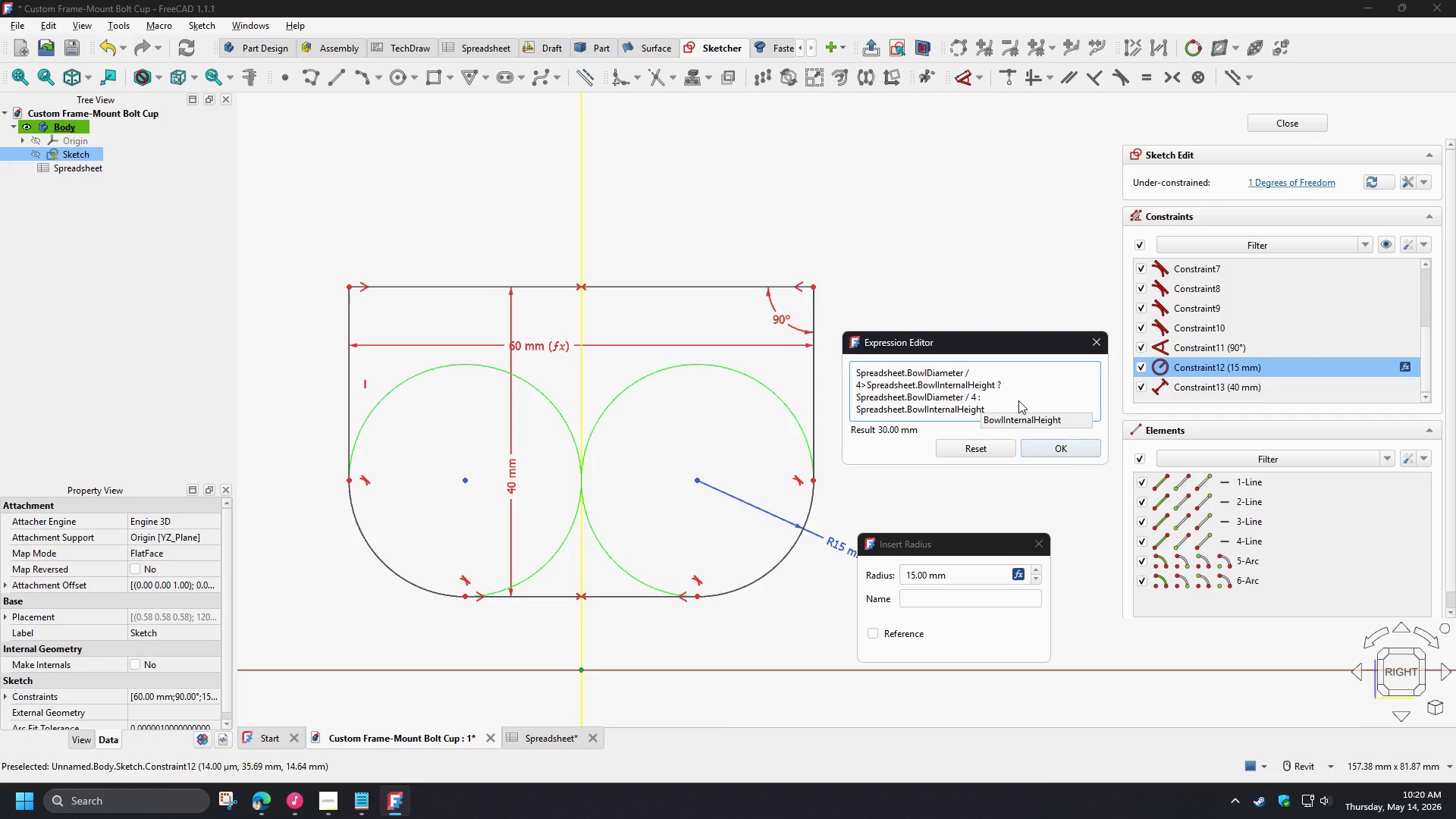 
key(NumpadDivide)
 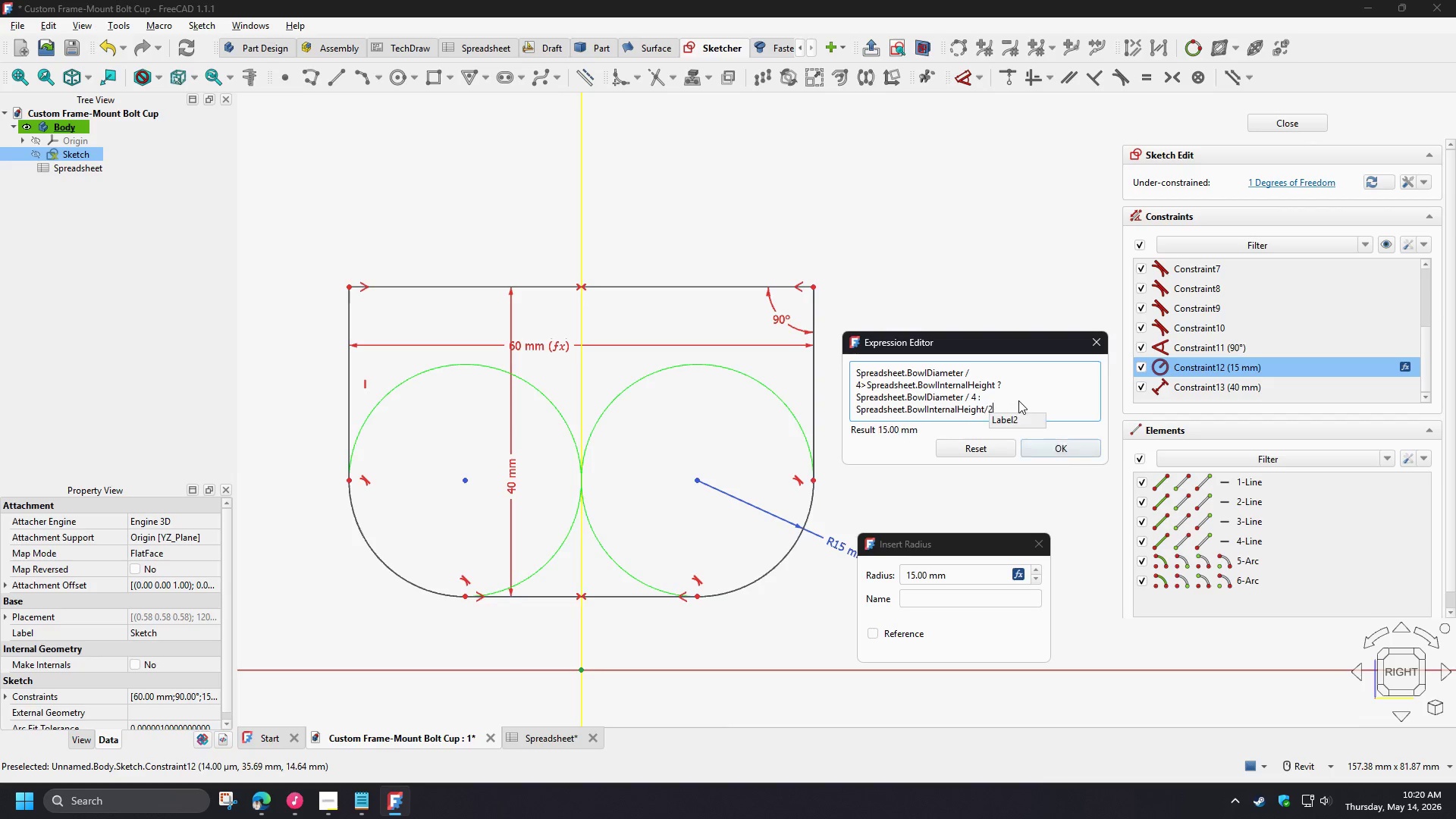 
key(Numpad2)
 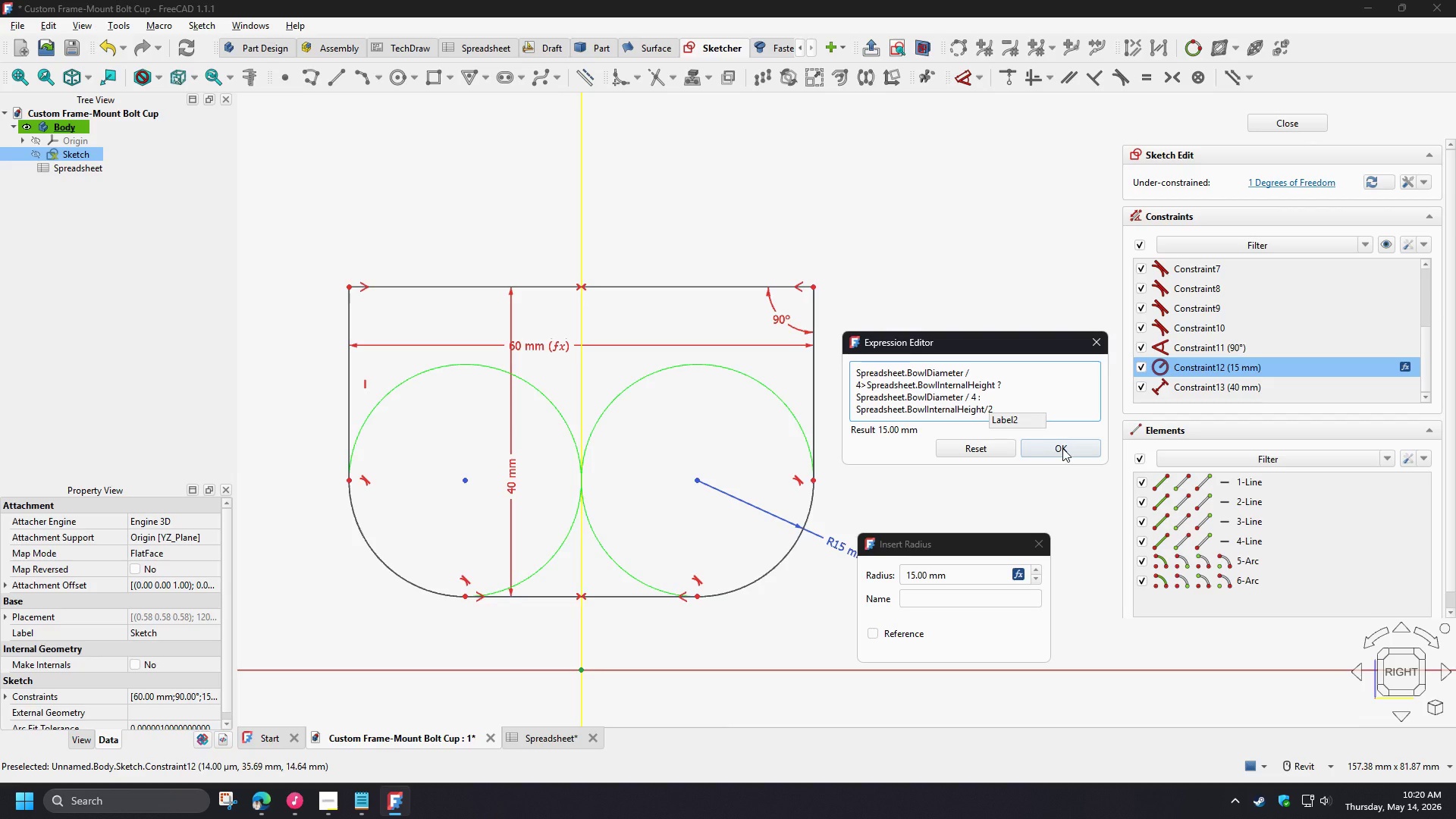 
left_click([1062, 448])
 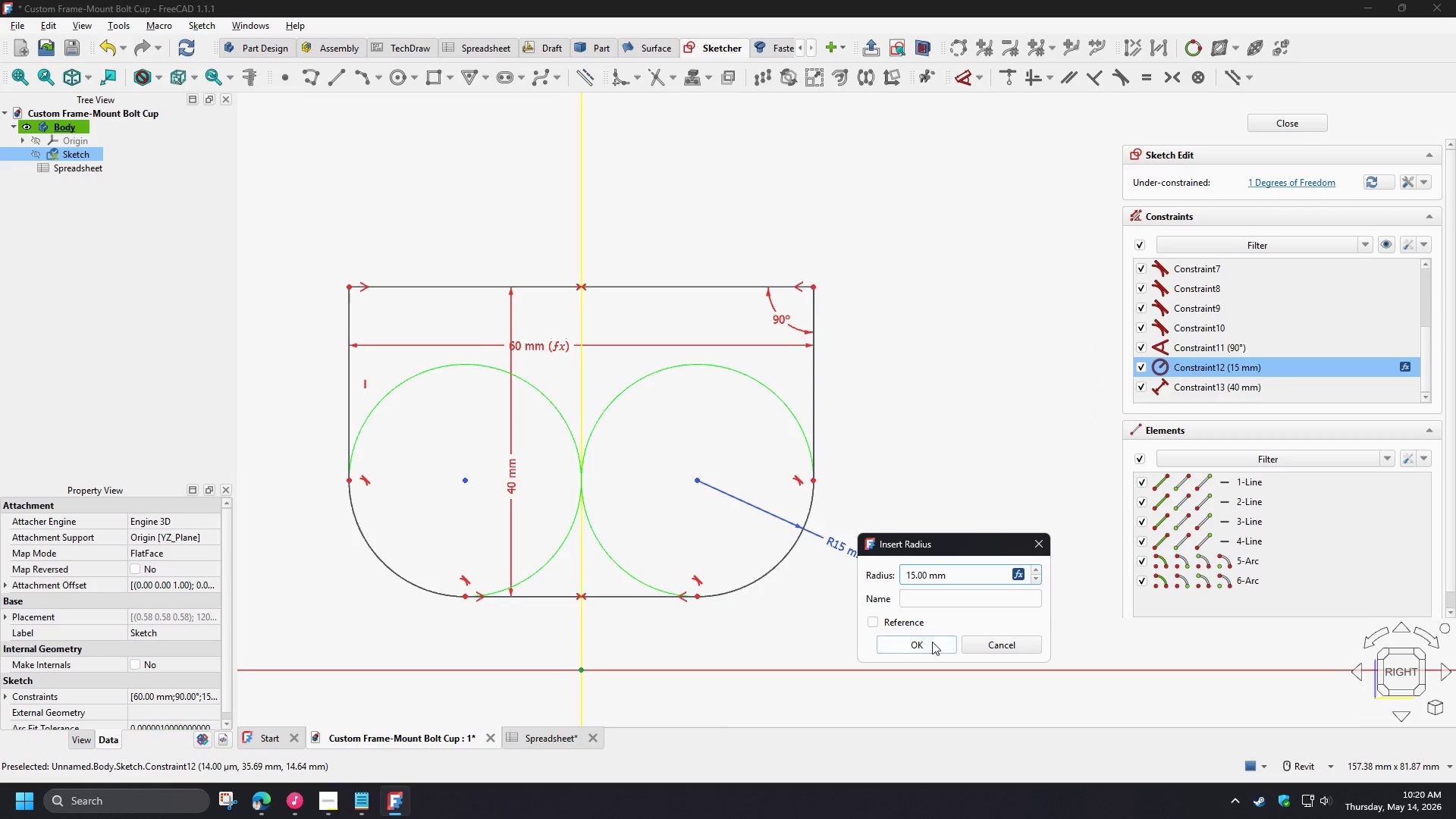 
left_click([930, 645])
 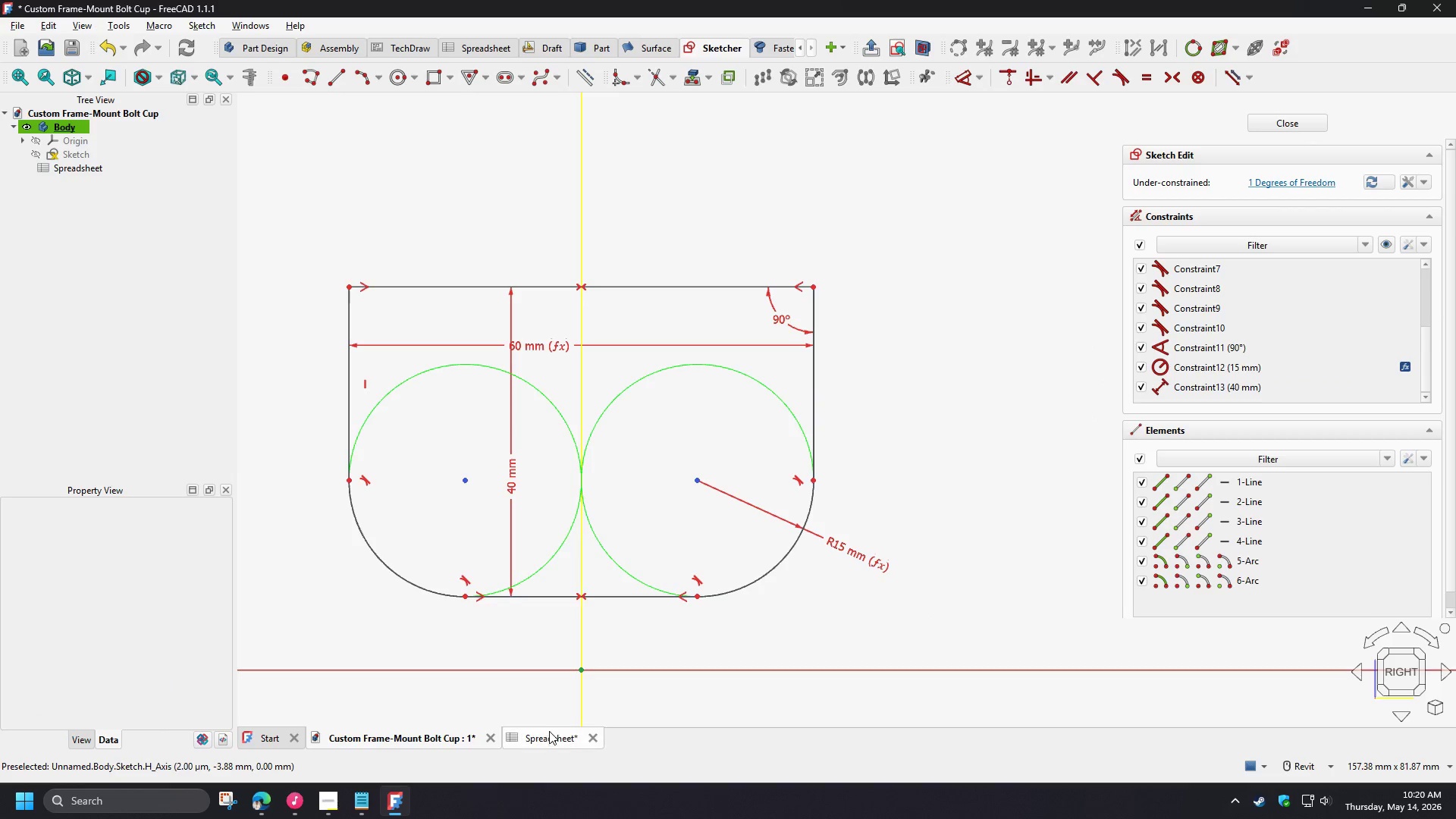 
double_click([513, 486])
 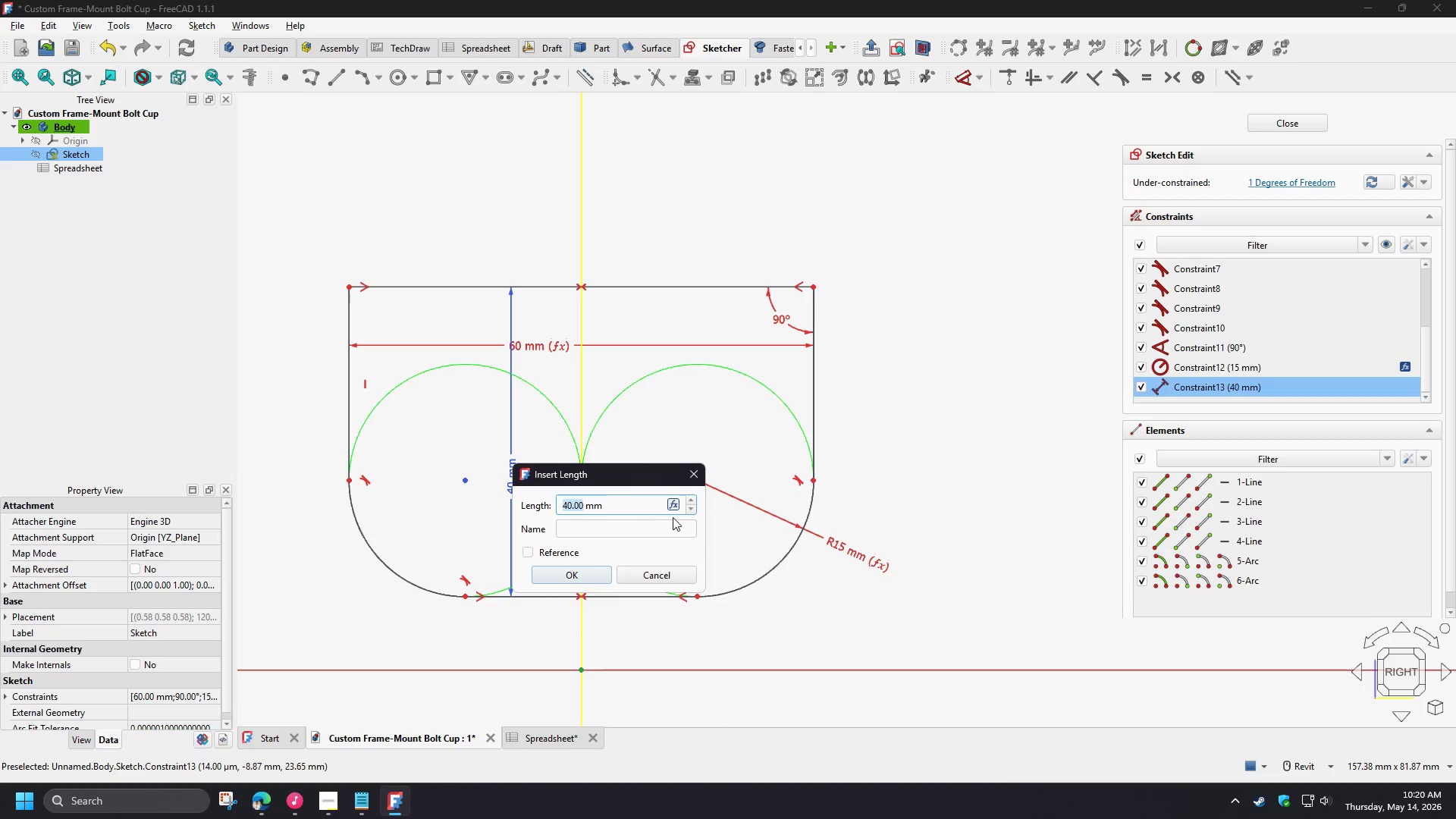 
left_click([673, 507])
 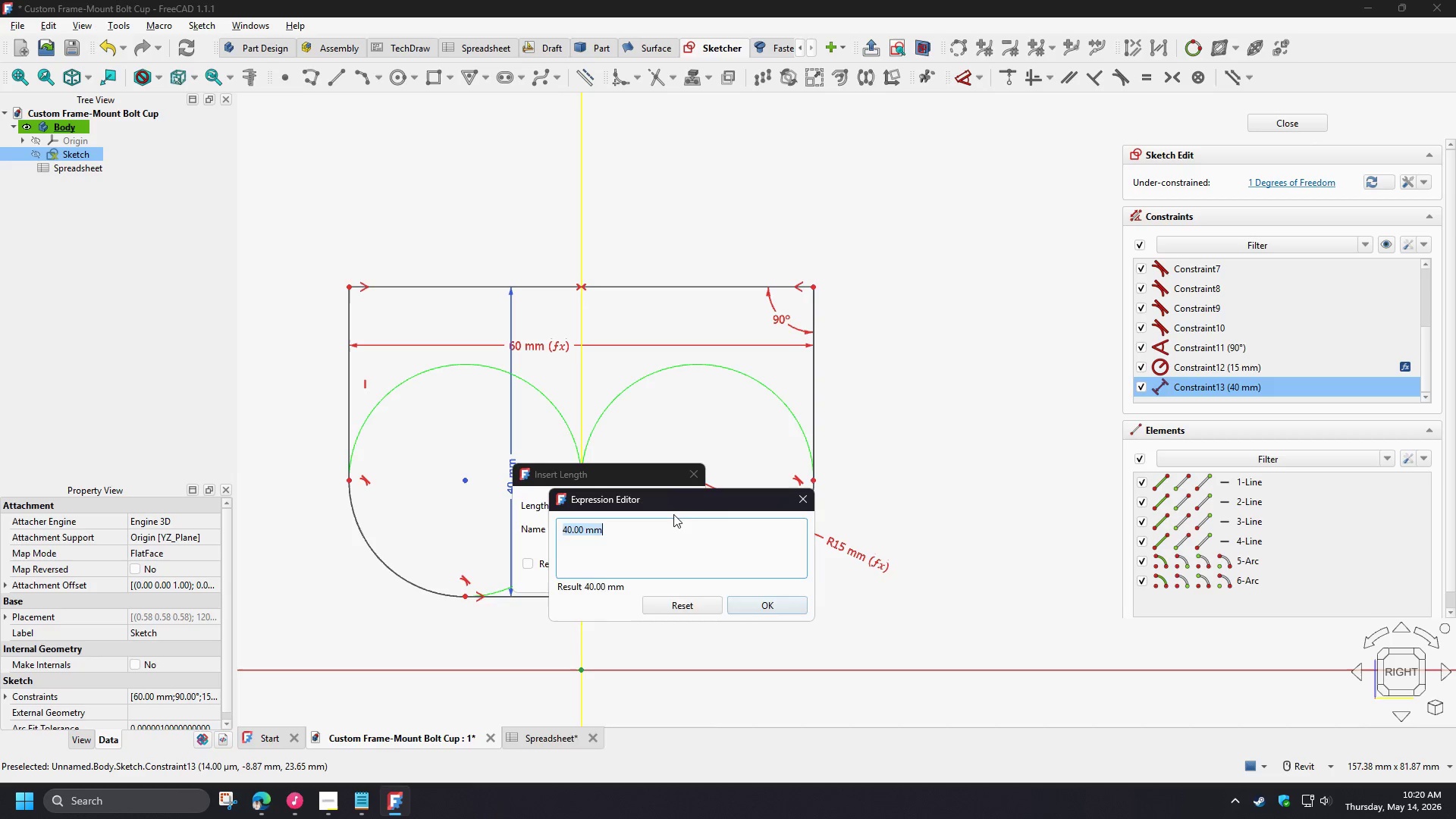 
type(spr)
 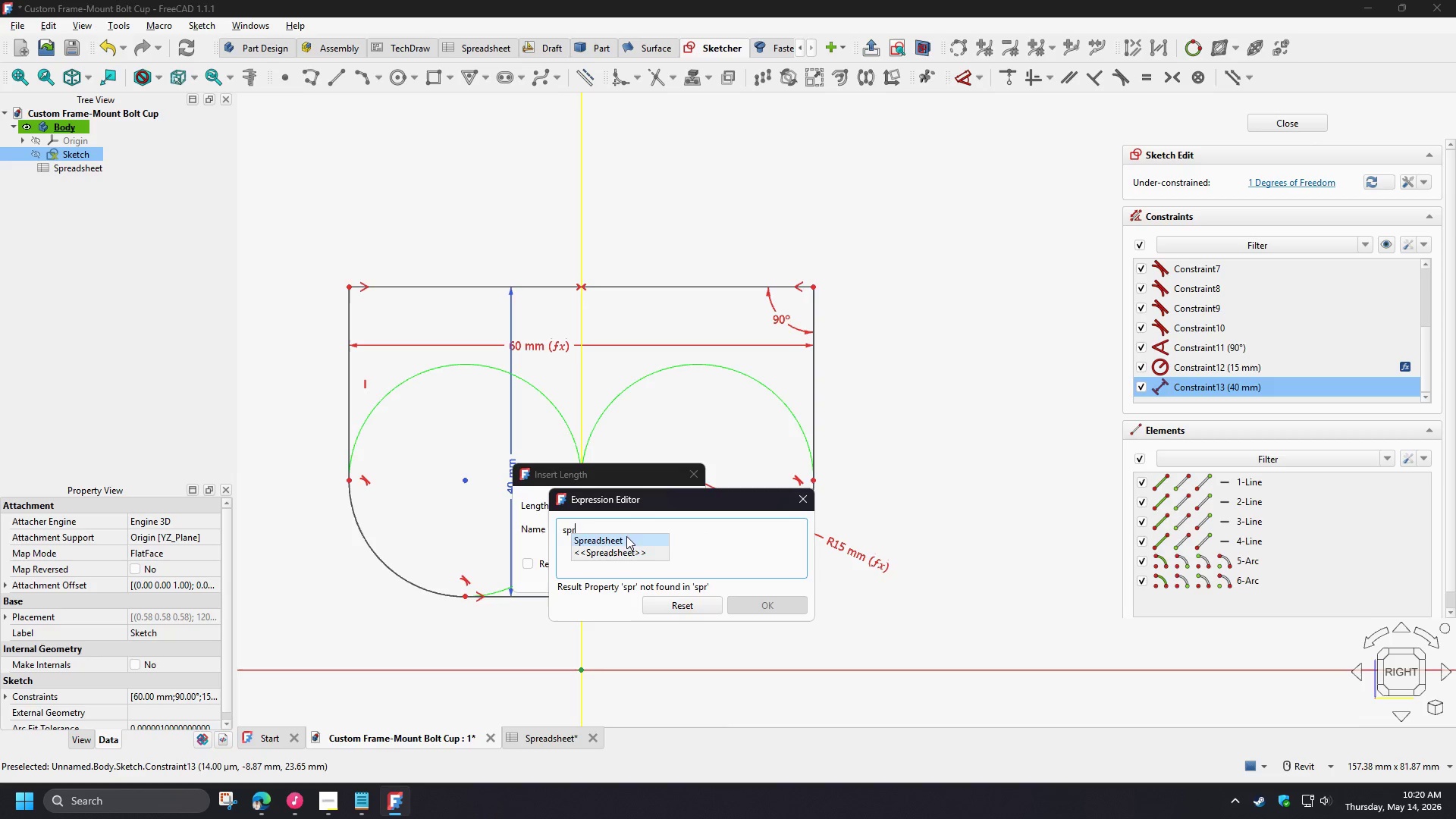 
left_click([625, 540])
 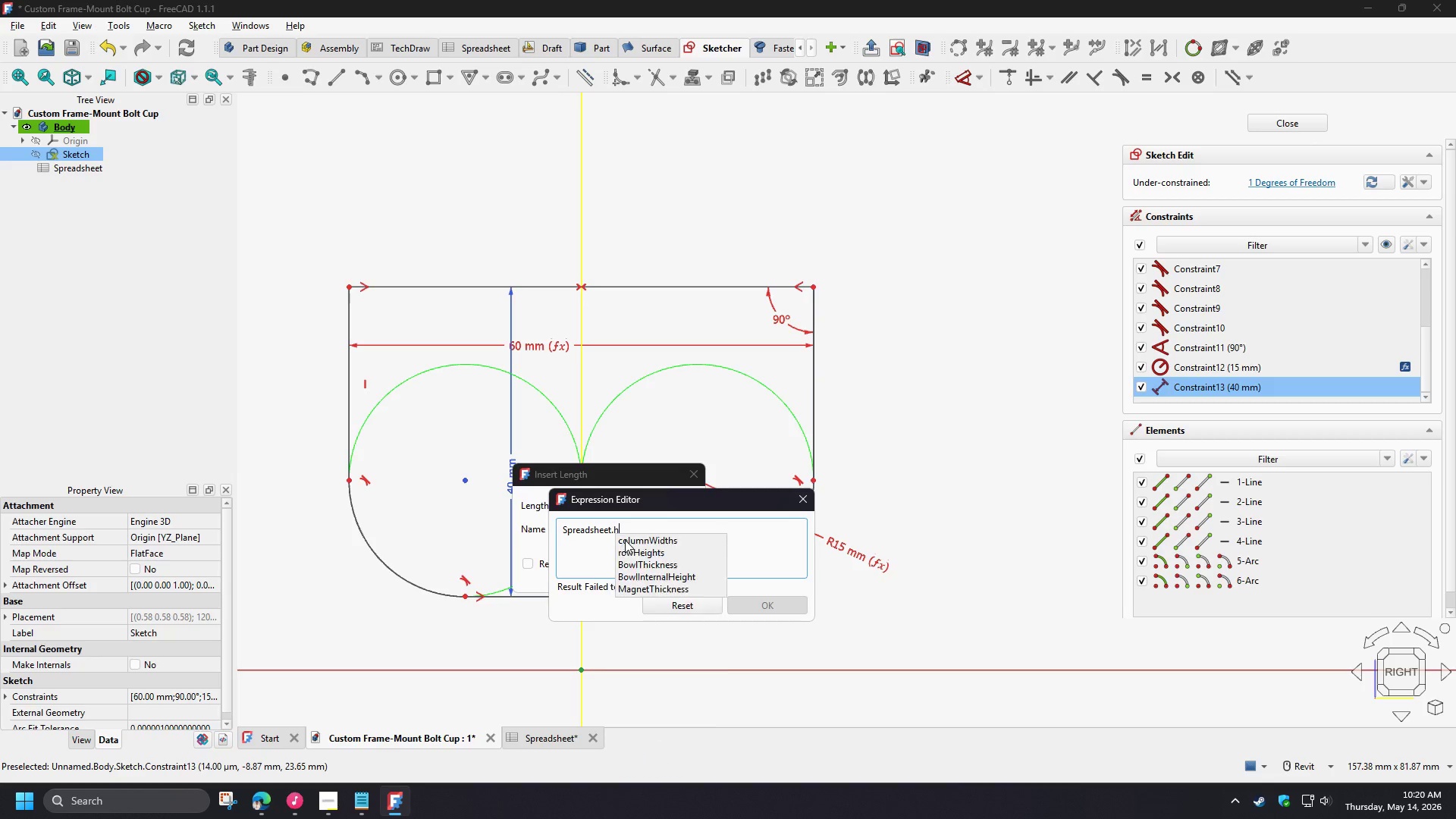 
type(he)
 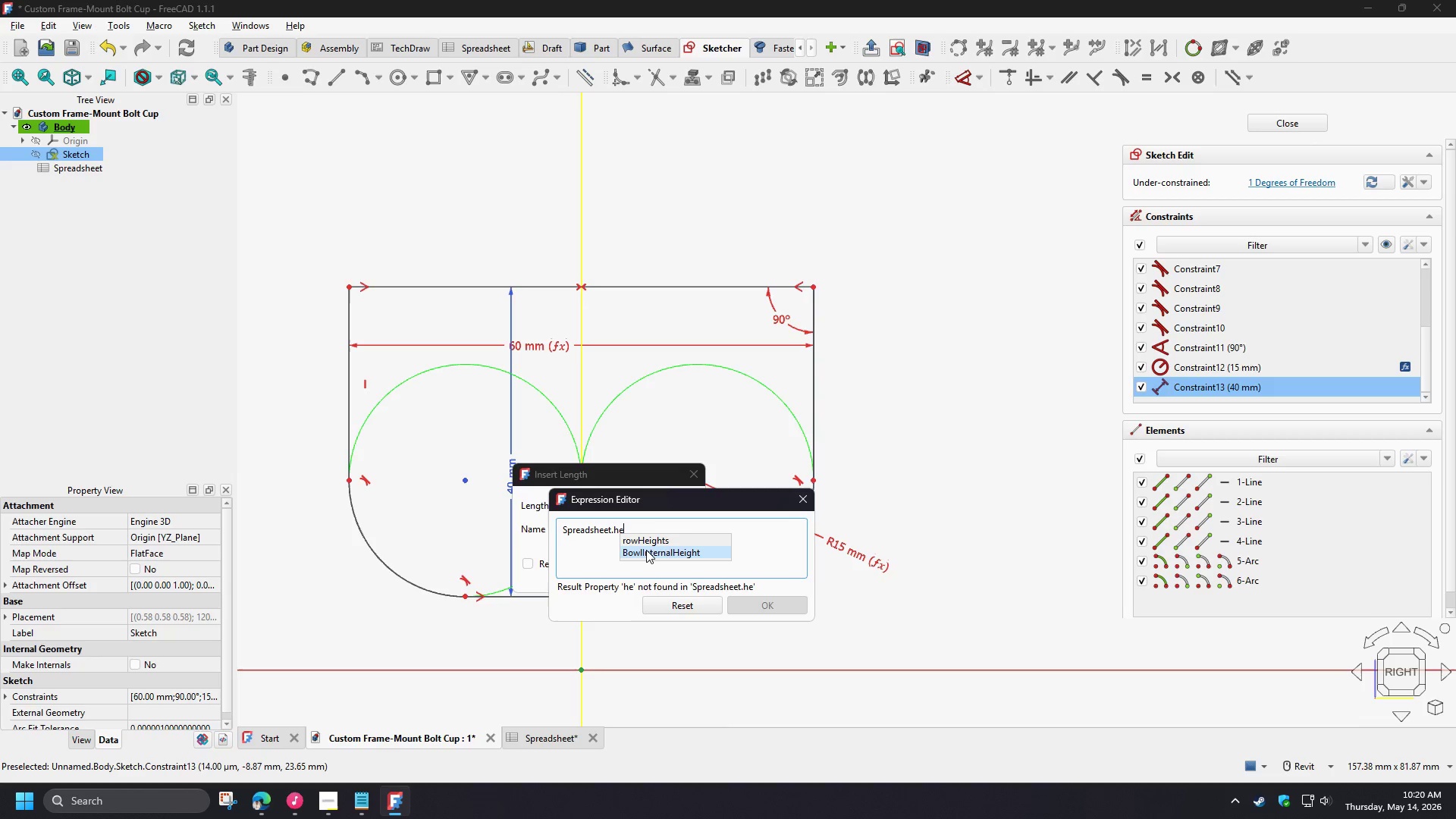 
left_click([646, 551])
 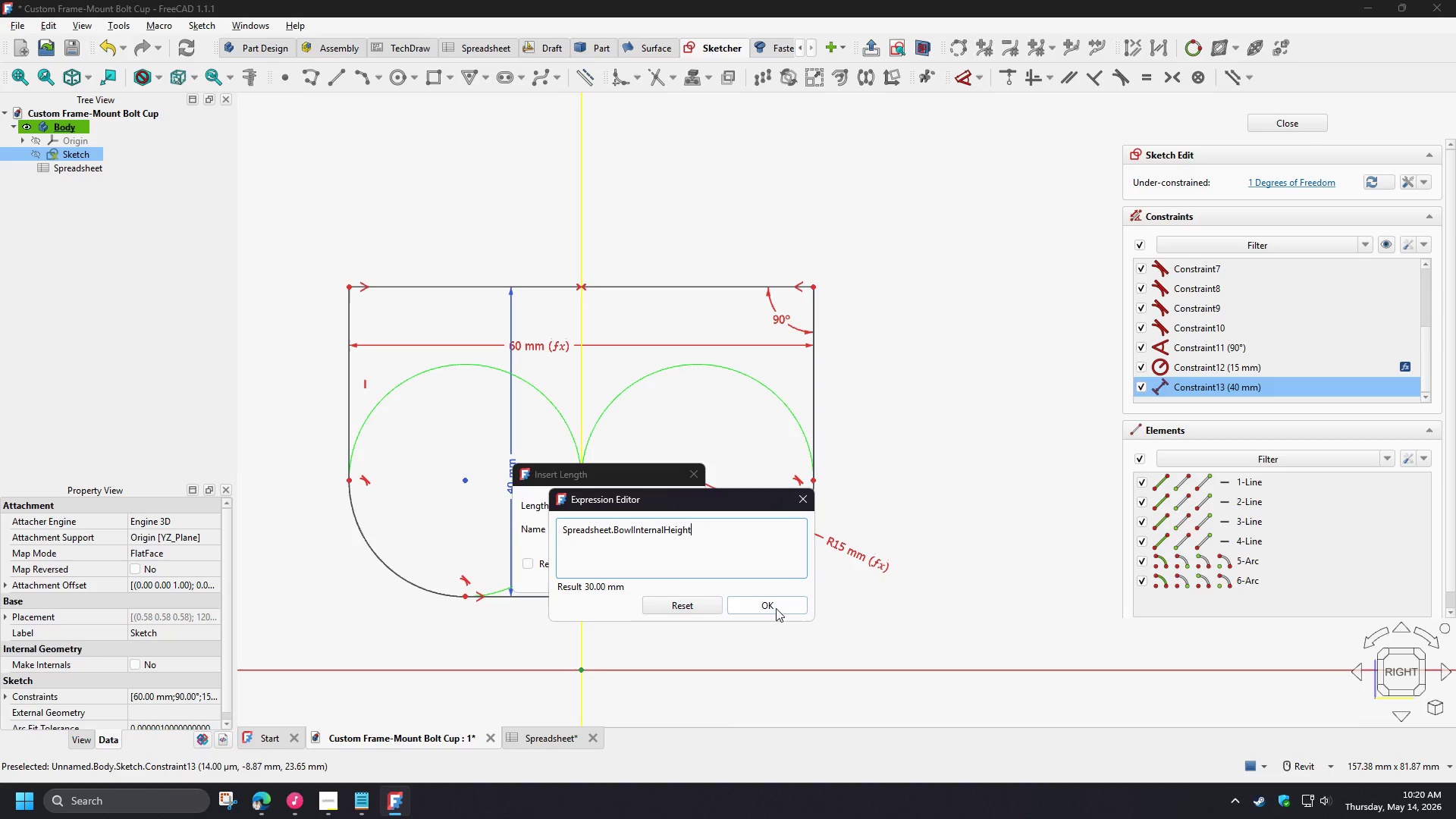 
left_click([776, 608])
 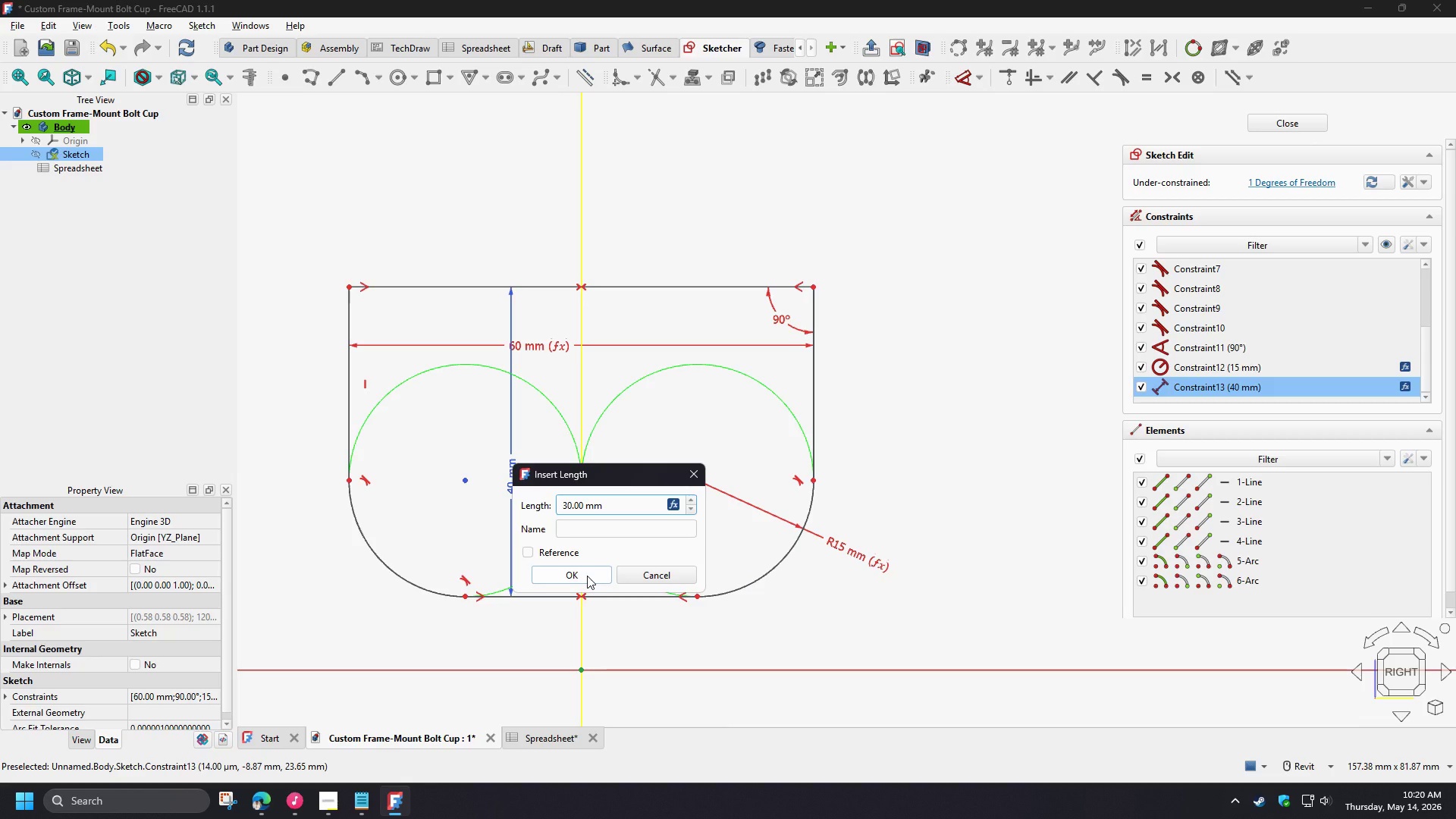 
left_click([587, 576])
 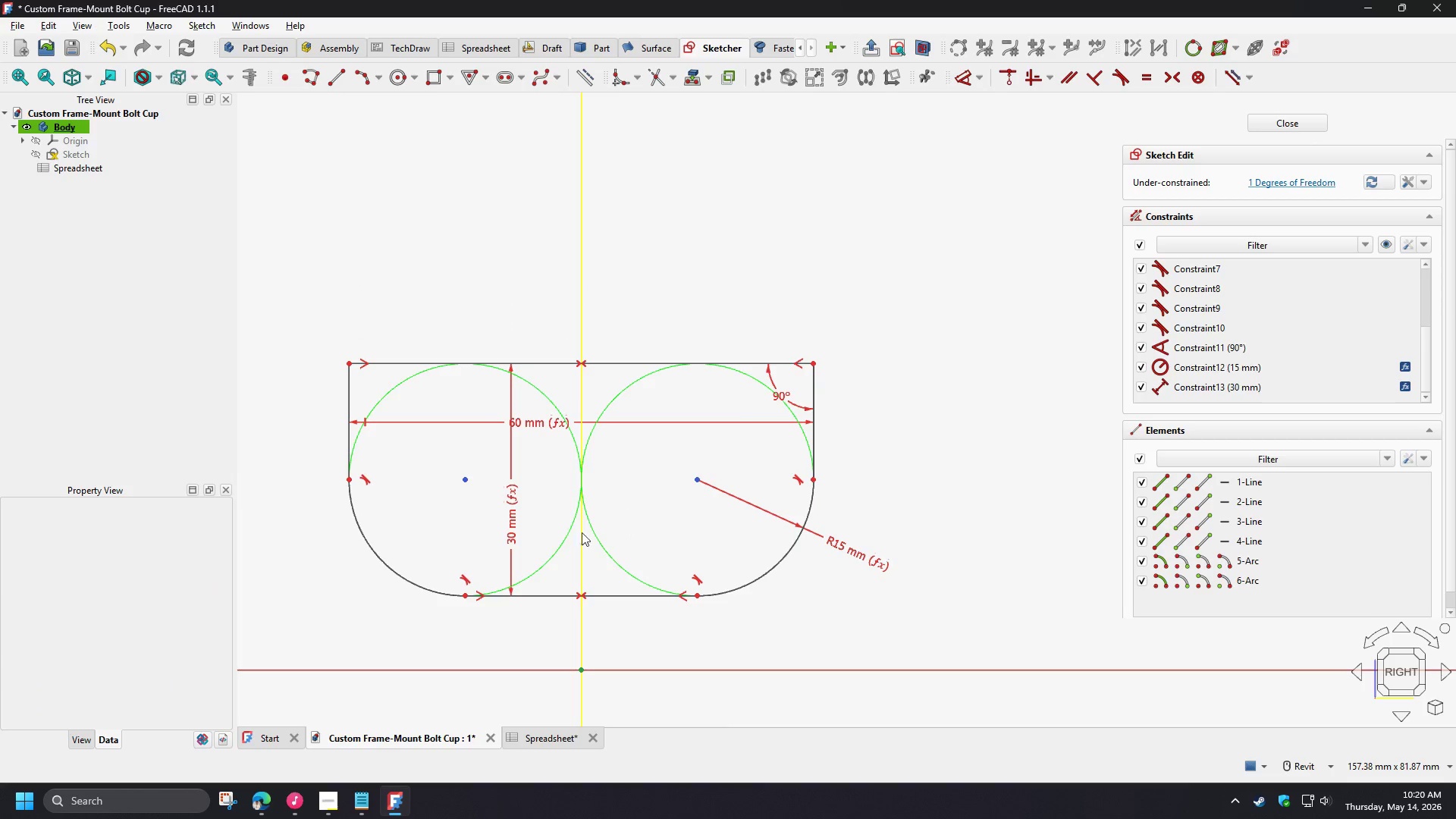 
scroll: coordinate [466, 548], scroll_direction: up, amount: 2.0
 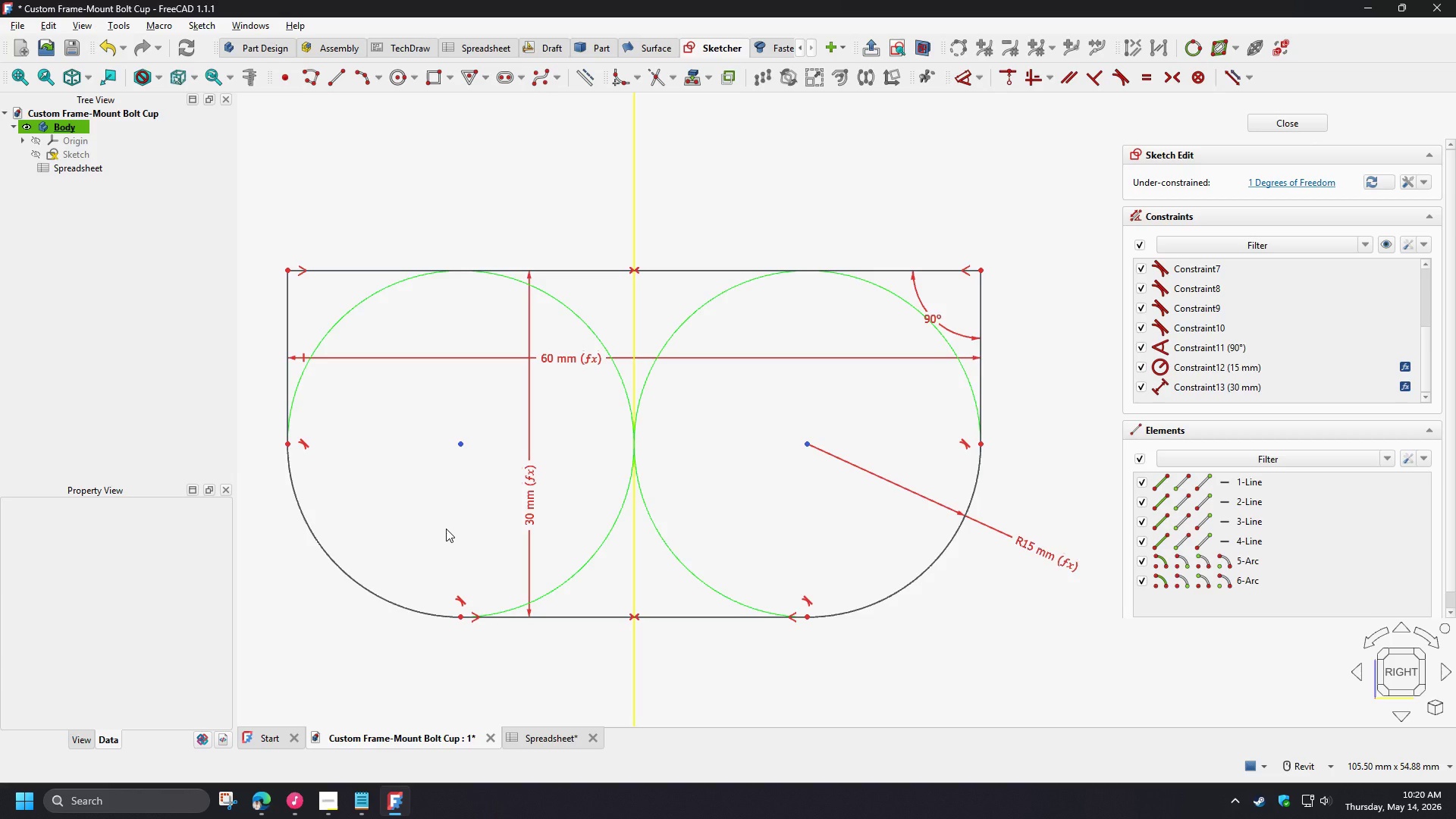 
wait(19.05)
 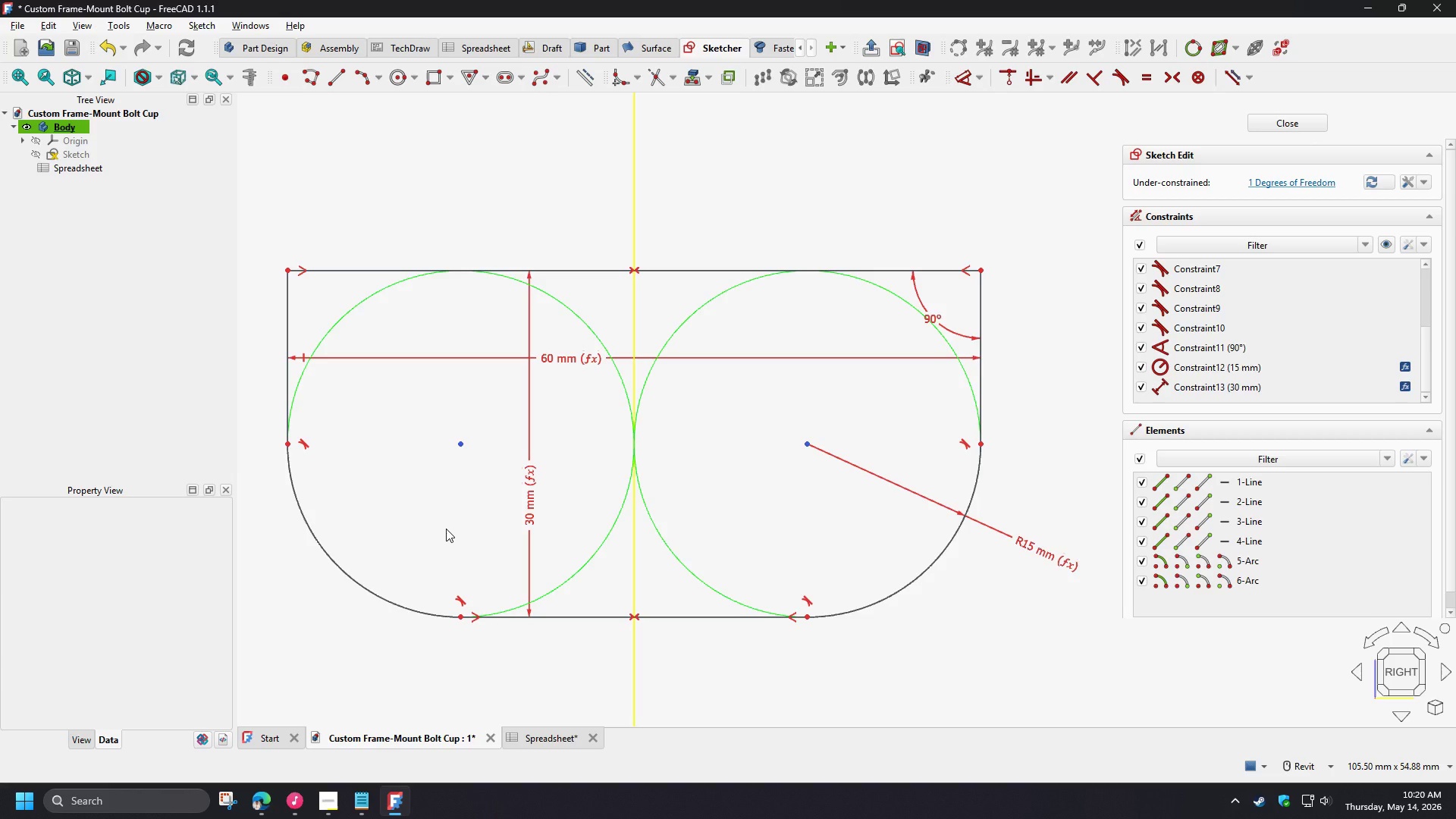 
scroll: coordinate [726, 531], scroll_direction: down, amount: 1.0
 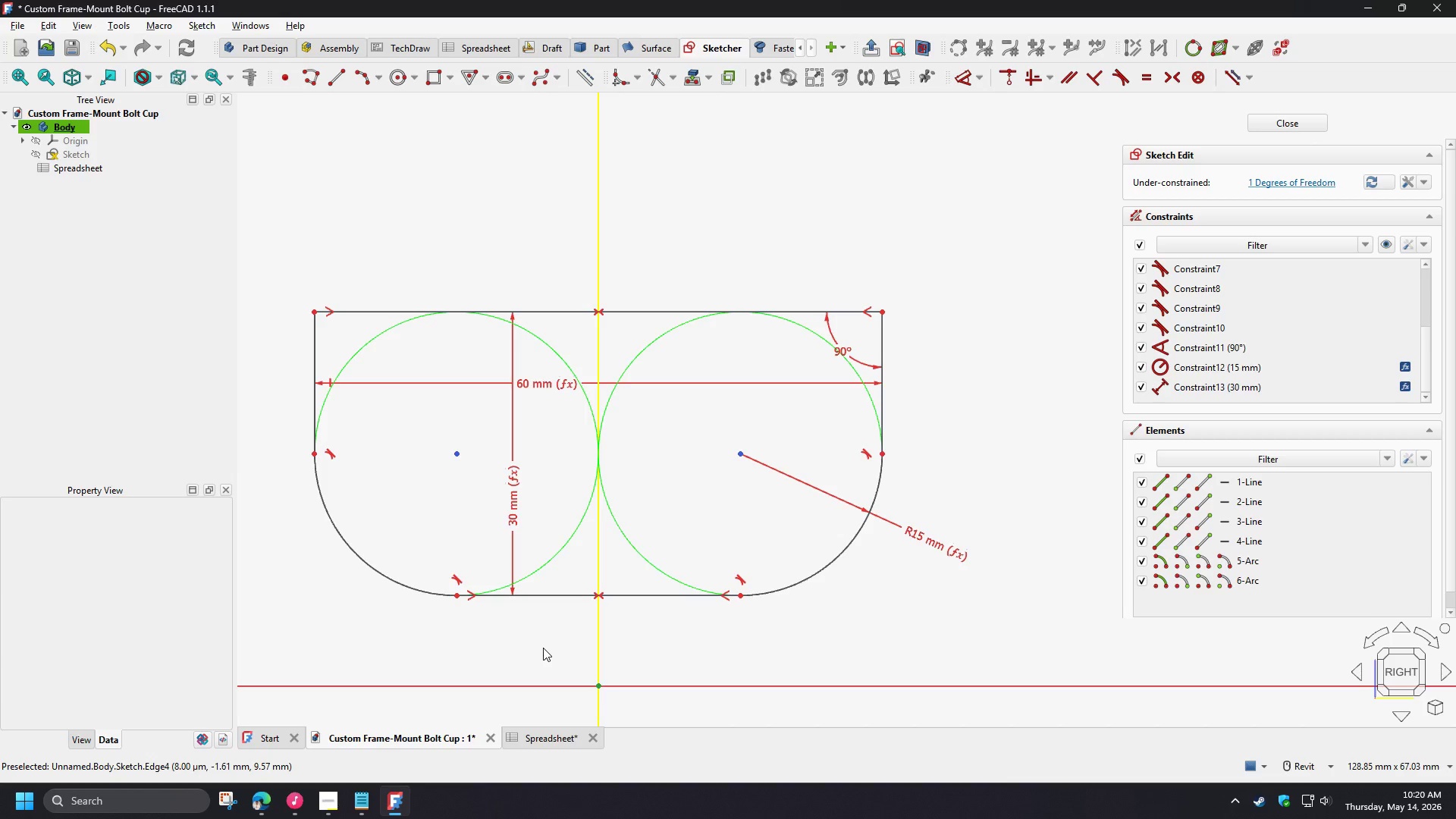 
wait(5.68)
 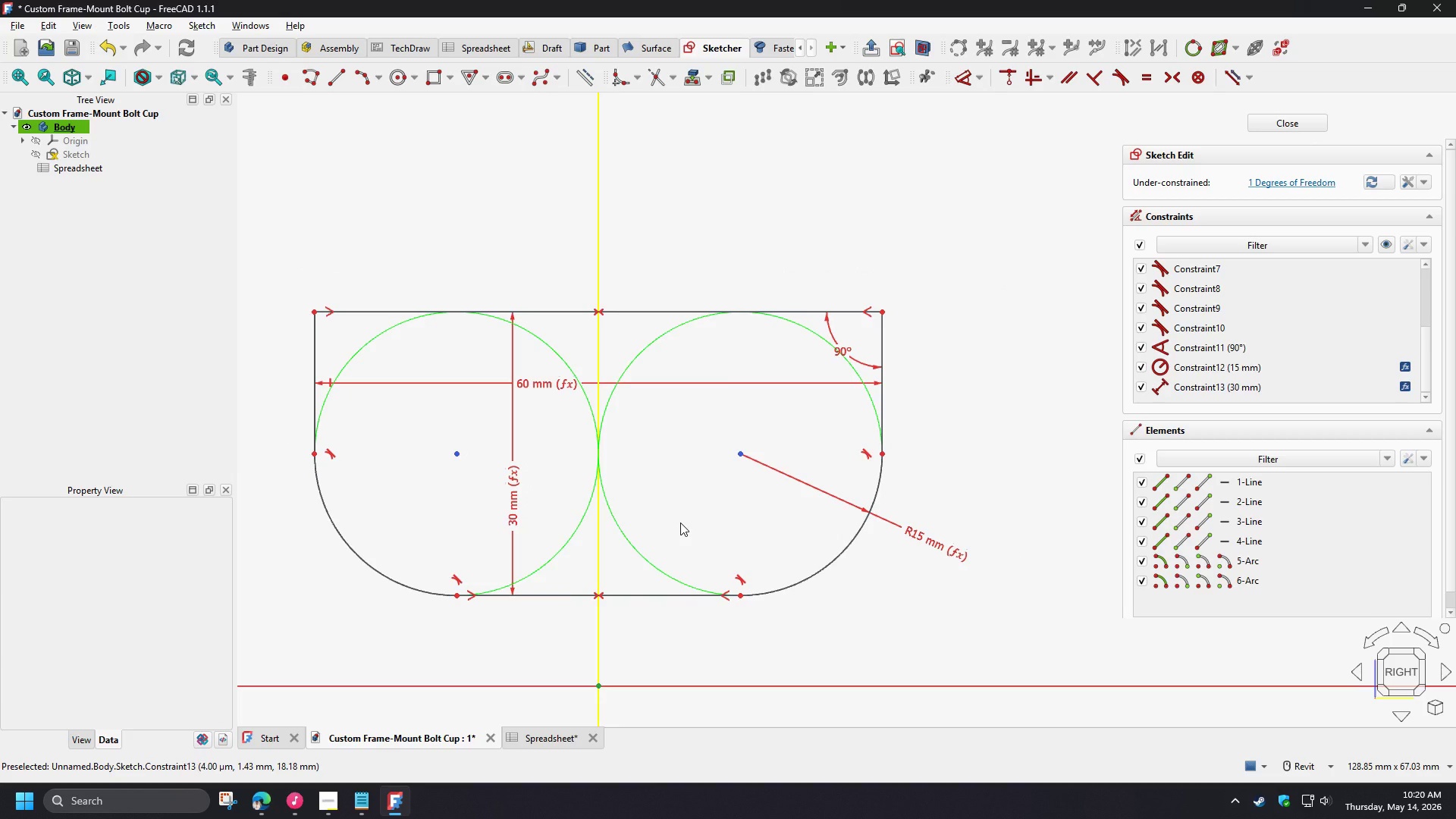 
key(Control+S)
 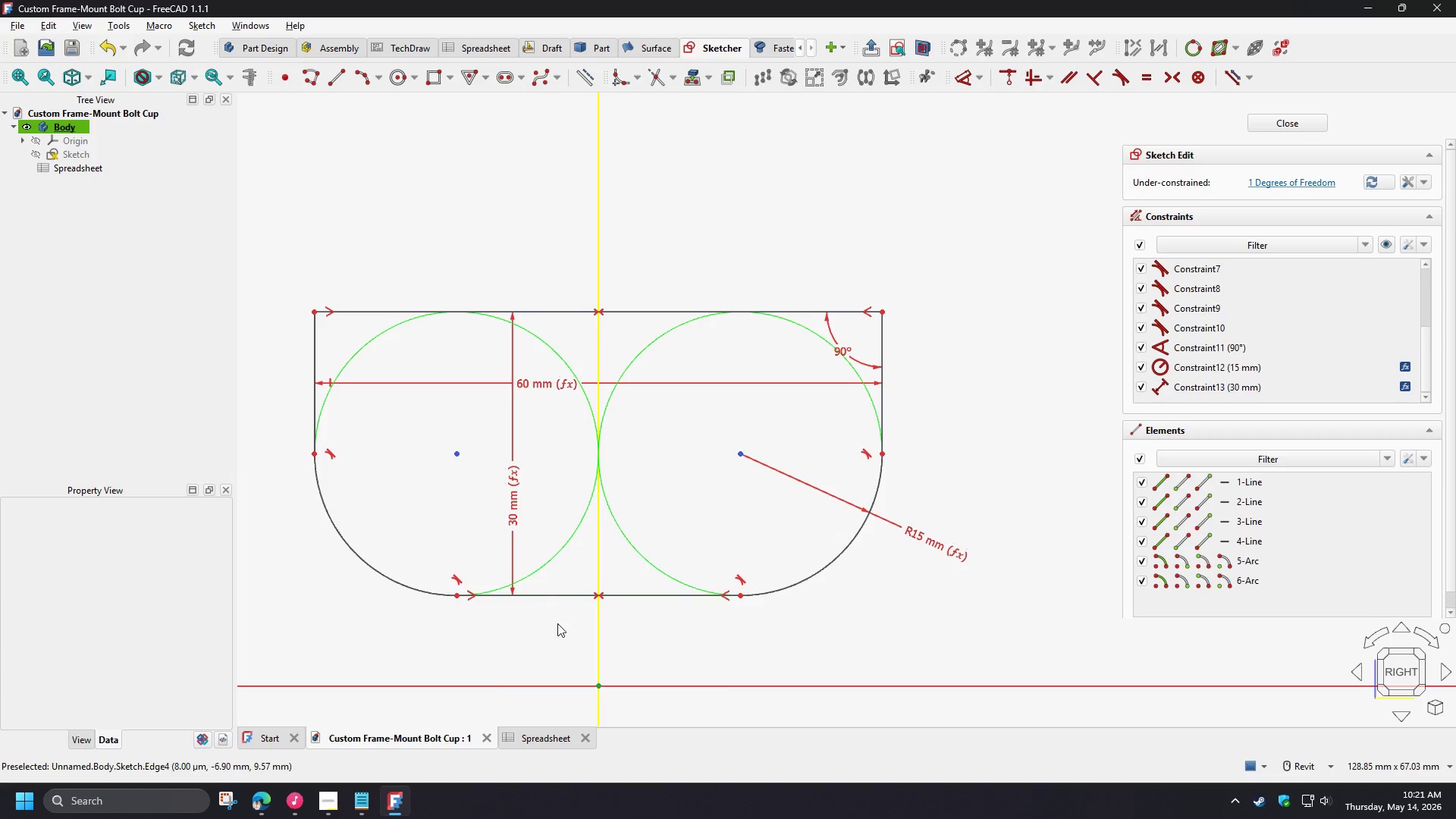 
left_click_drag(start_coordinate=[554, 599], to_coordinate=[541, 566])
 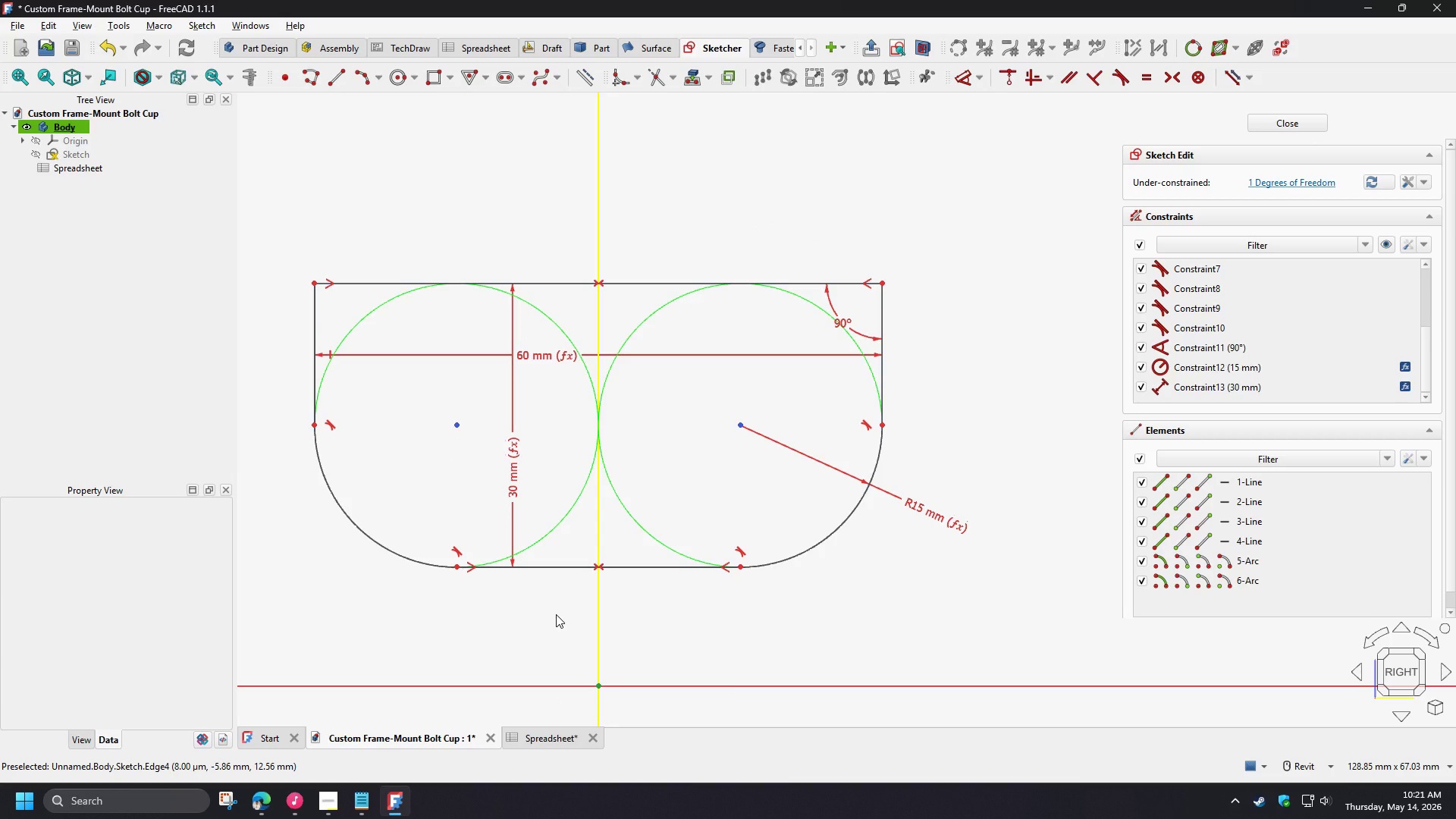 
wait(5.48)
 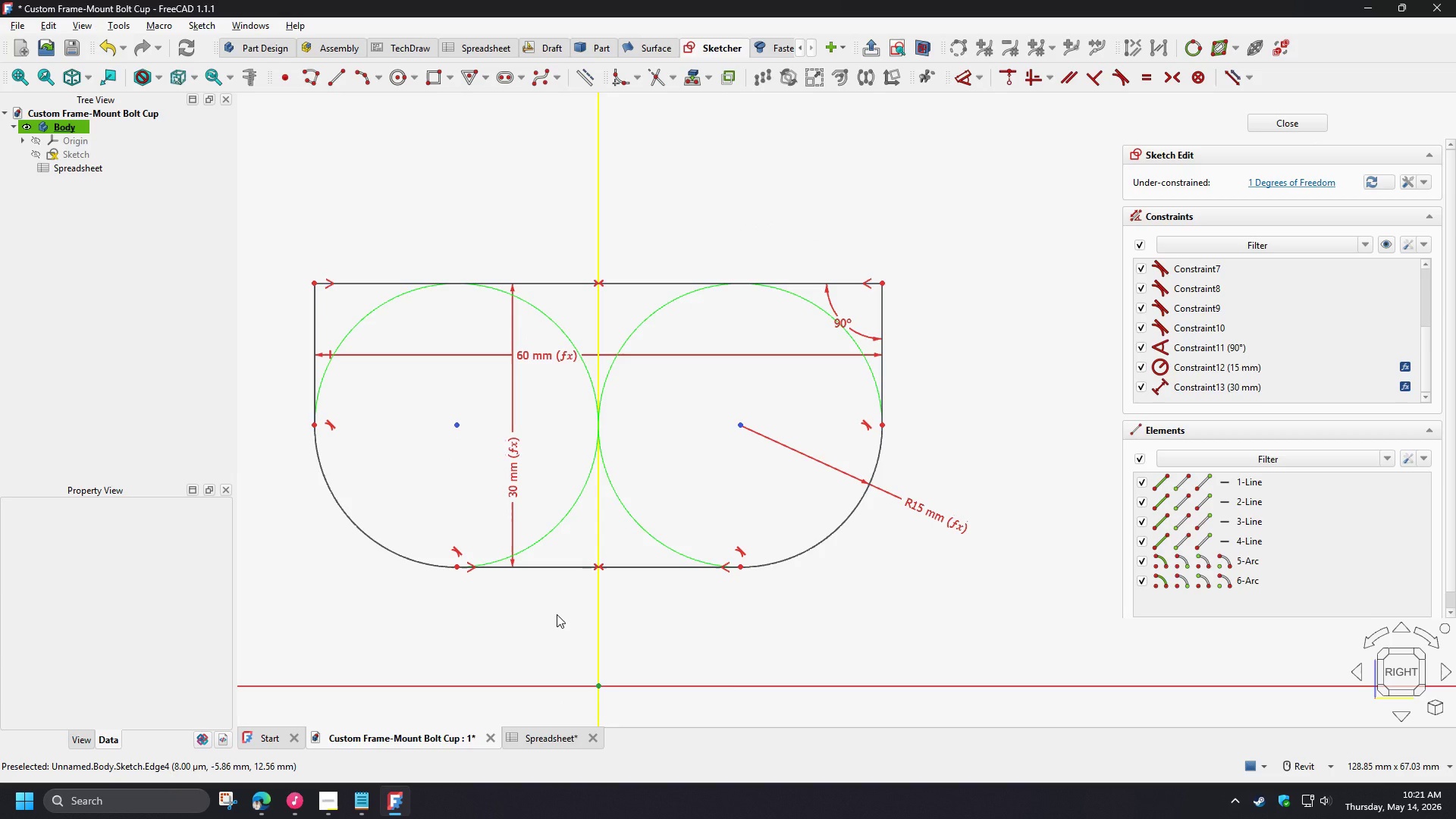 
scroll: coordinate [556, 619], scroll_direction: down, amount: 2.0
 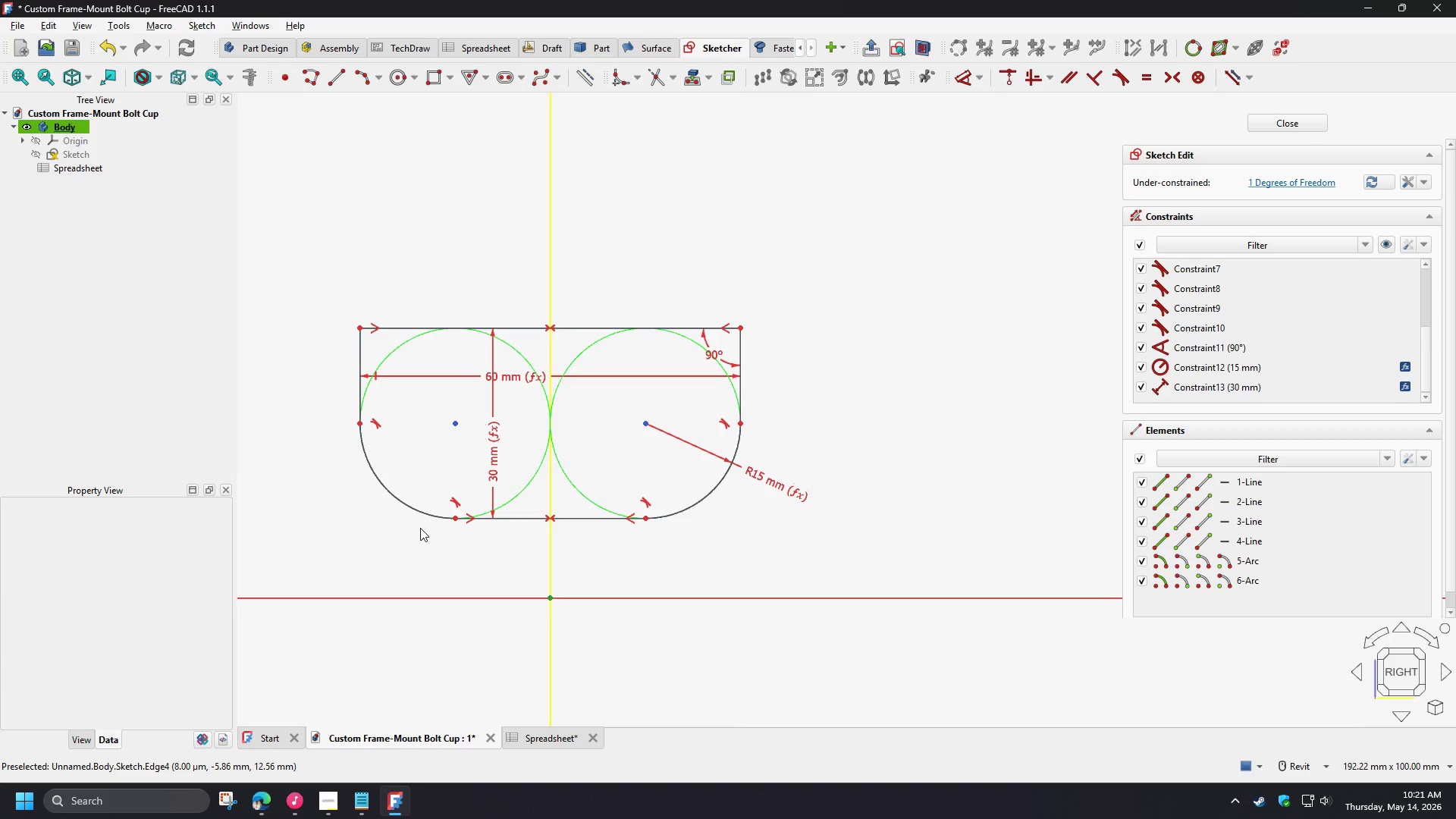 
wait(22.85)
 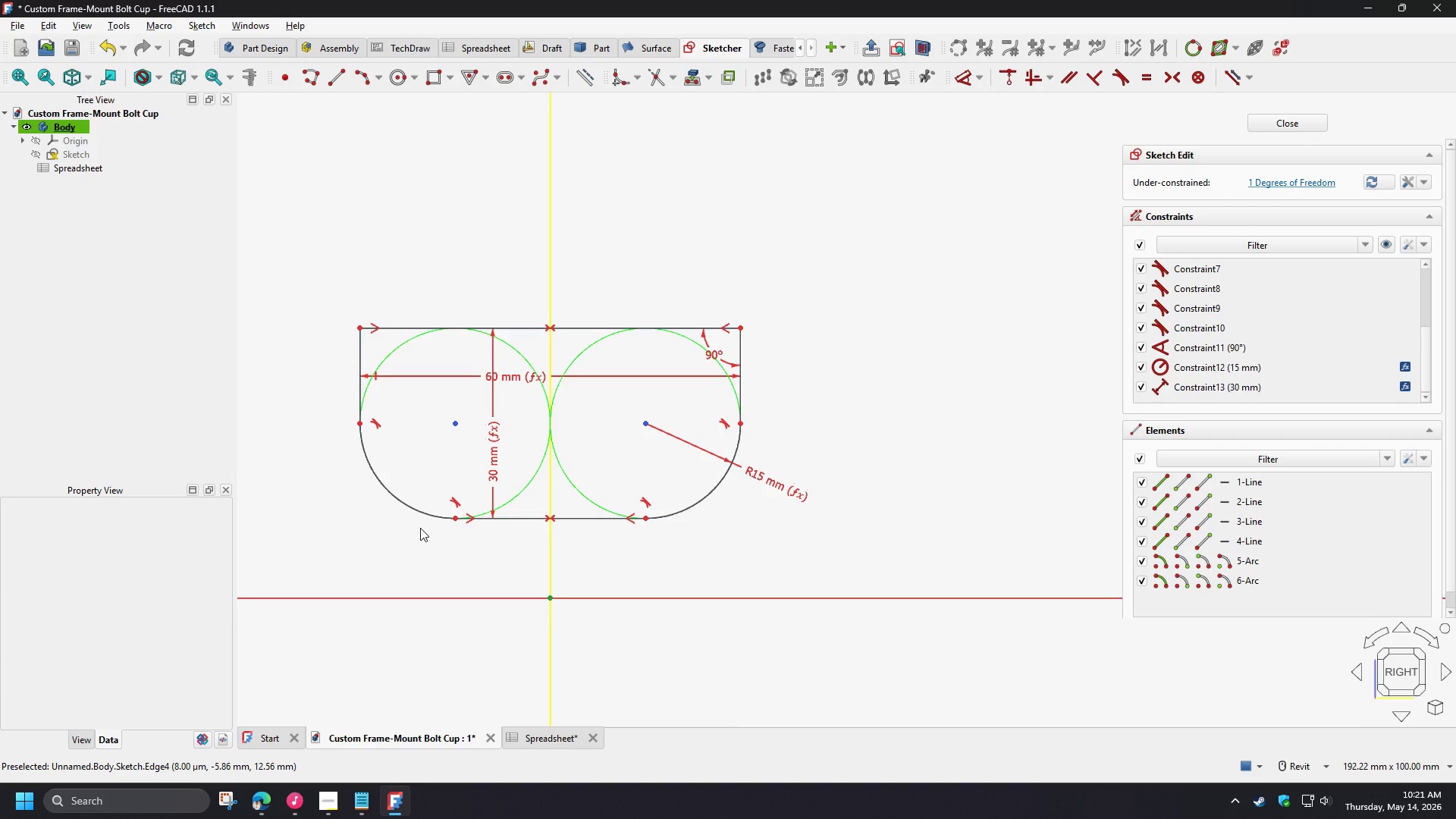 
scroll: coordinate [548, 469], scroll_direction: up, amount: 2.0
 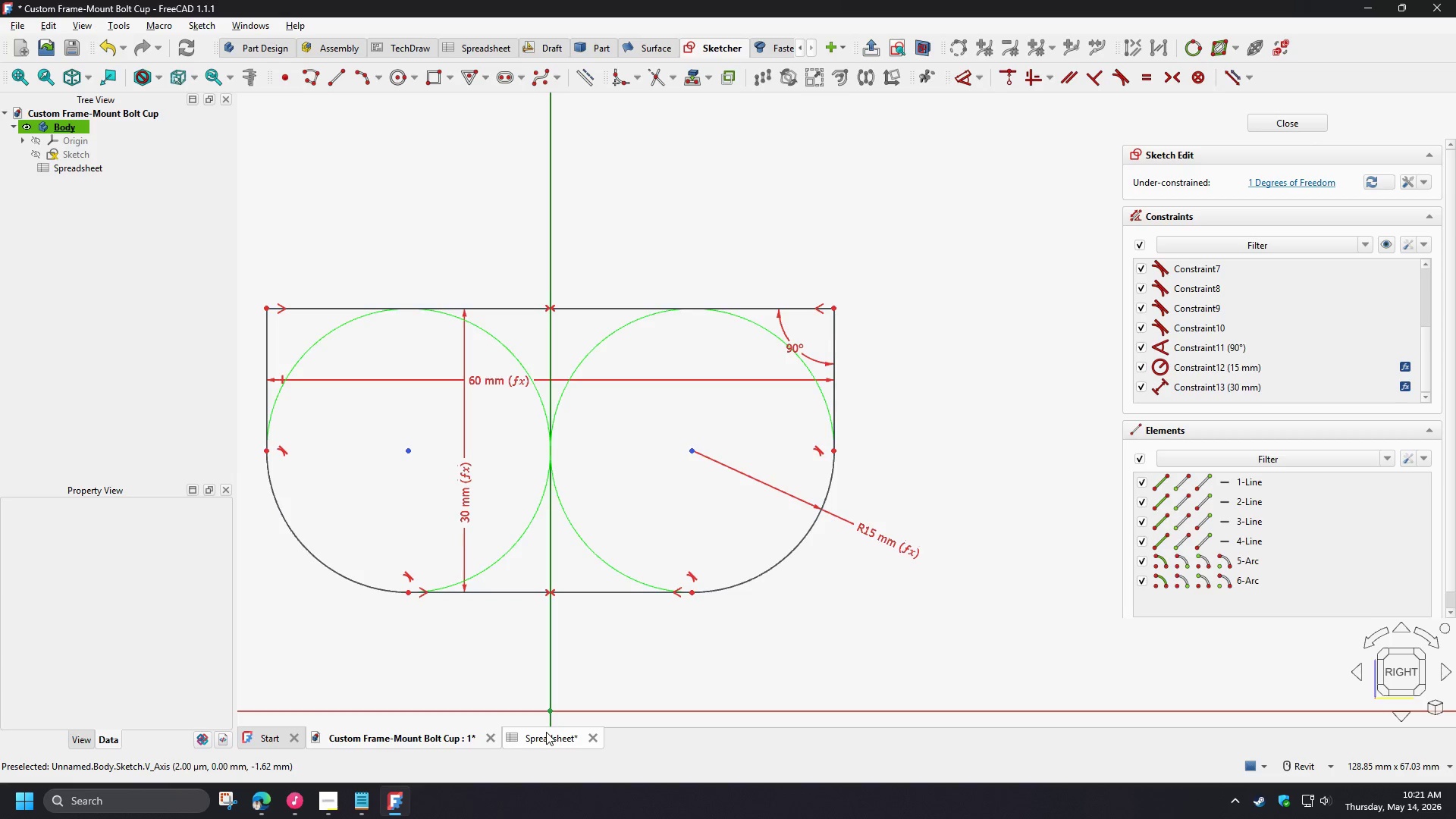 
wait(30.17)
 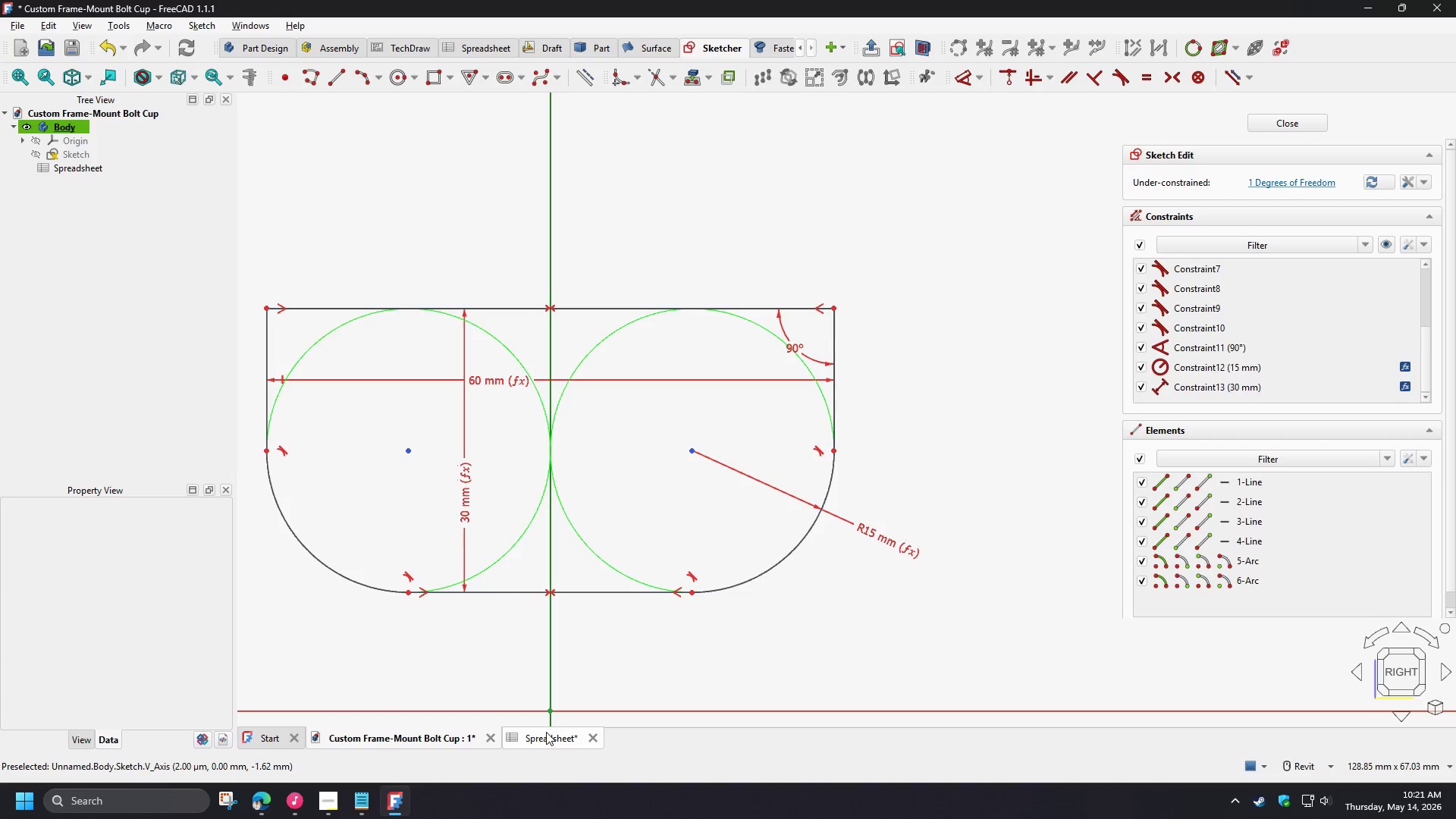 
left_click([543, 736])
 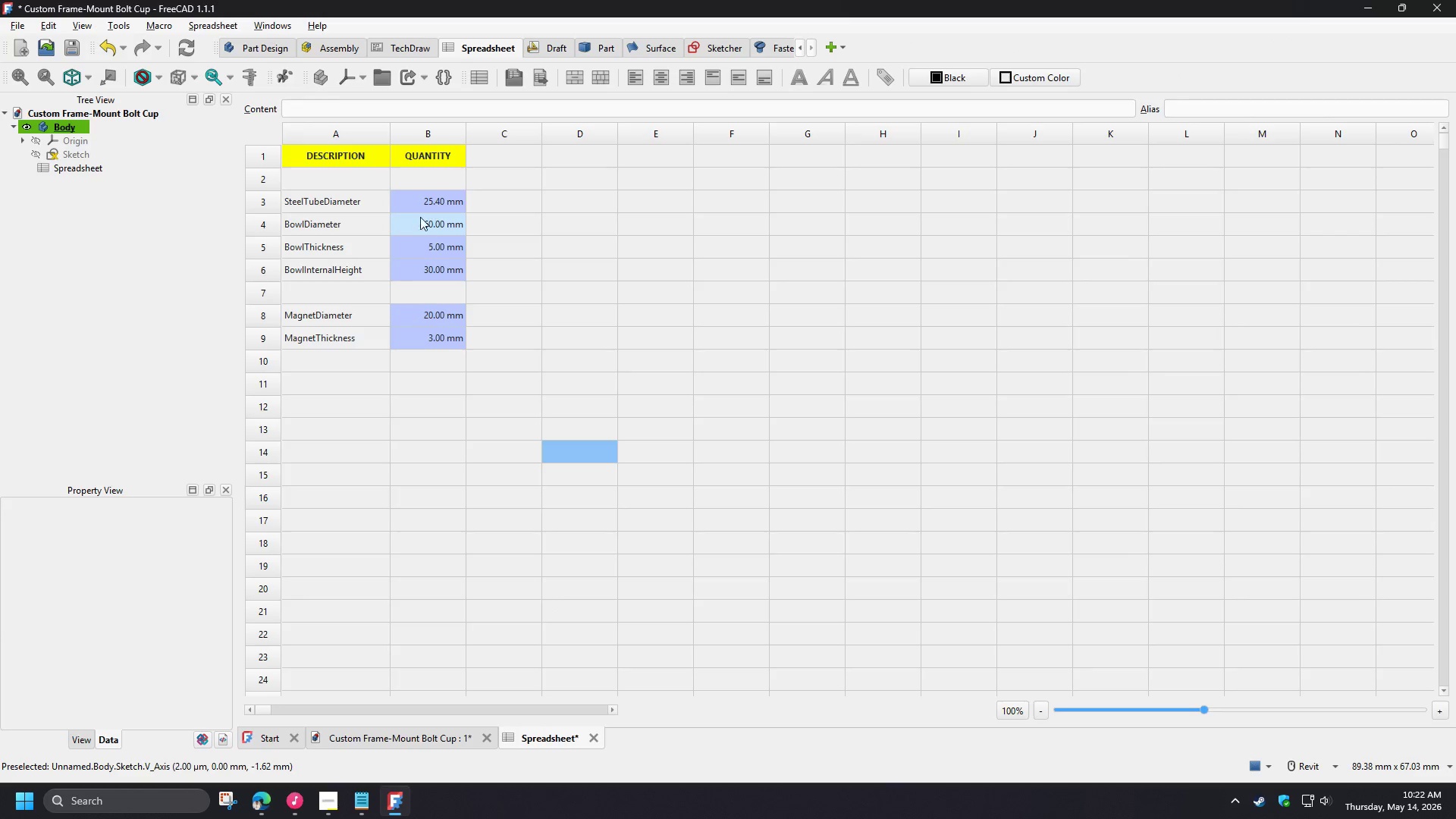 
left_click([416, 270])
 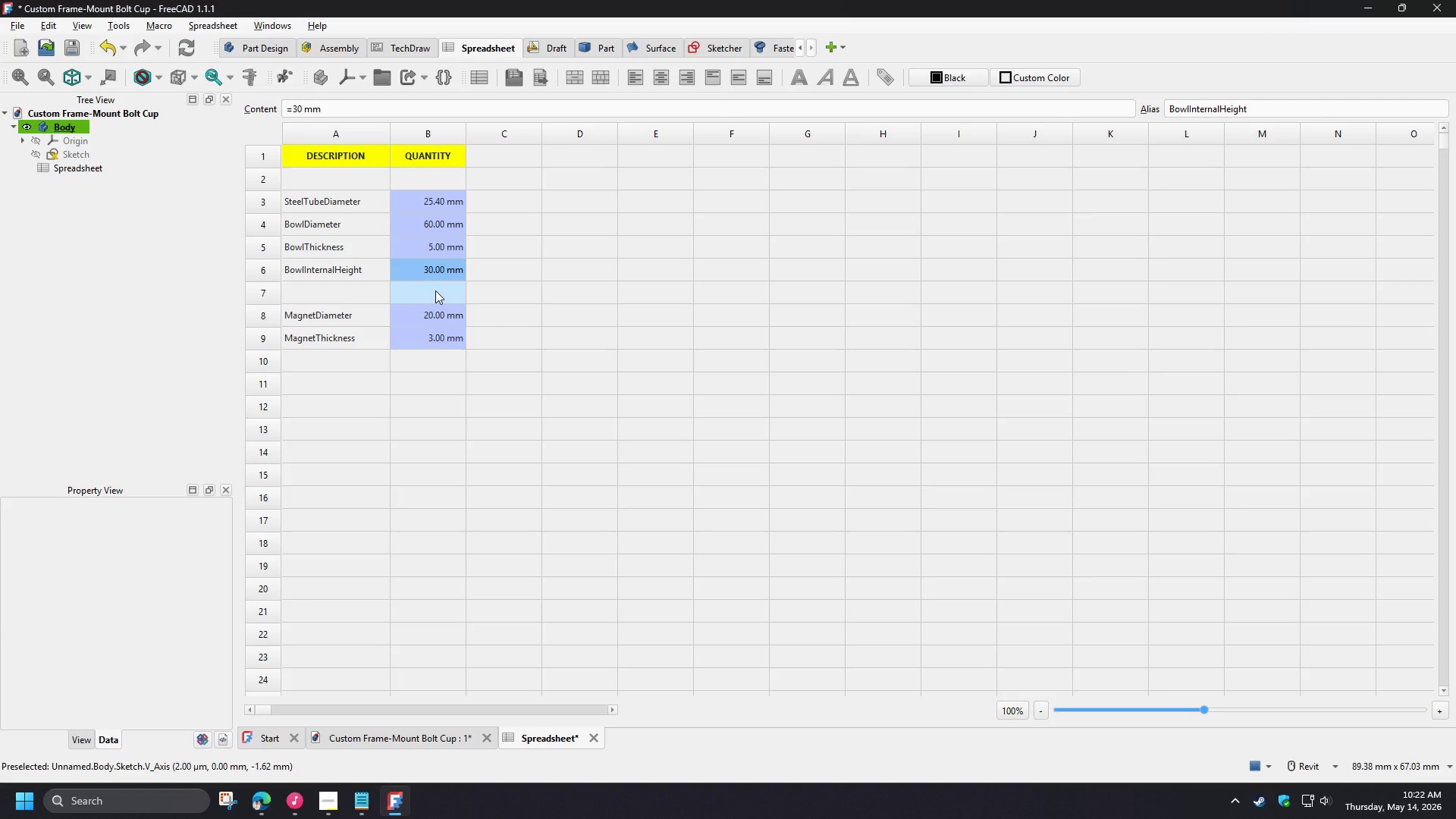 
type(14mm)
key(NumpadEnter)
 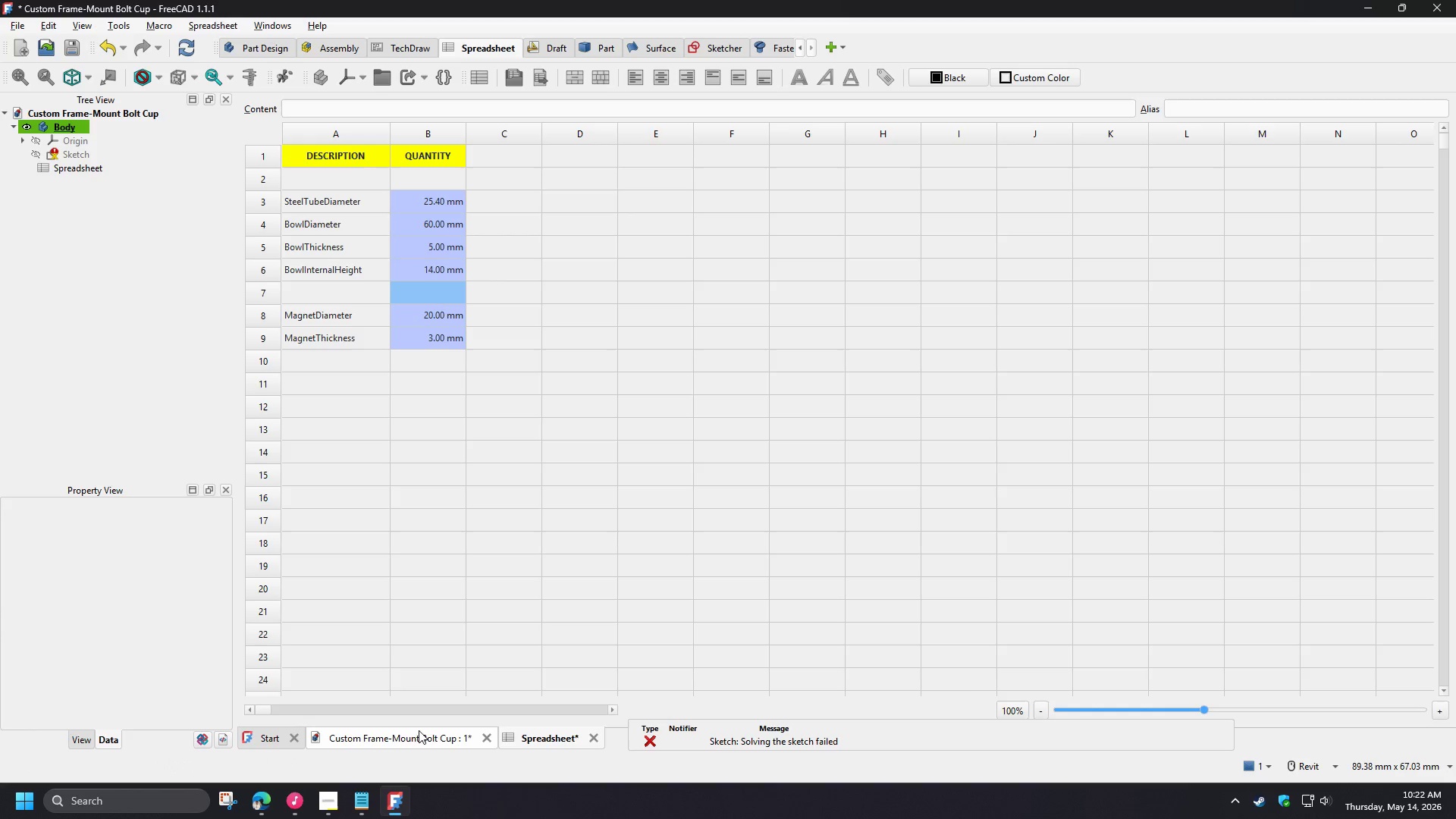 
left_click([411, 740])
 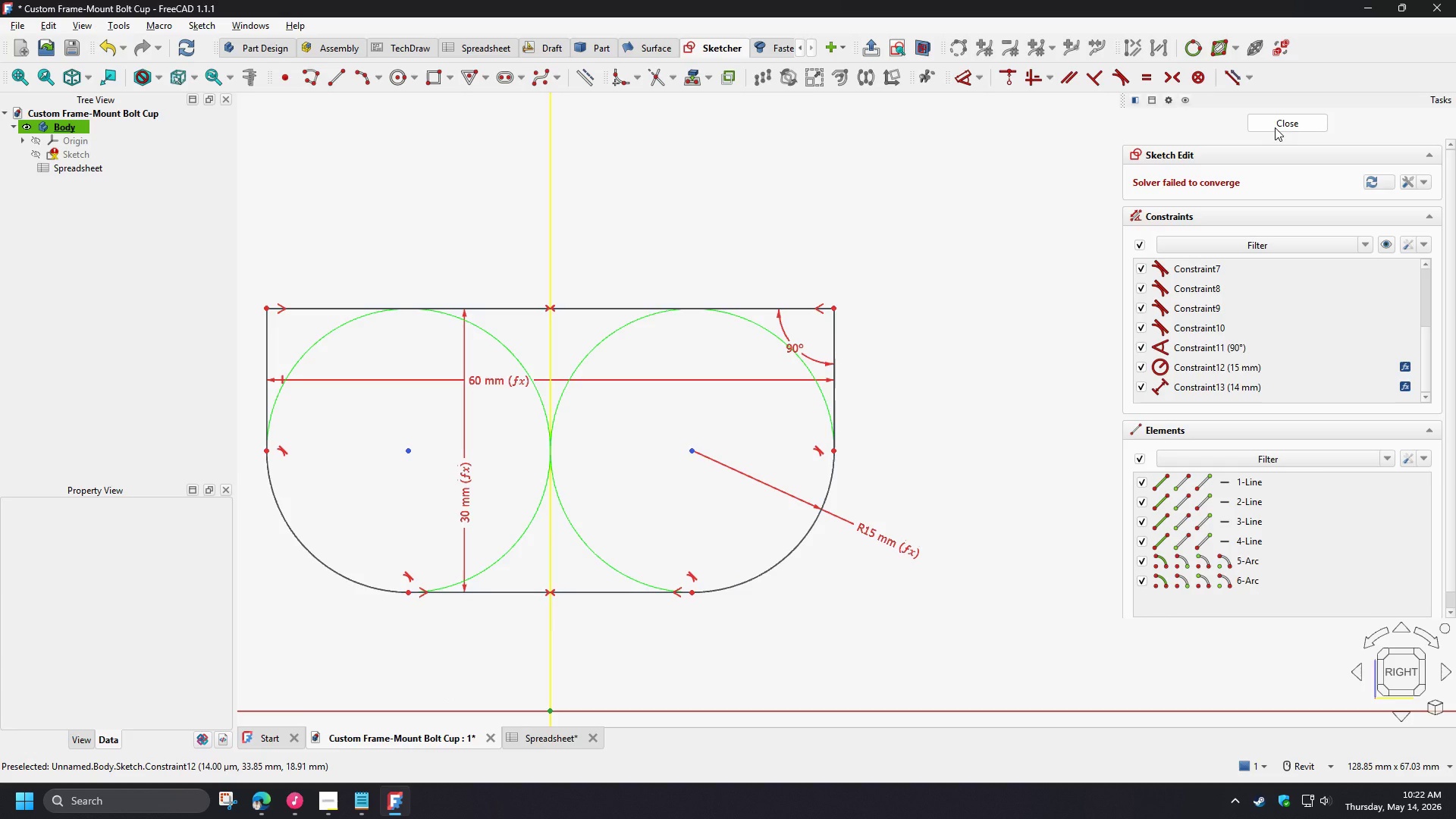 
left_click([1275, 127])
 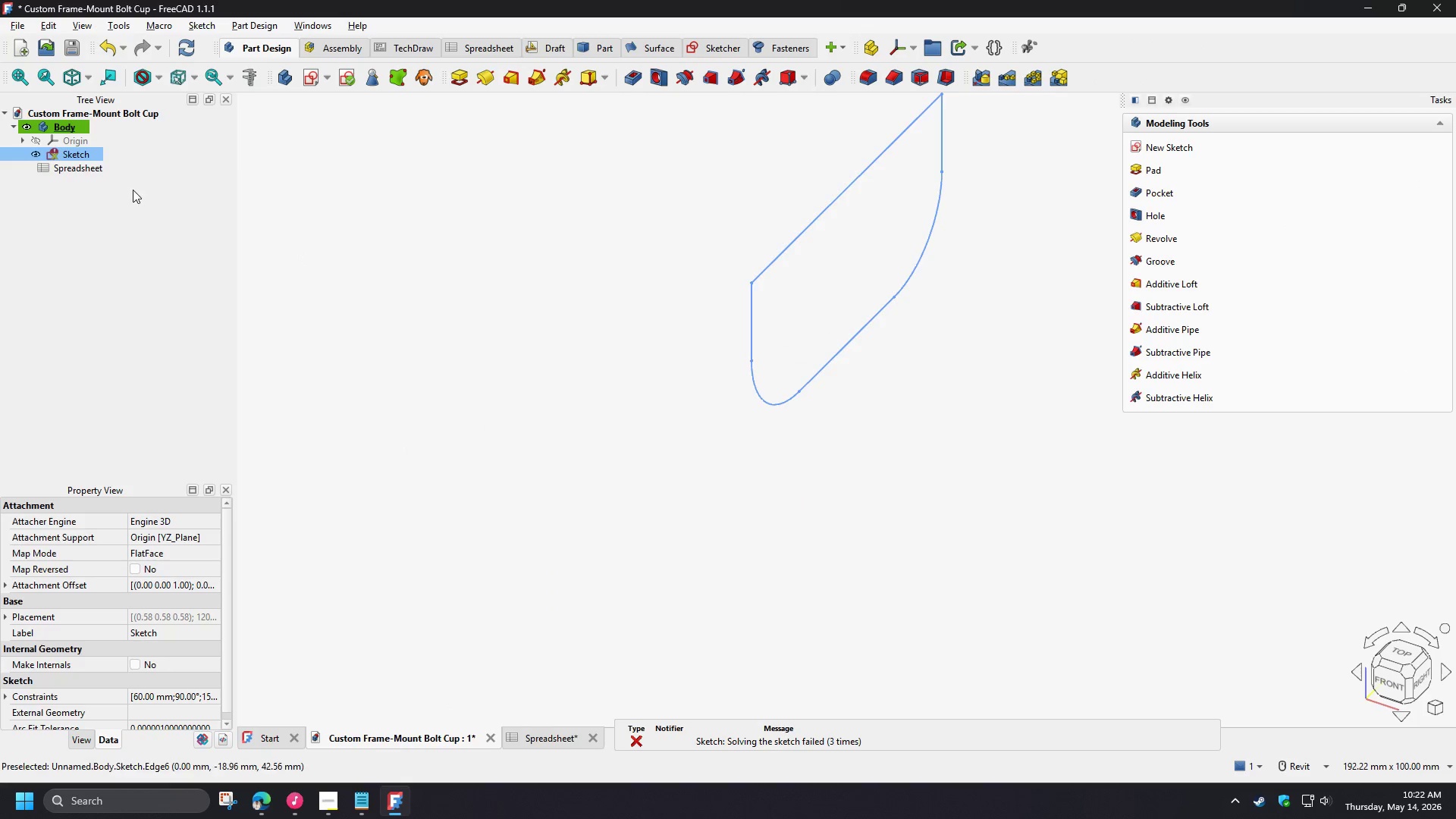 
double_click([76, 155])
 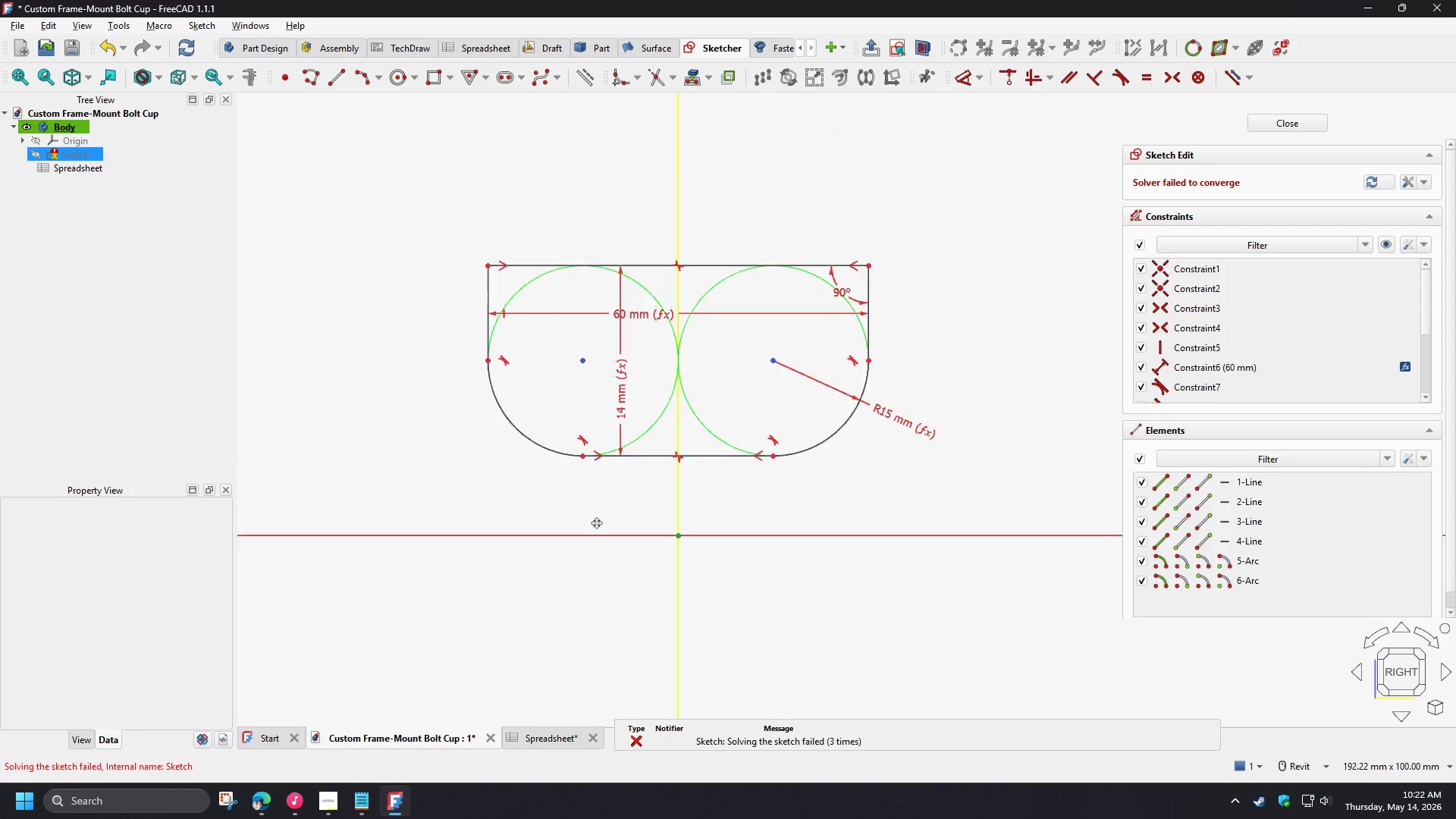 
scroll: coordinate [579, 400], scroll_direction: up, amount: 2.0
 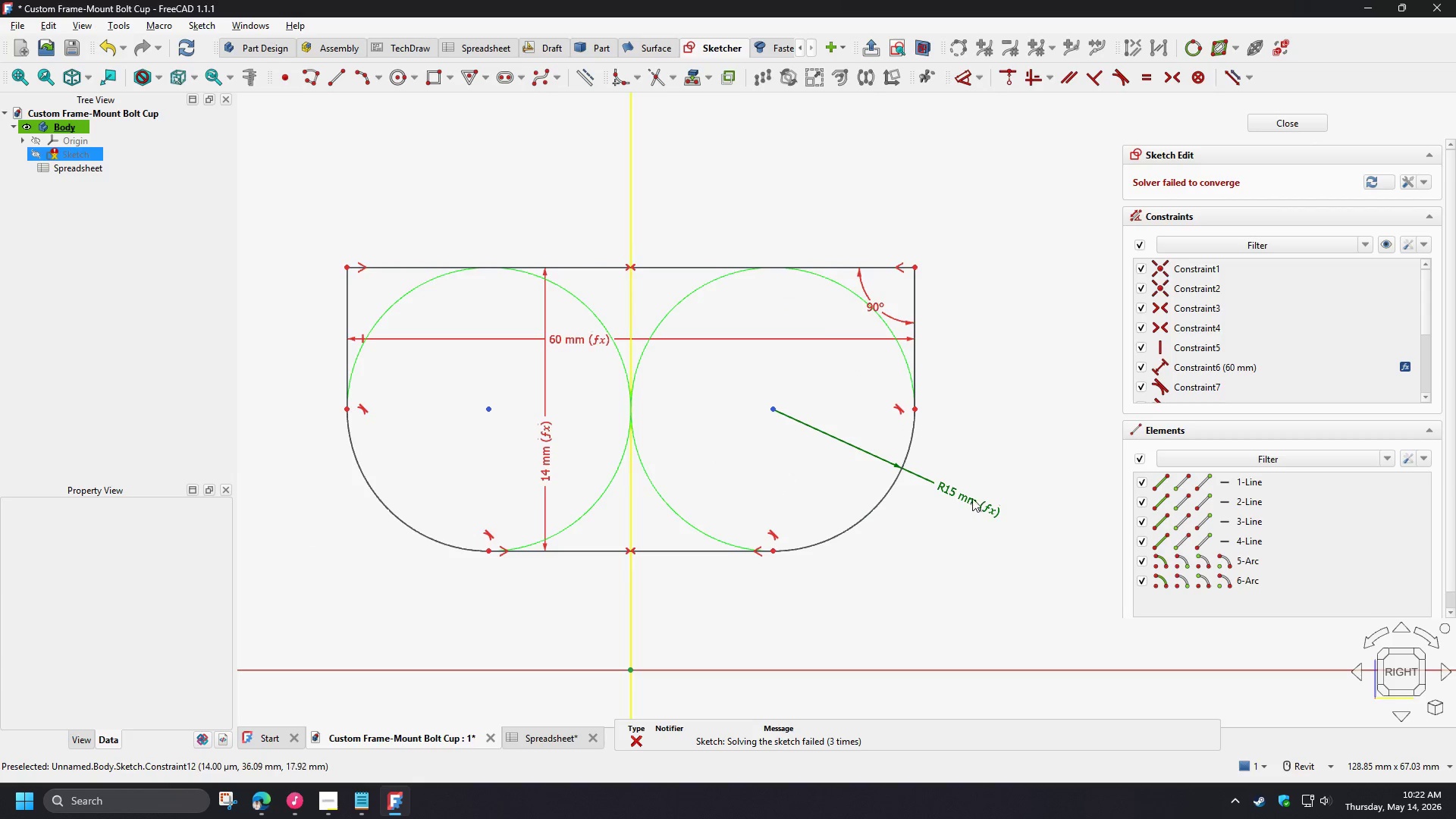 
double_click([968, 500])
 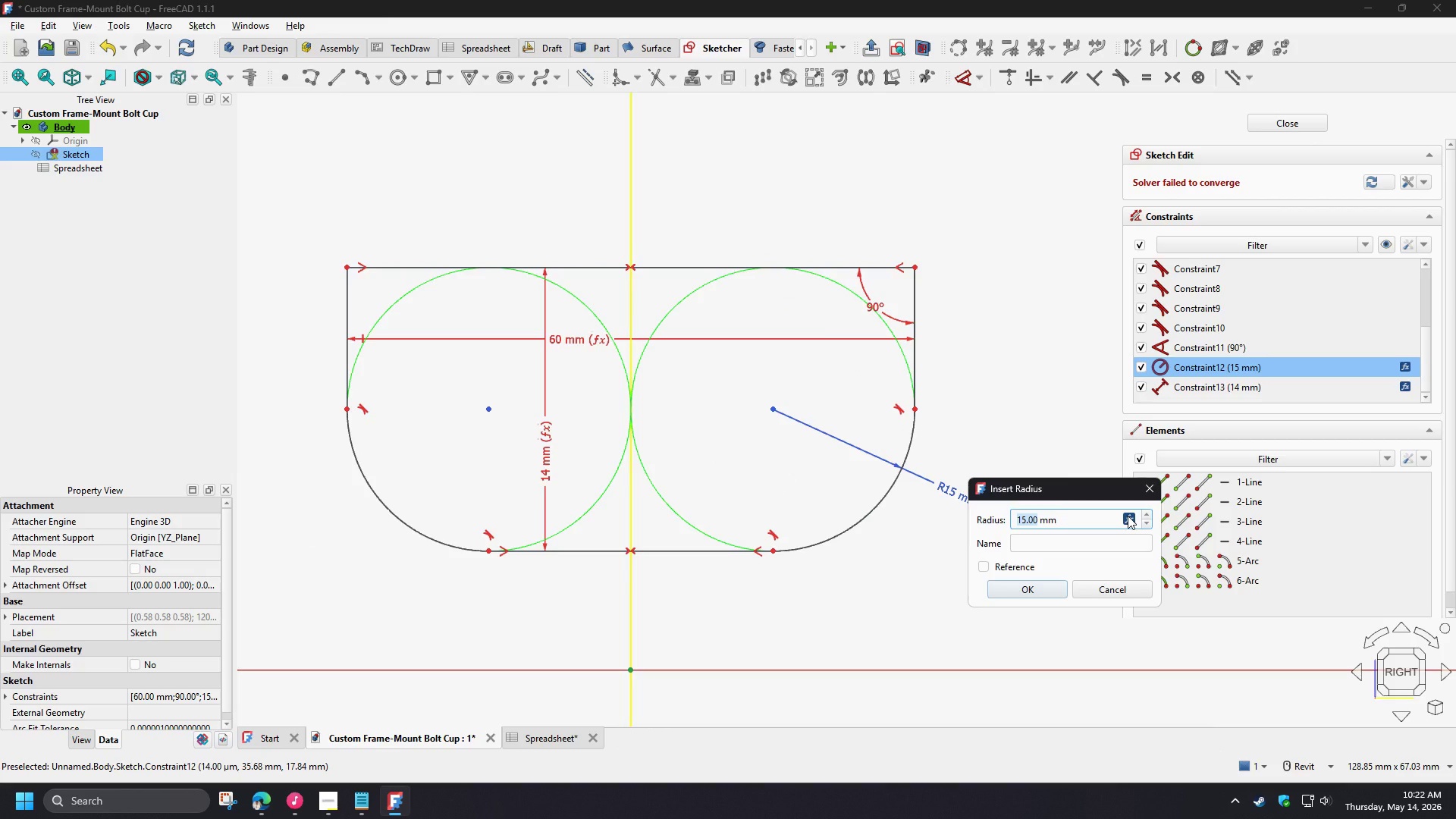 
left_click([1128, 516])
 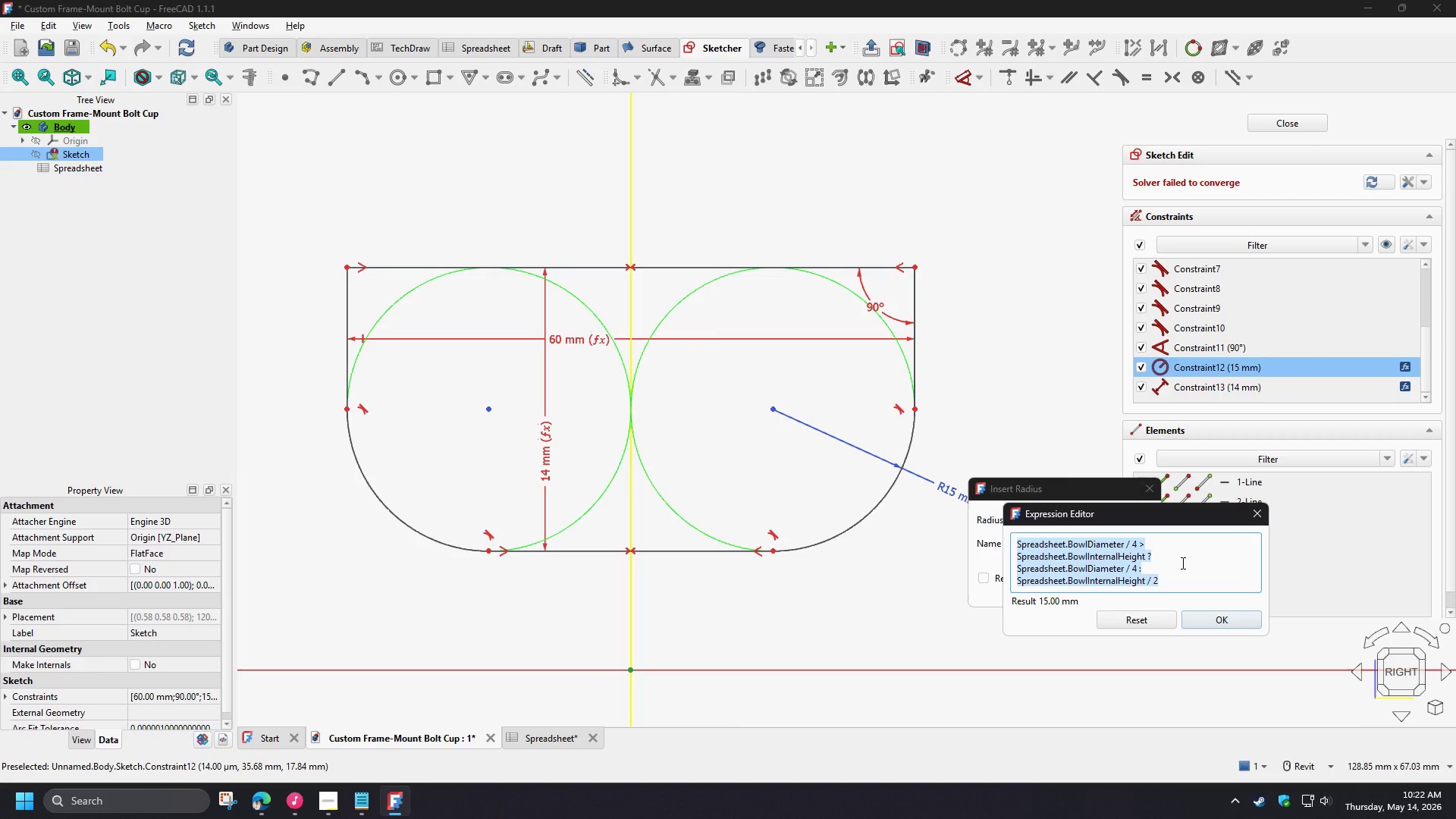 
left_click([1181, 563])
 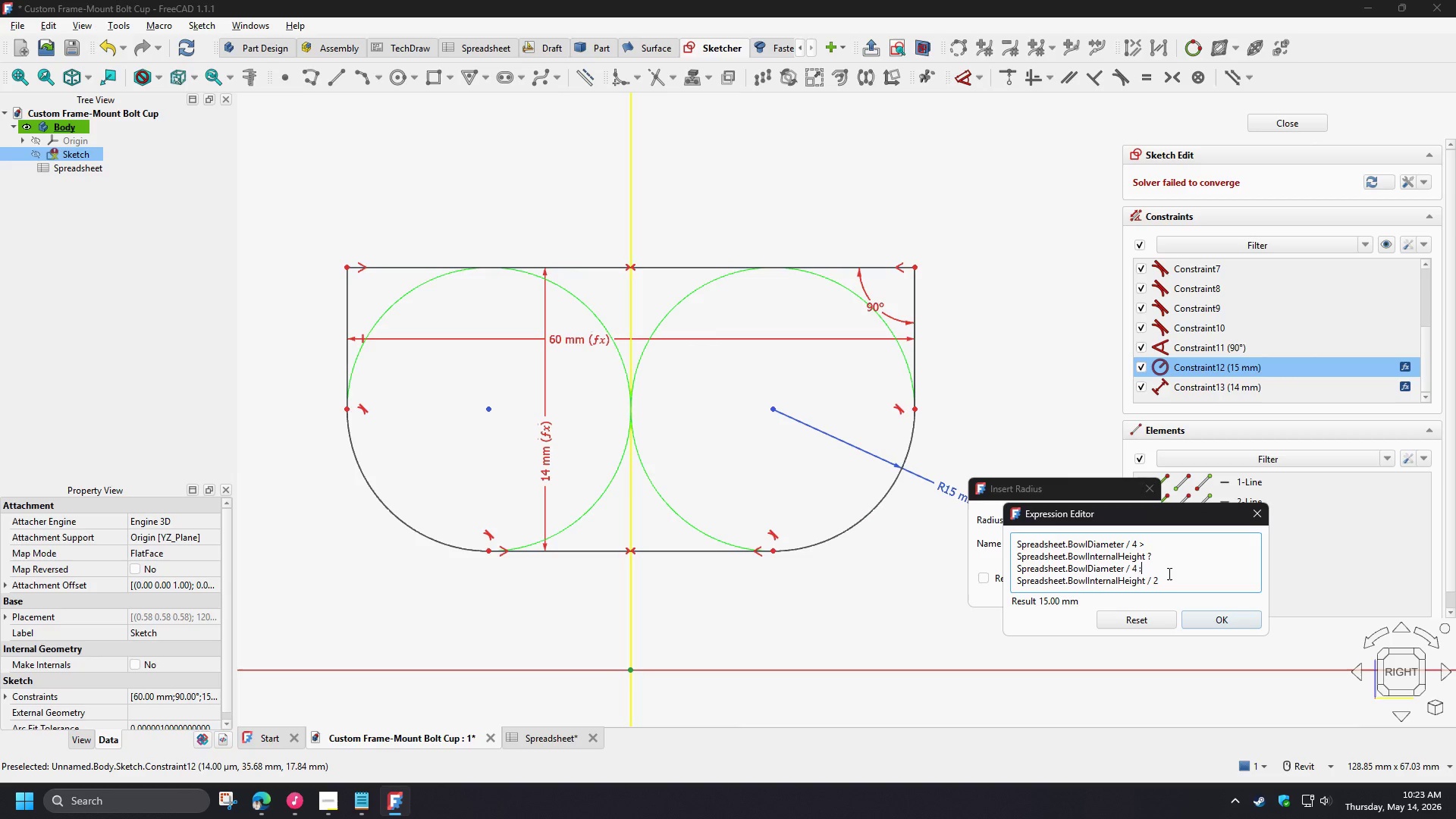 
wait(33.56)
 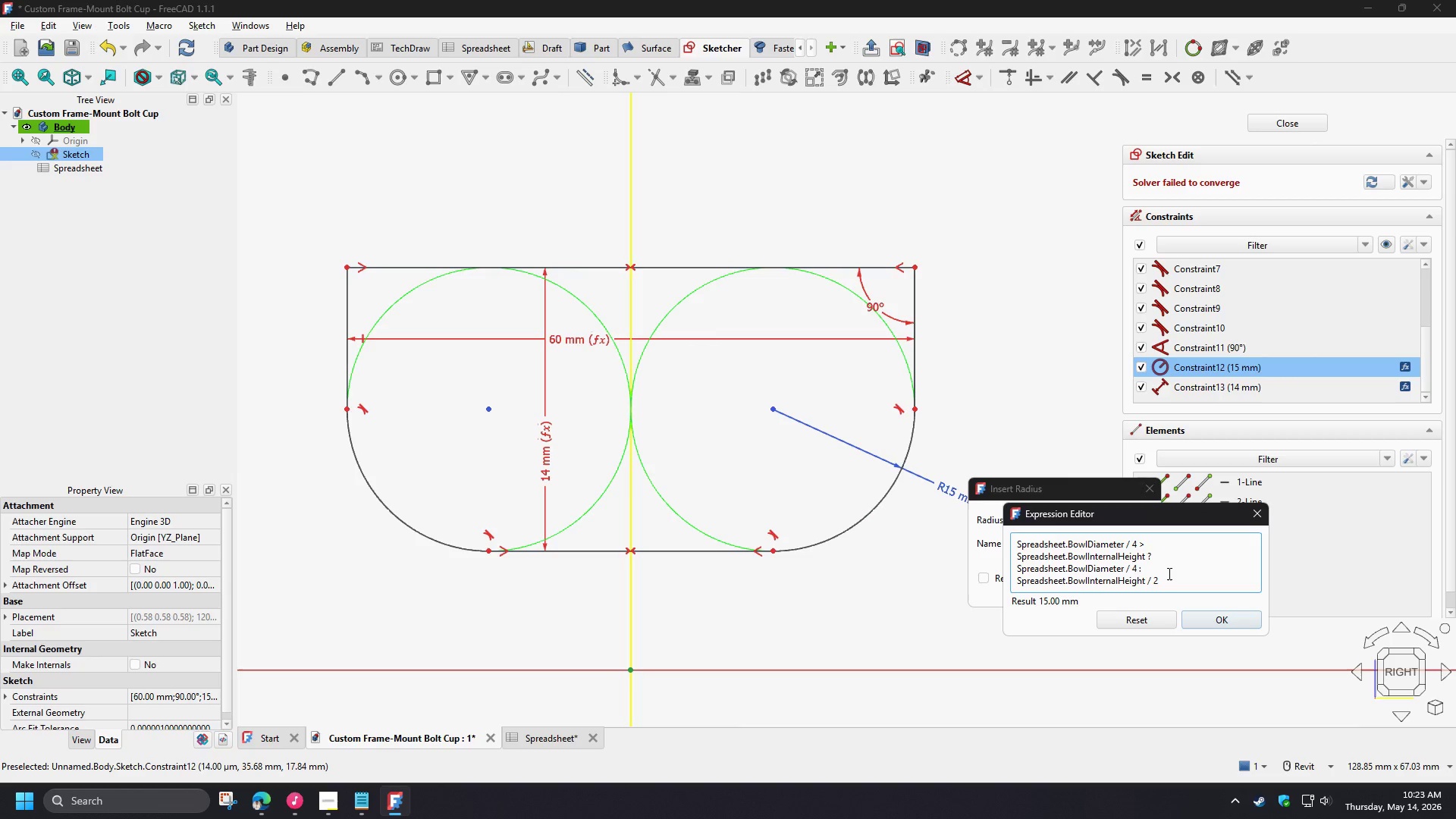 
key(Shift+Comma)
 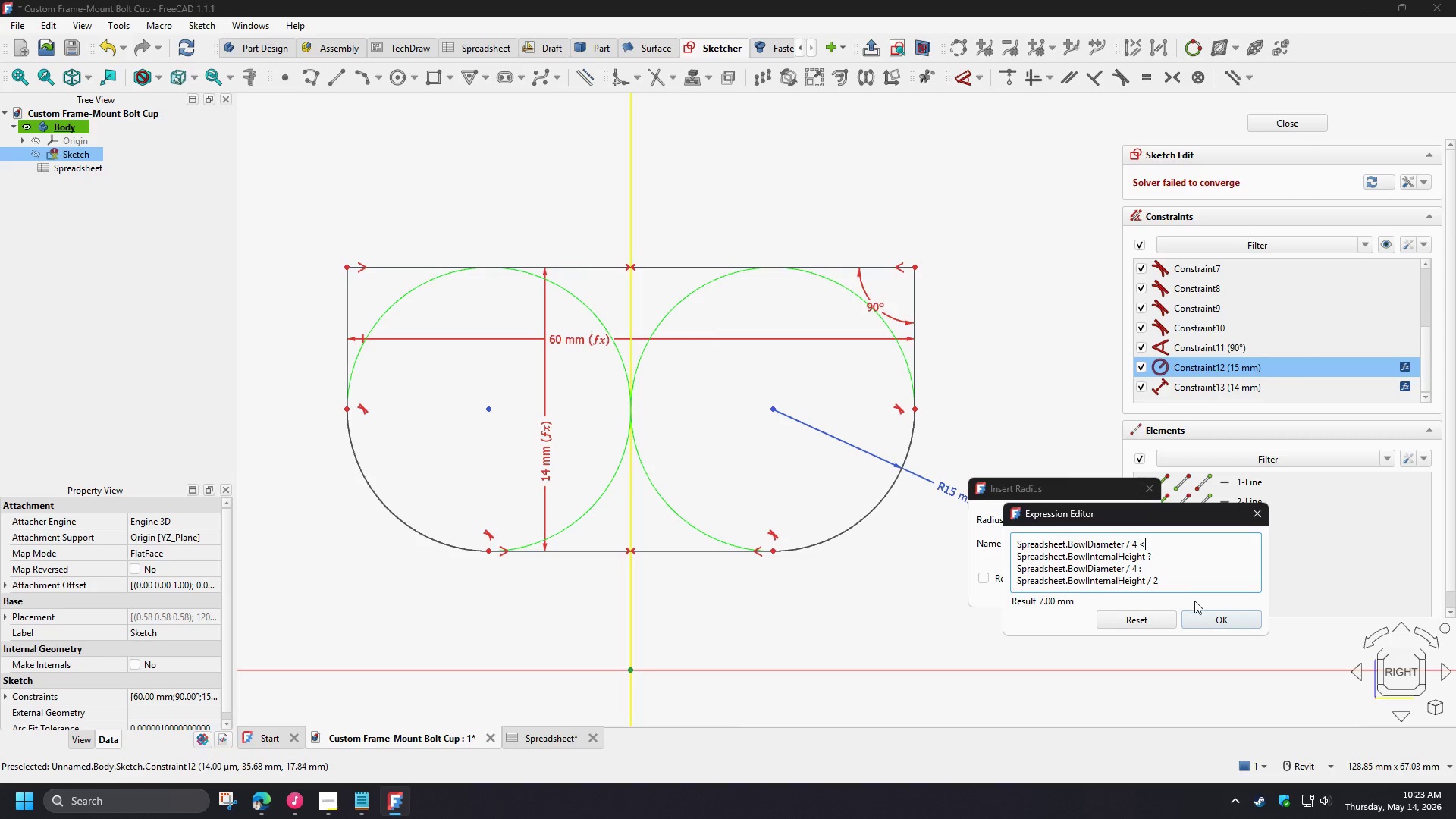 
left_click([1203, 618])
 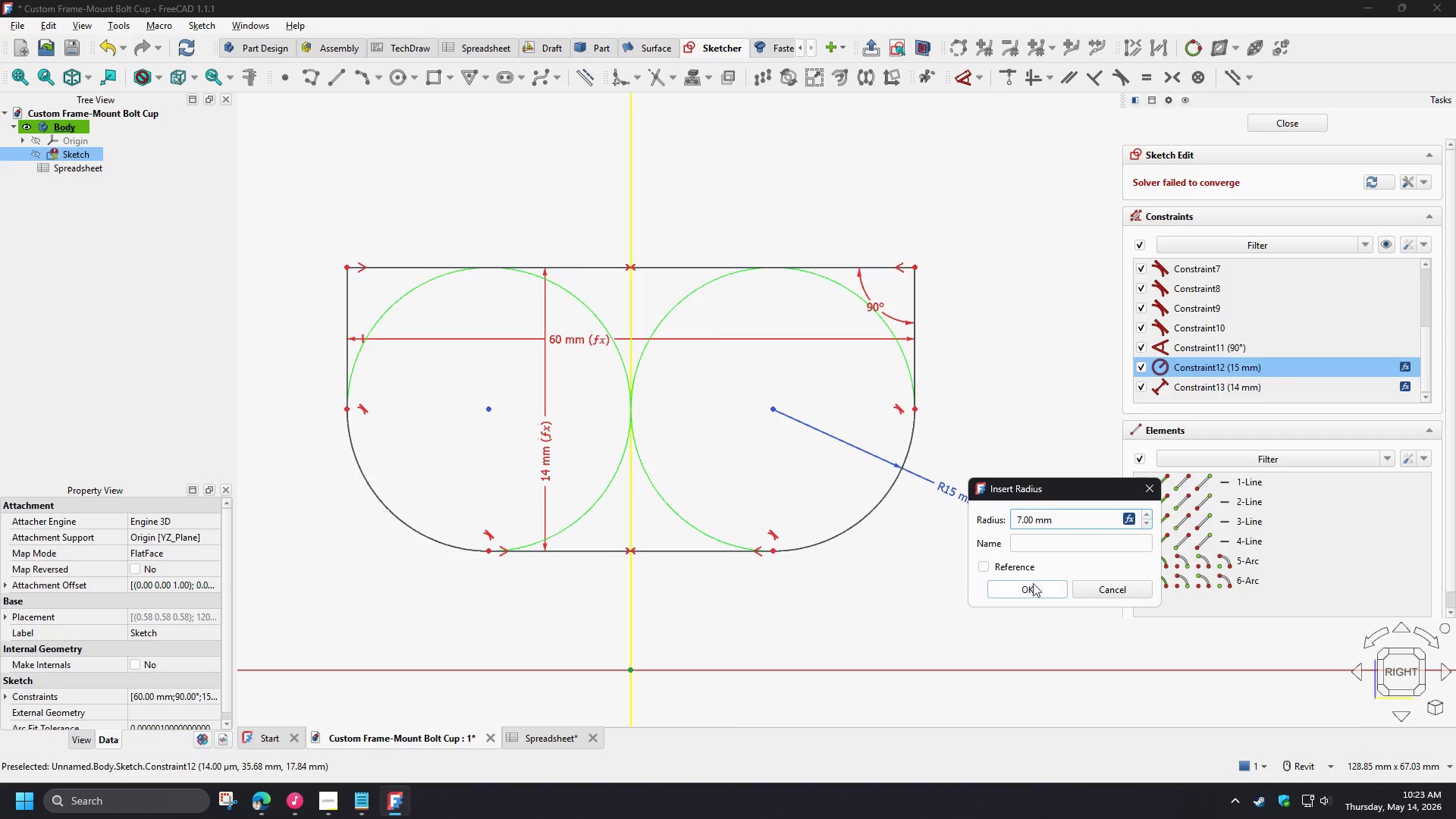 
left_click([1031, 597])
 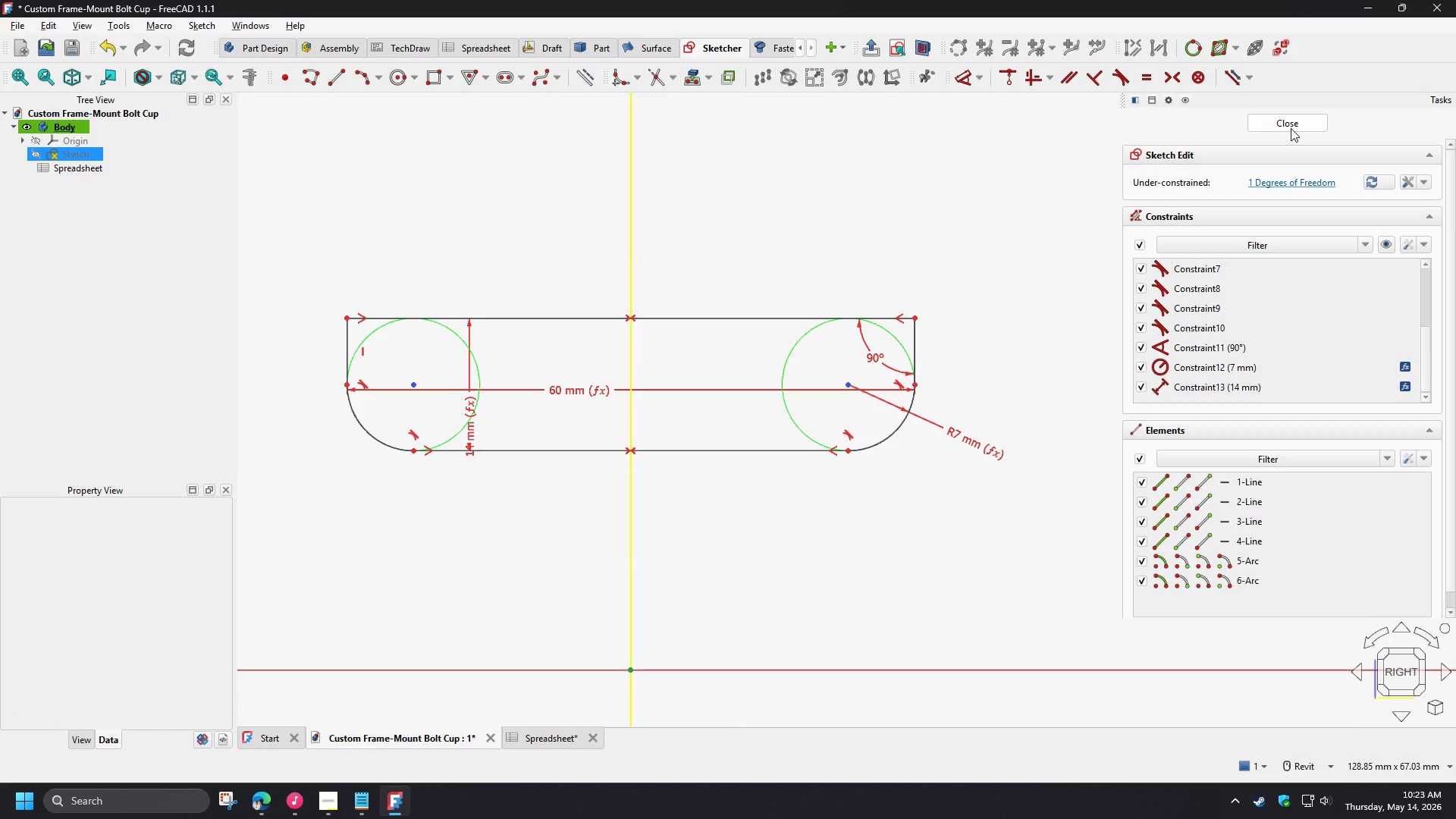 
wait(6.38)
 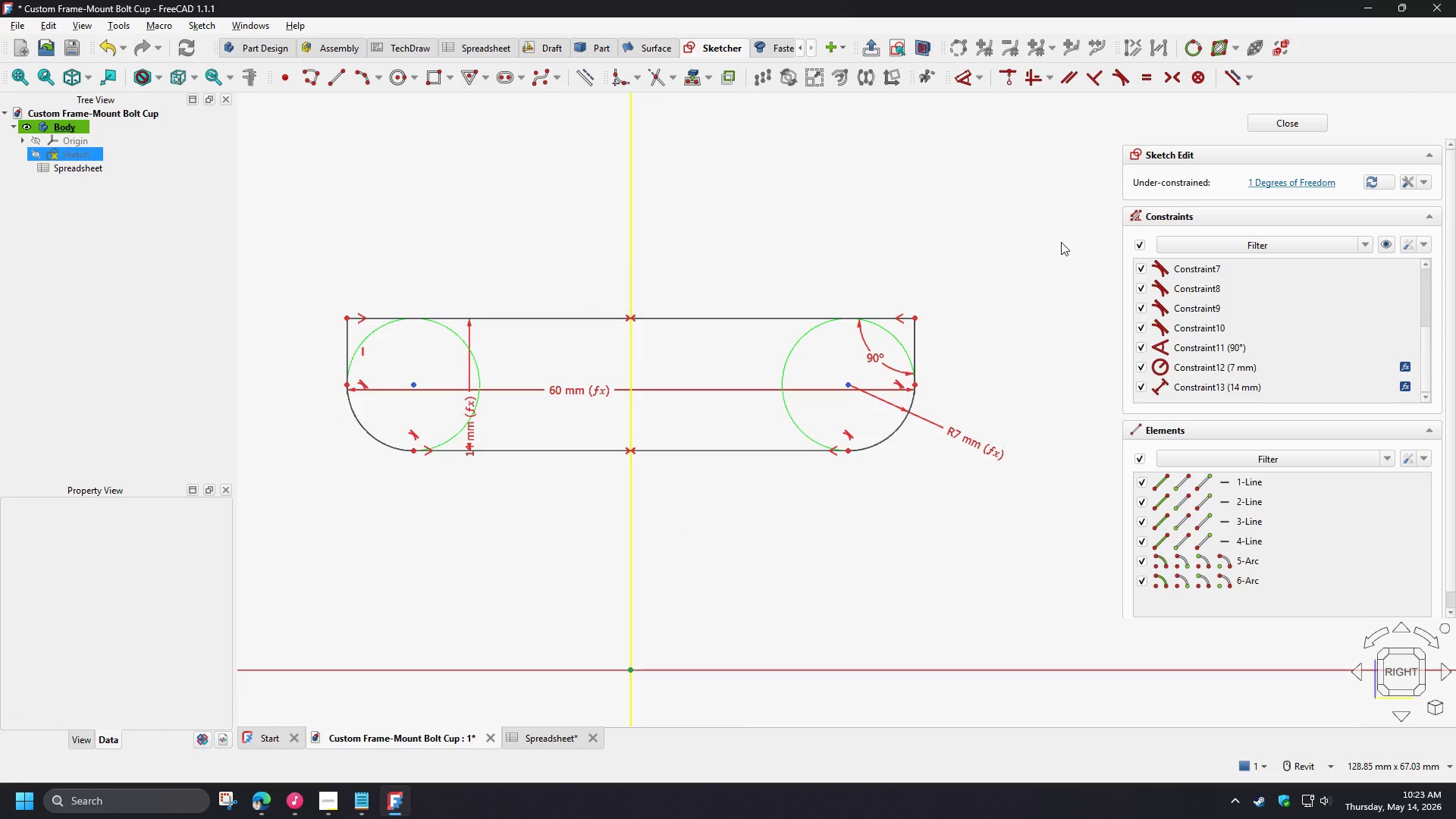 
left_click([548, 736])
 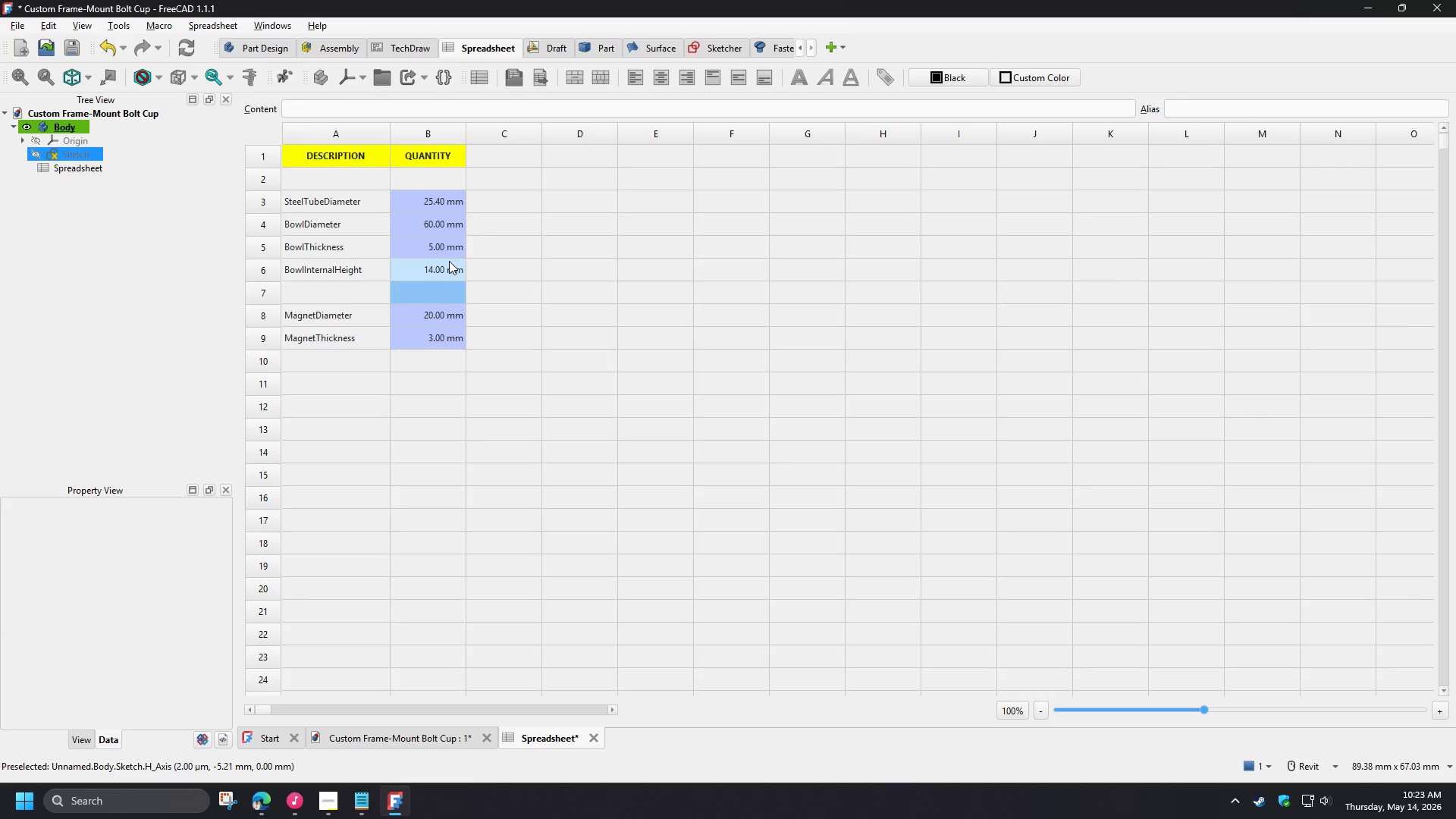 
left_click([441, 266])
 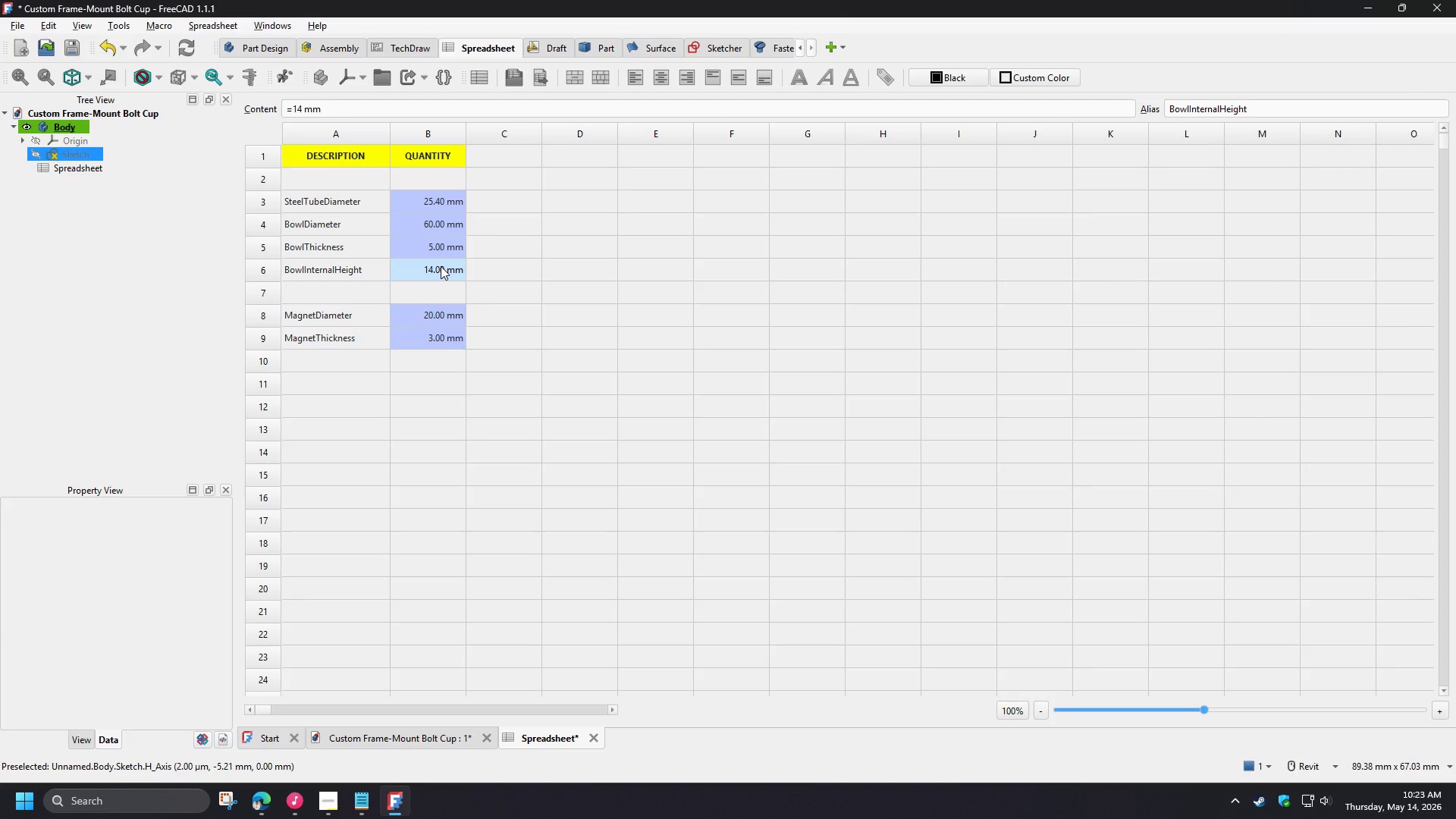 
type(15mm)
key(NumpadEnter)
 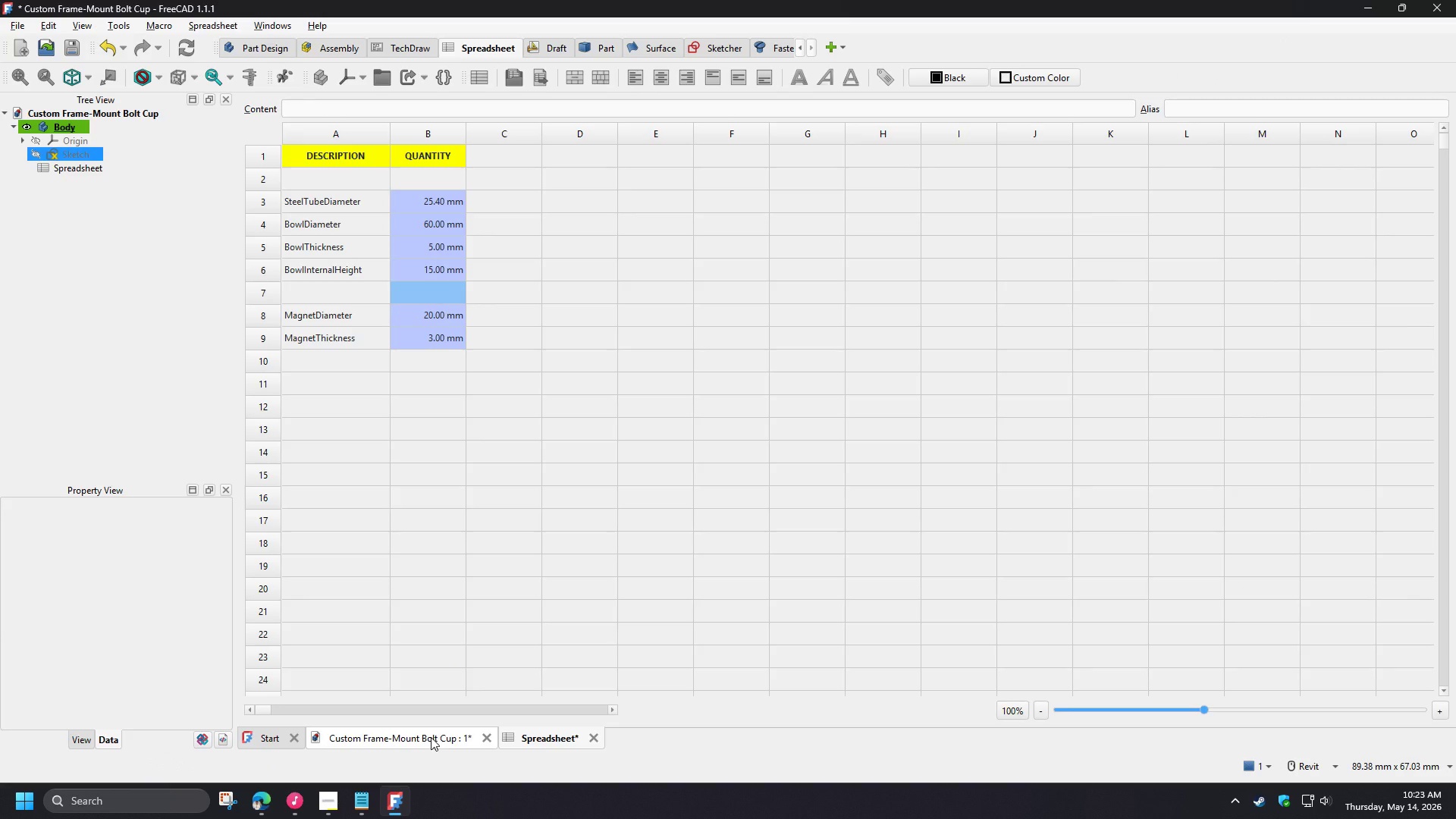 
left_click([431, 737])
 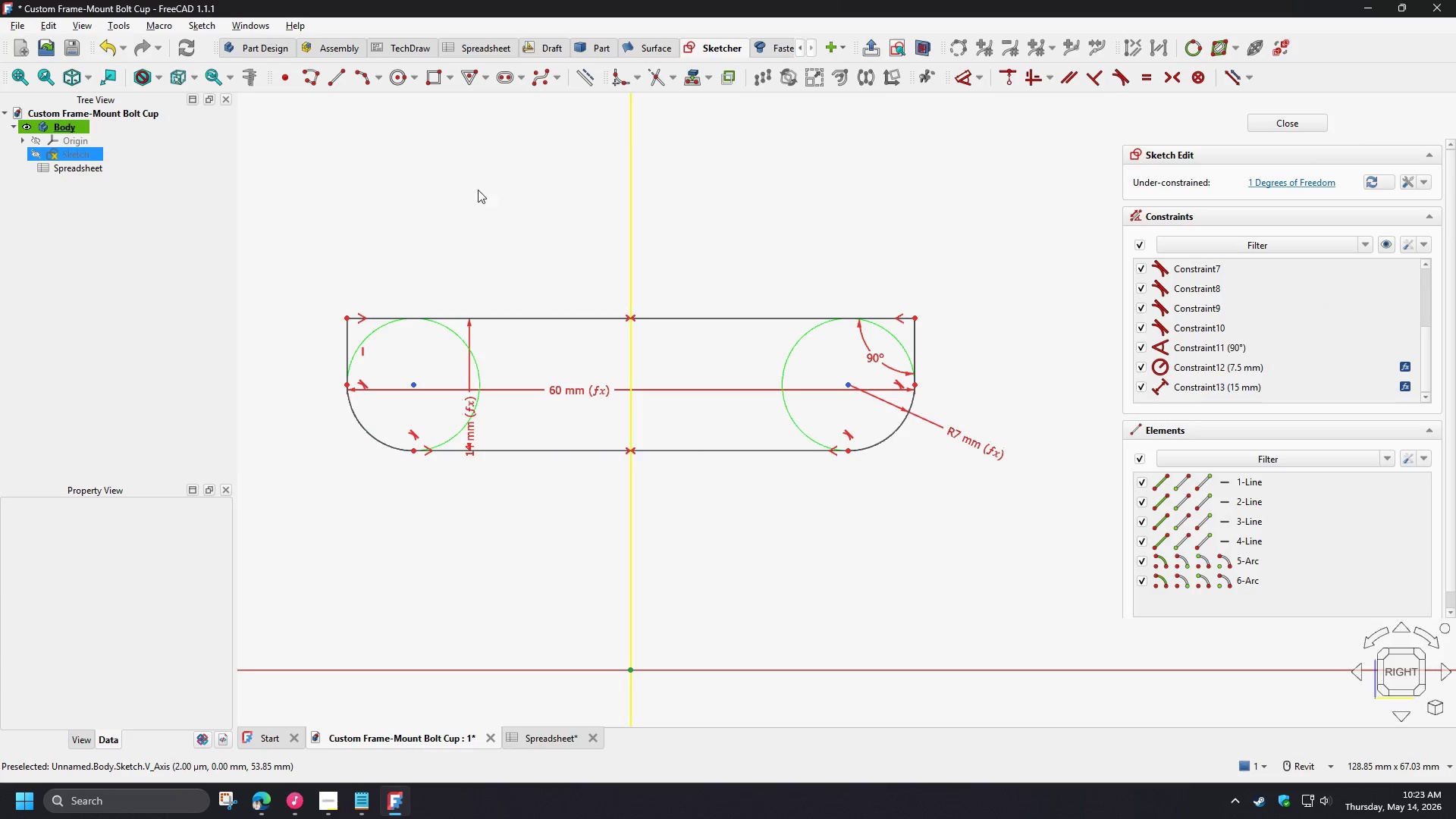 
left_click([406, 234])
 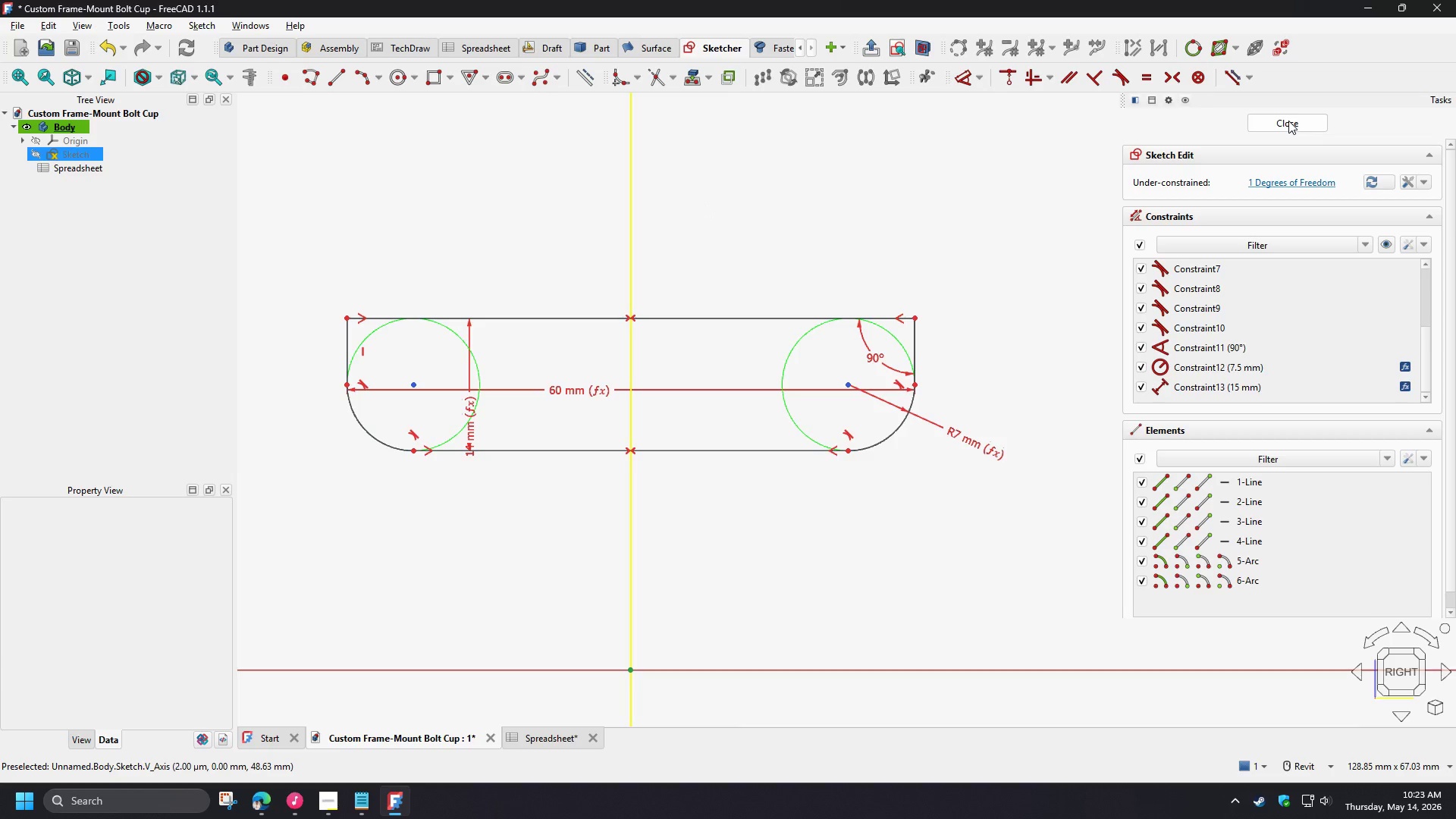 
left_click([1288, 121])
 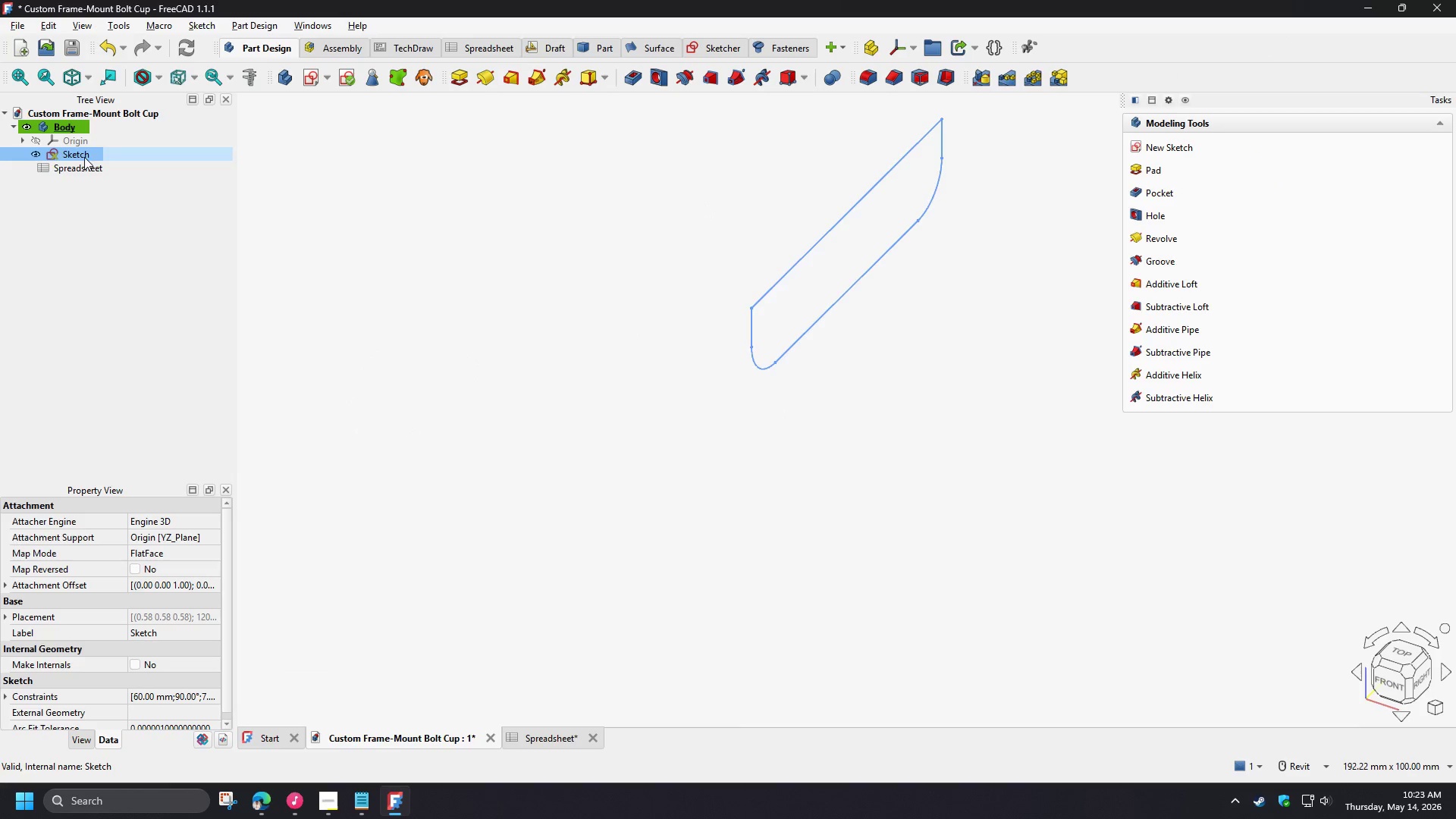 
double_click([80, 152])
 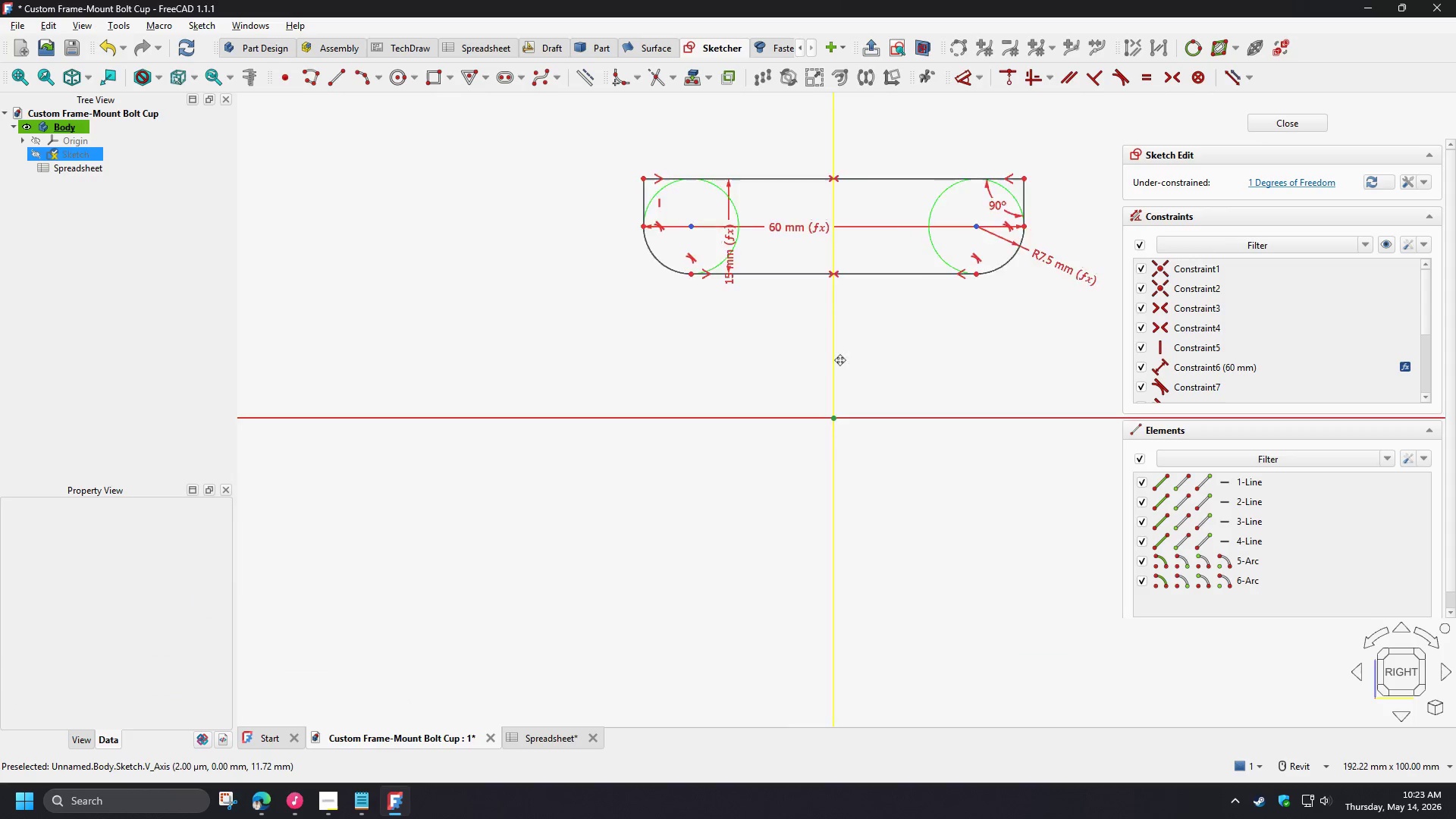 
scroll: coordinate [702, 404], scroll_direction: up, amount: 2.0
 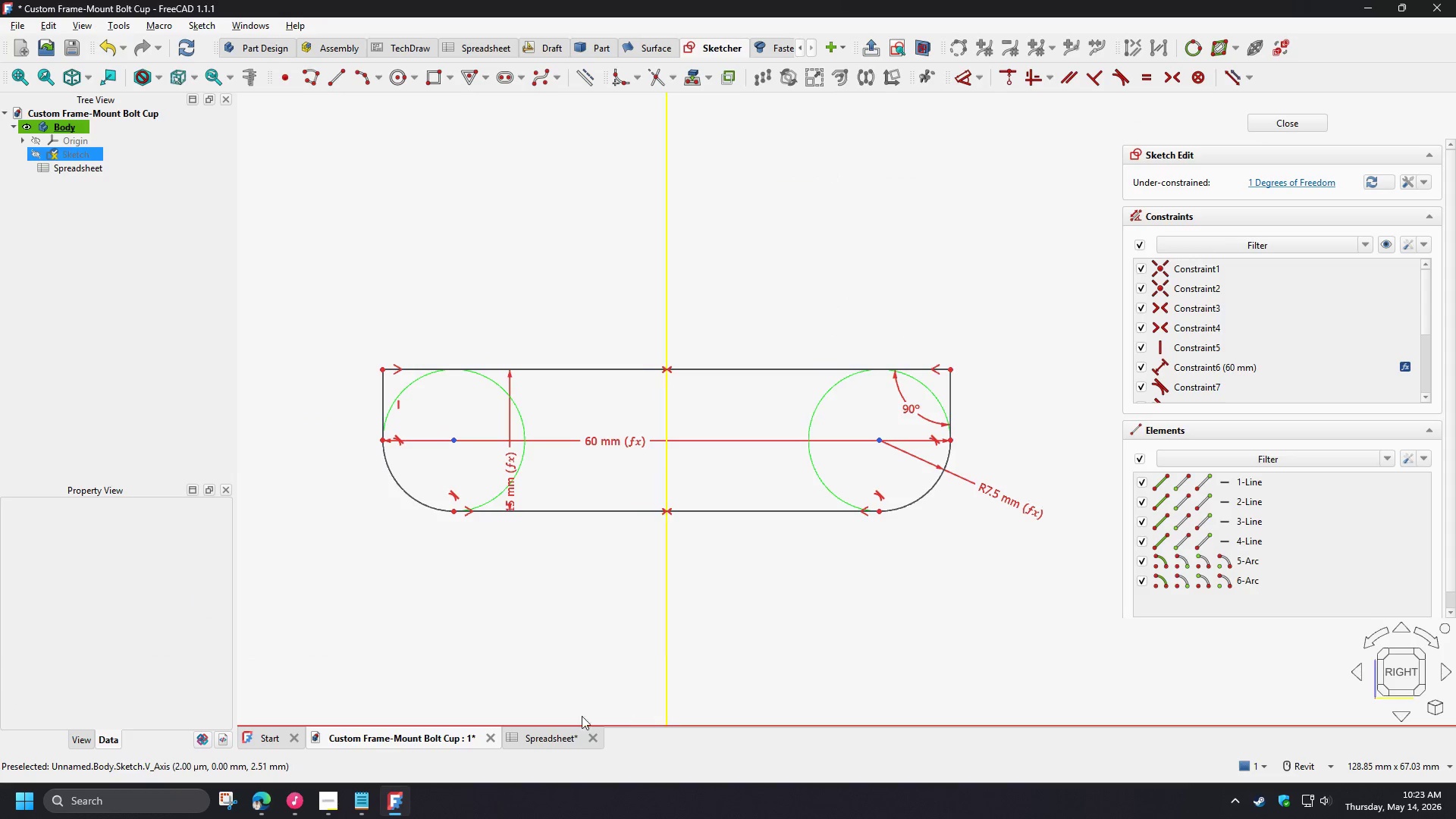 
left_click([545, 735])
 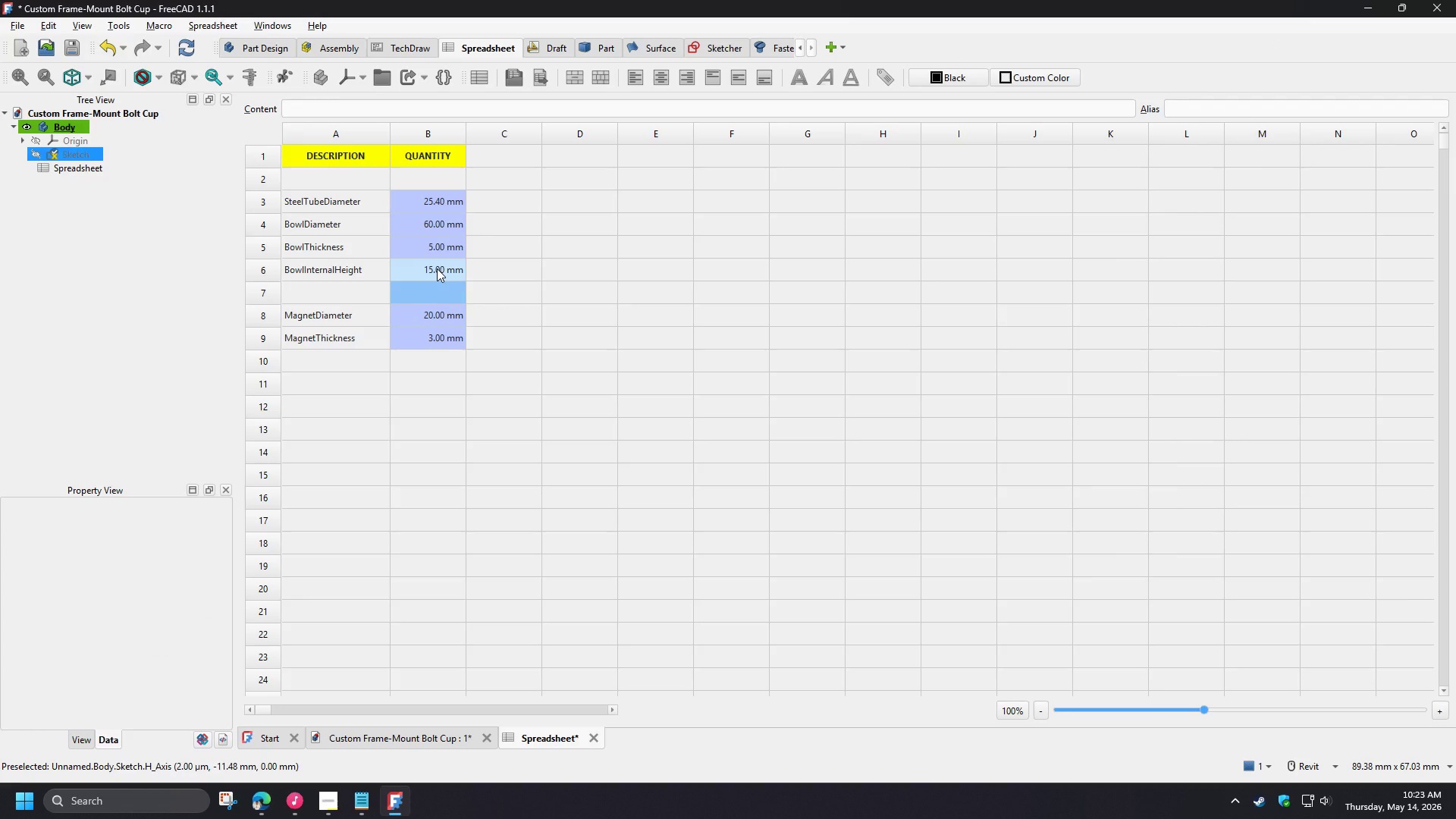 
left_click([437, 268])
 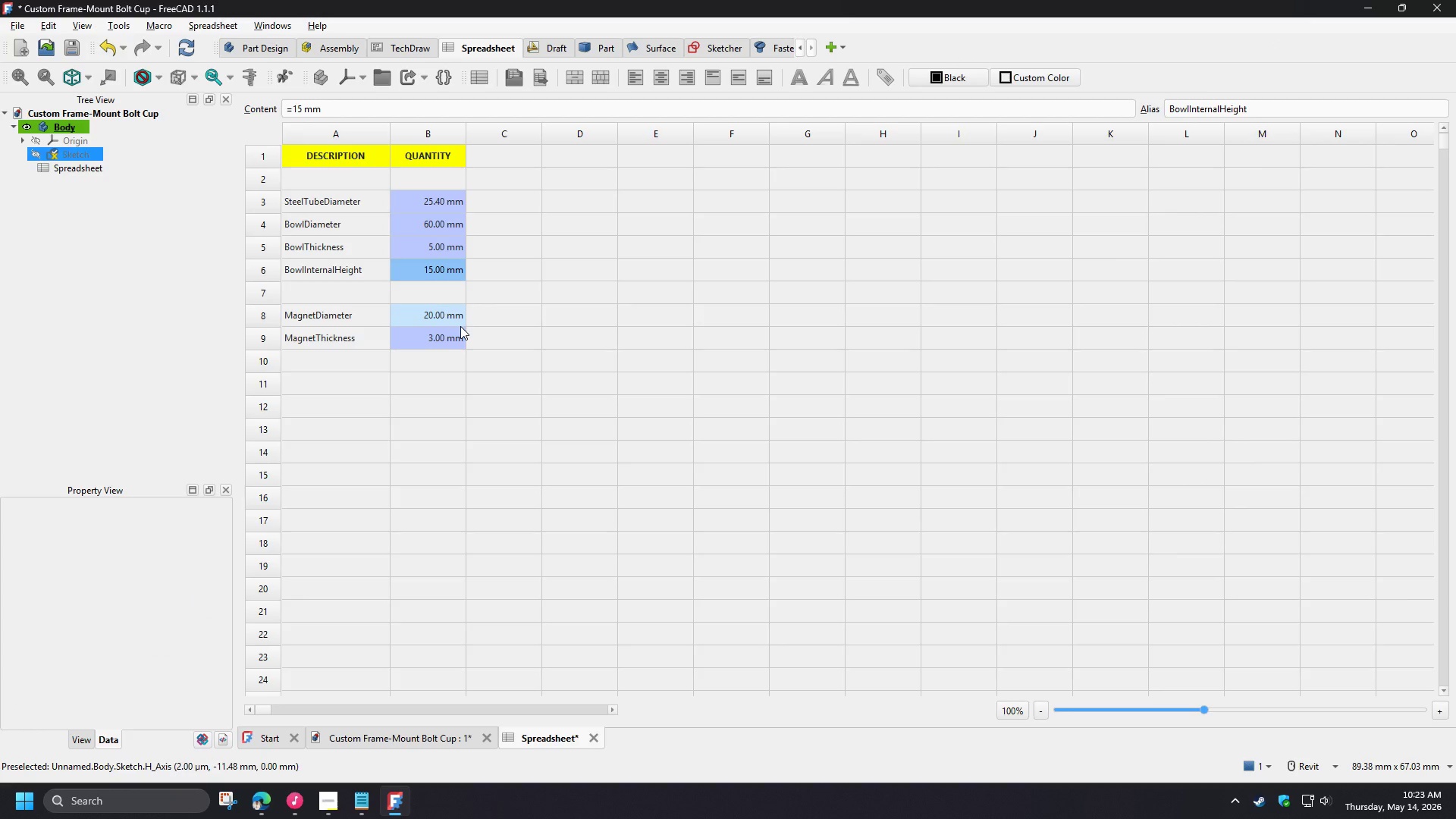 
type(126)
key(Backspace)
key(Backspace)
key(Backspace)
type(16mm)
key(NumpadEnter)
 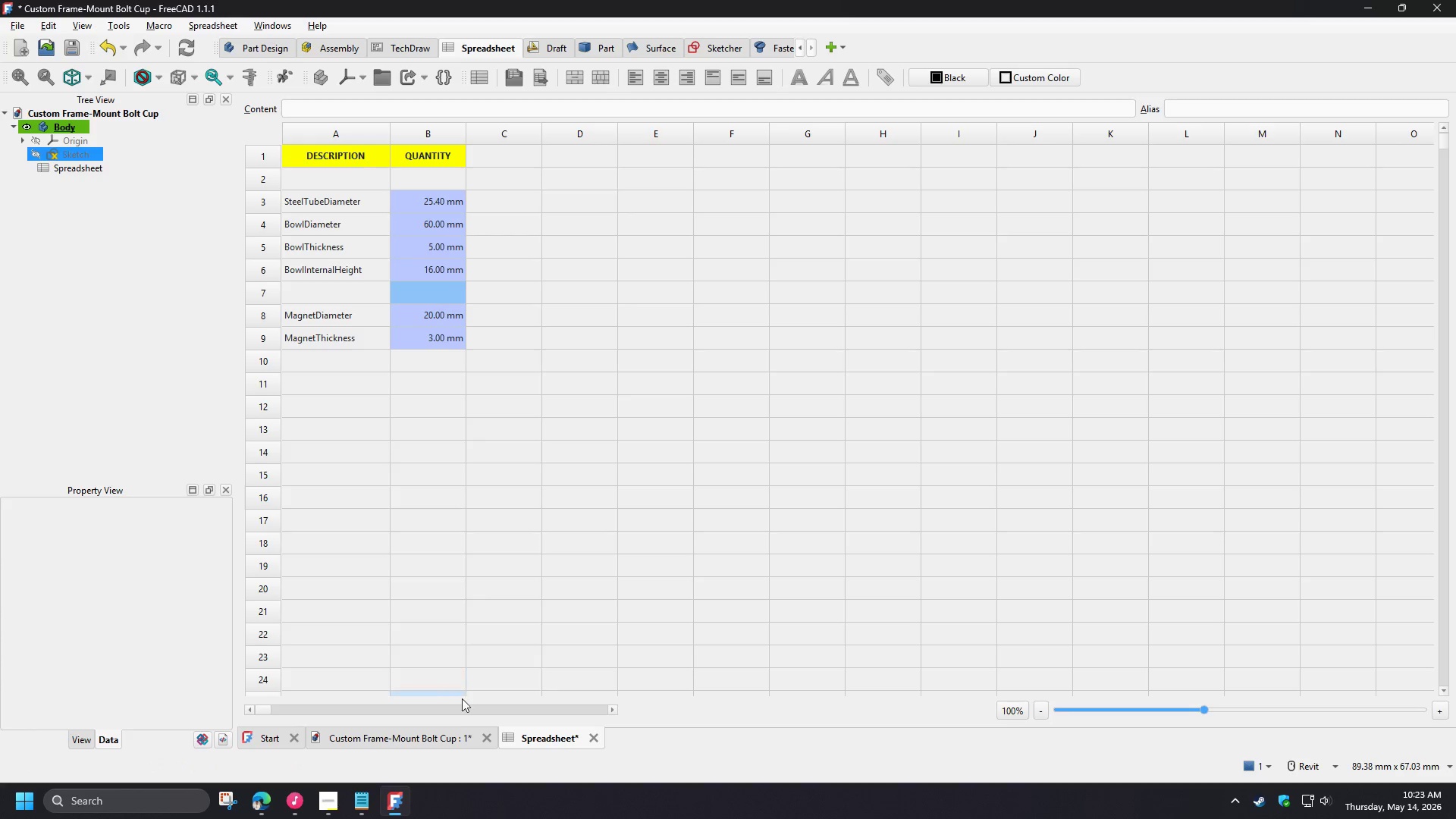 
left_click([438, 730])
 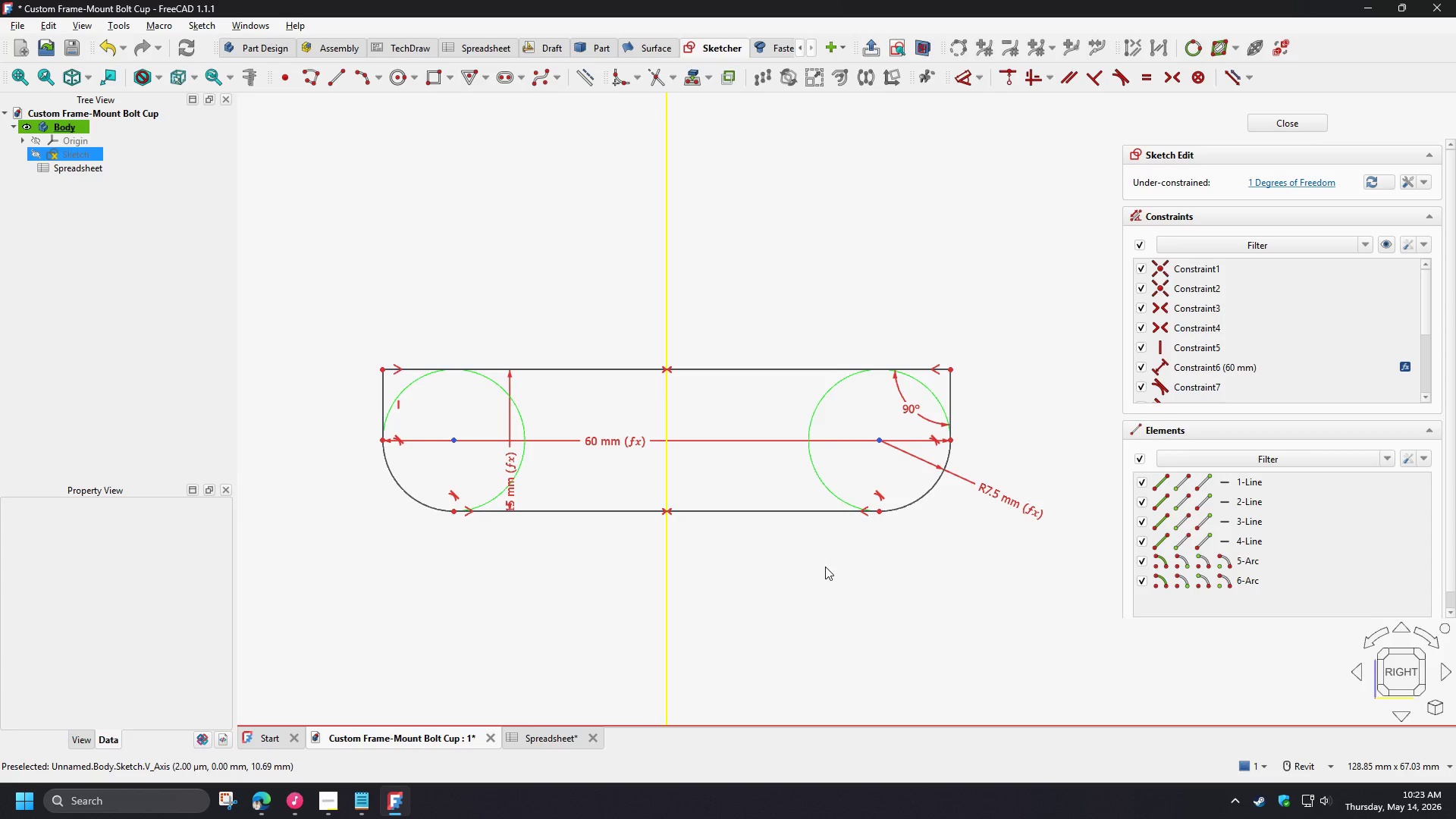 
left_click([900, 579])
 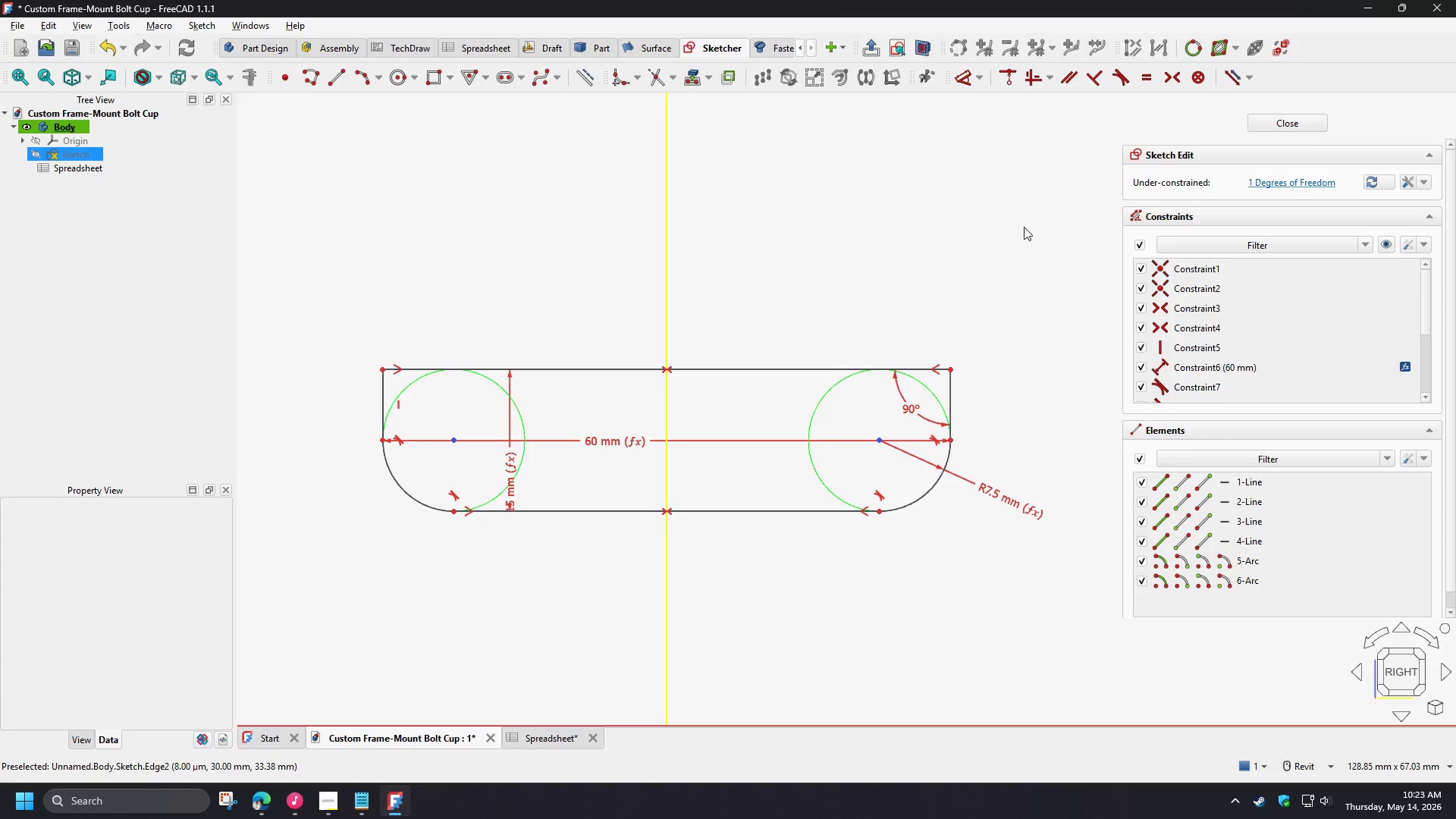 
left_click([1024, 227])
 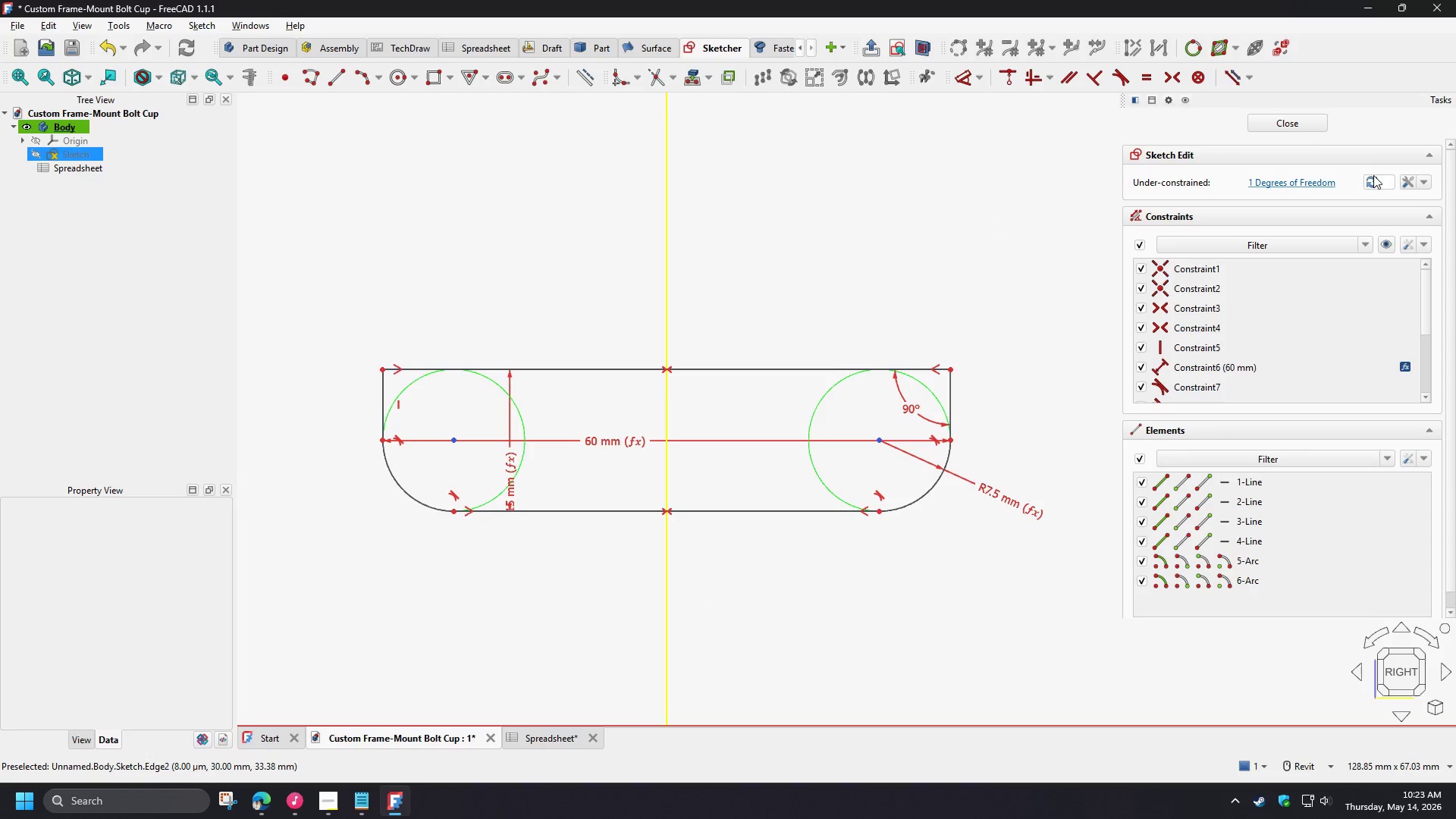 
left_click([1374, 179])
 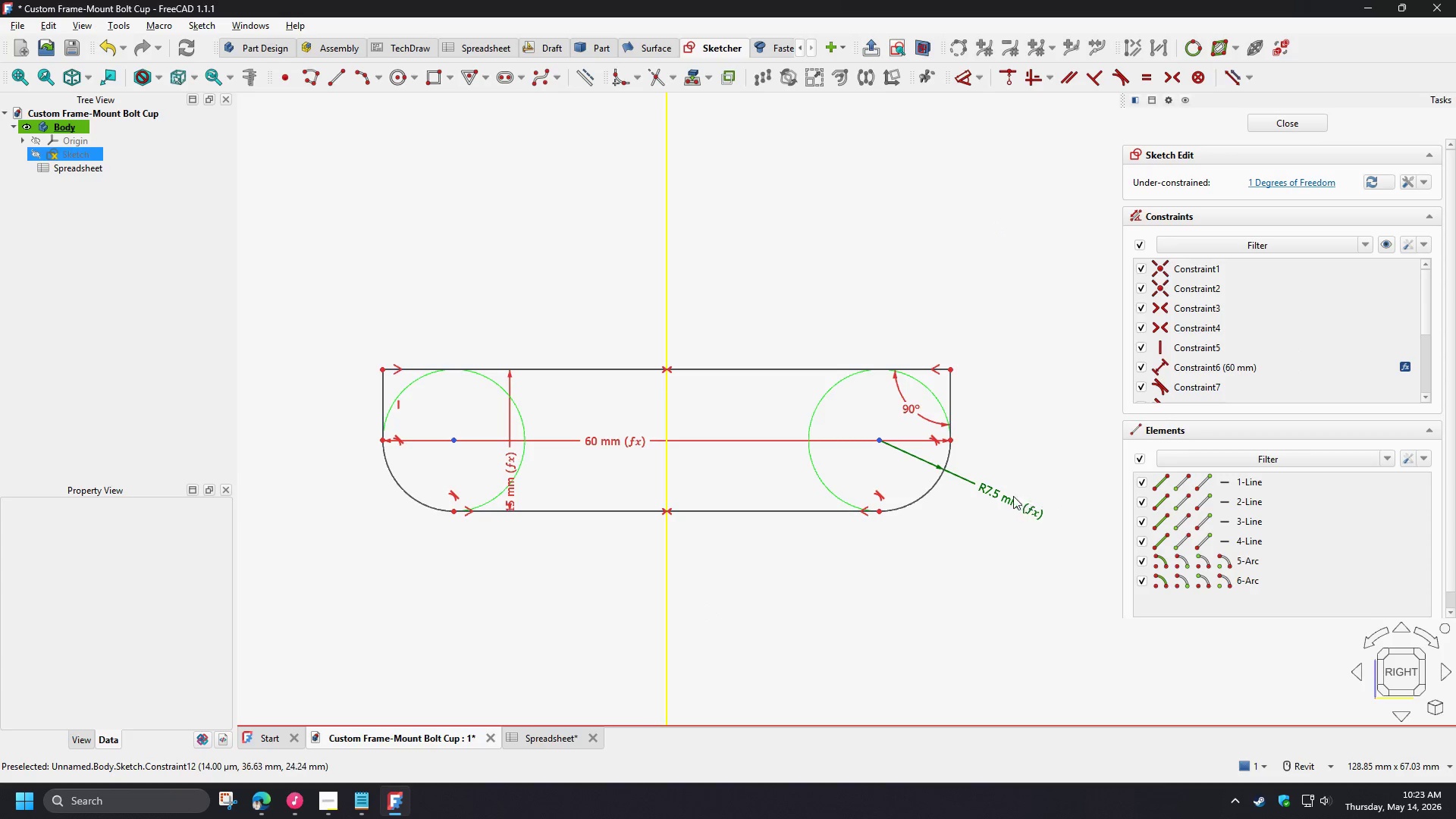 
double_click([1012, 496])
 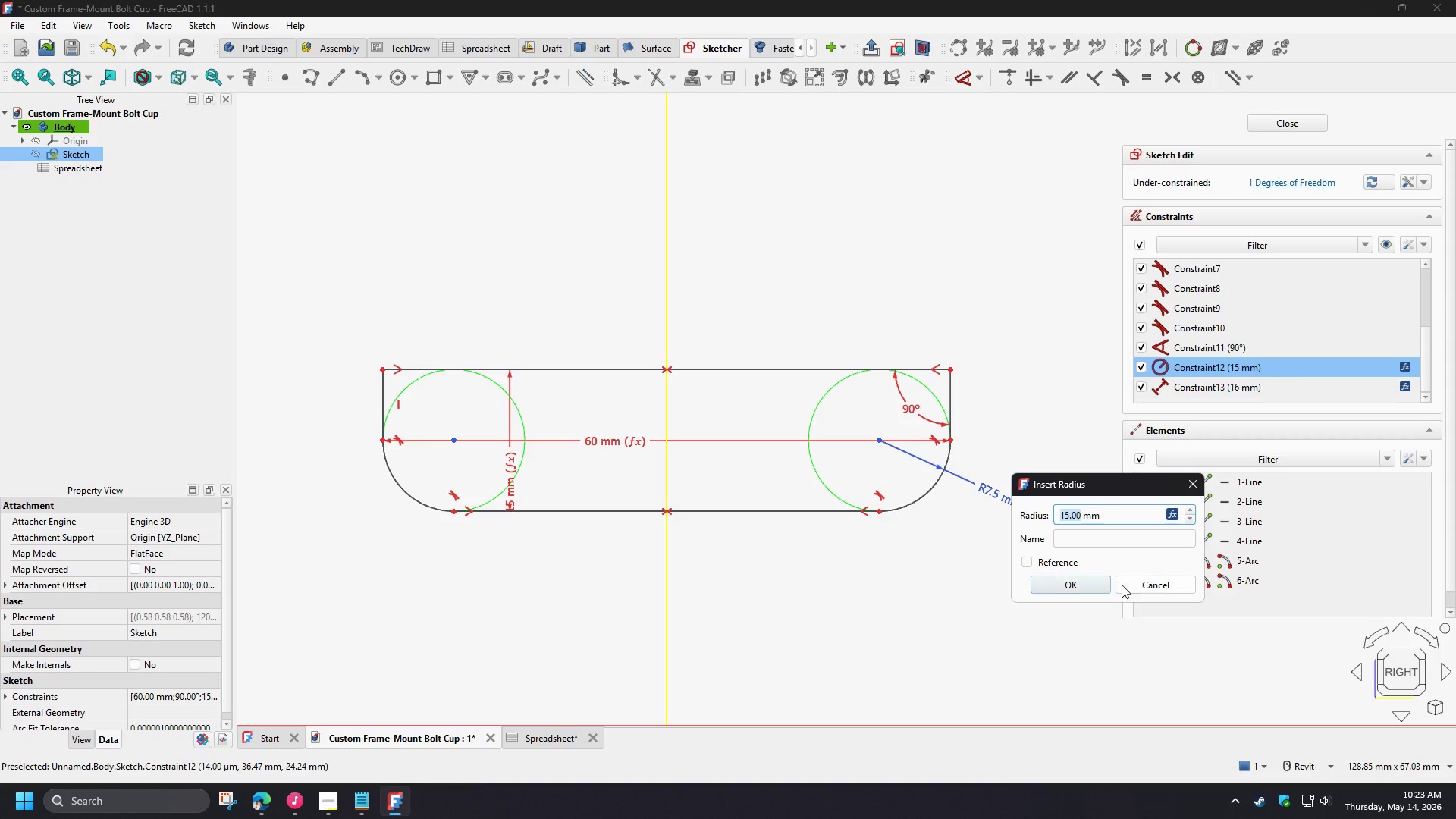 
left_click([1141, 583])
 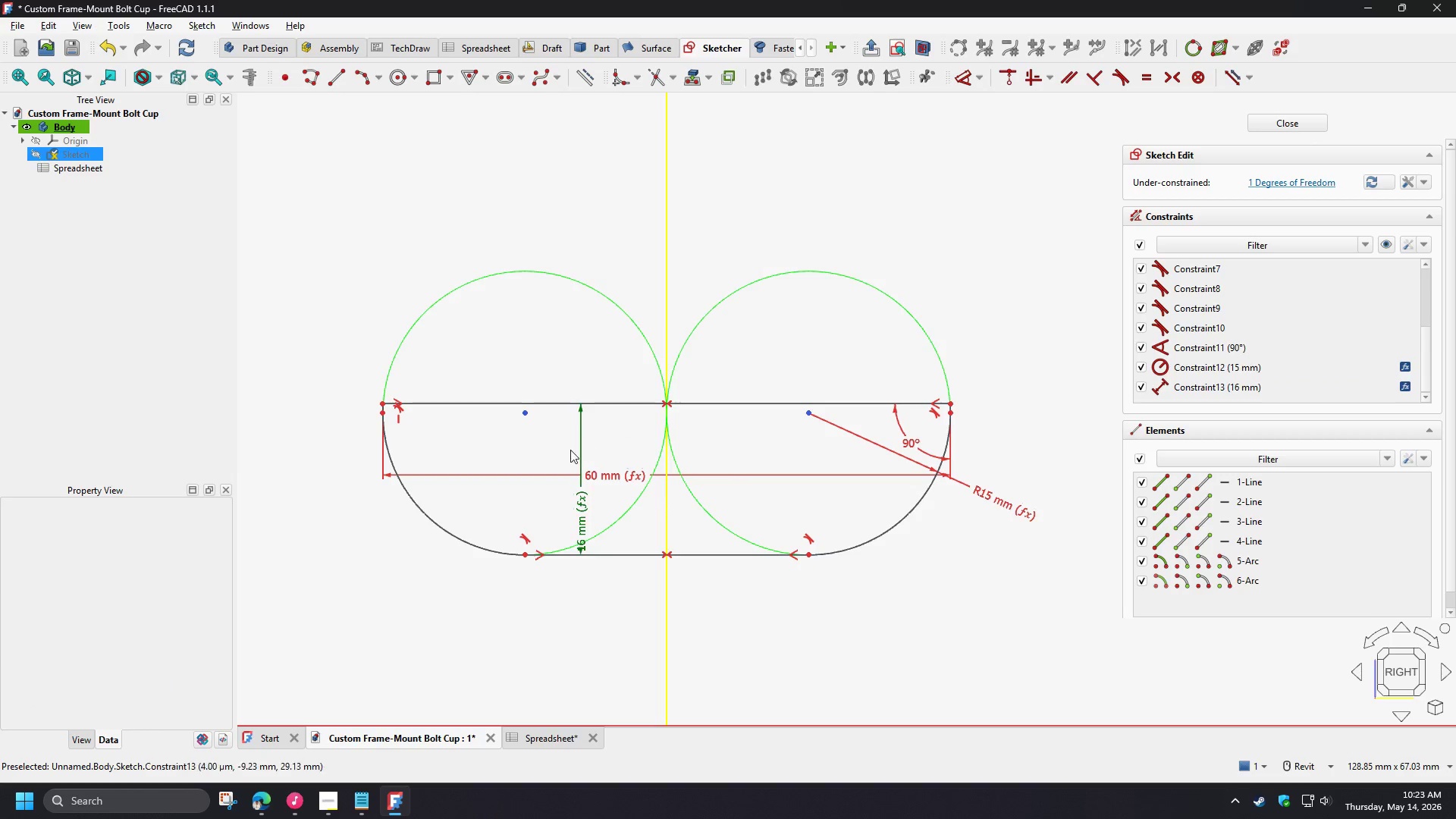 
scroll: coordinate [460, 436], scroll_direction: up, amount: 2.0
 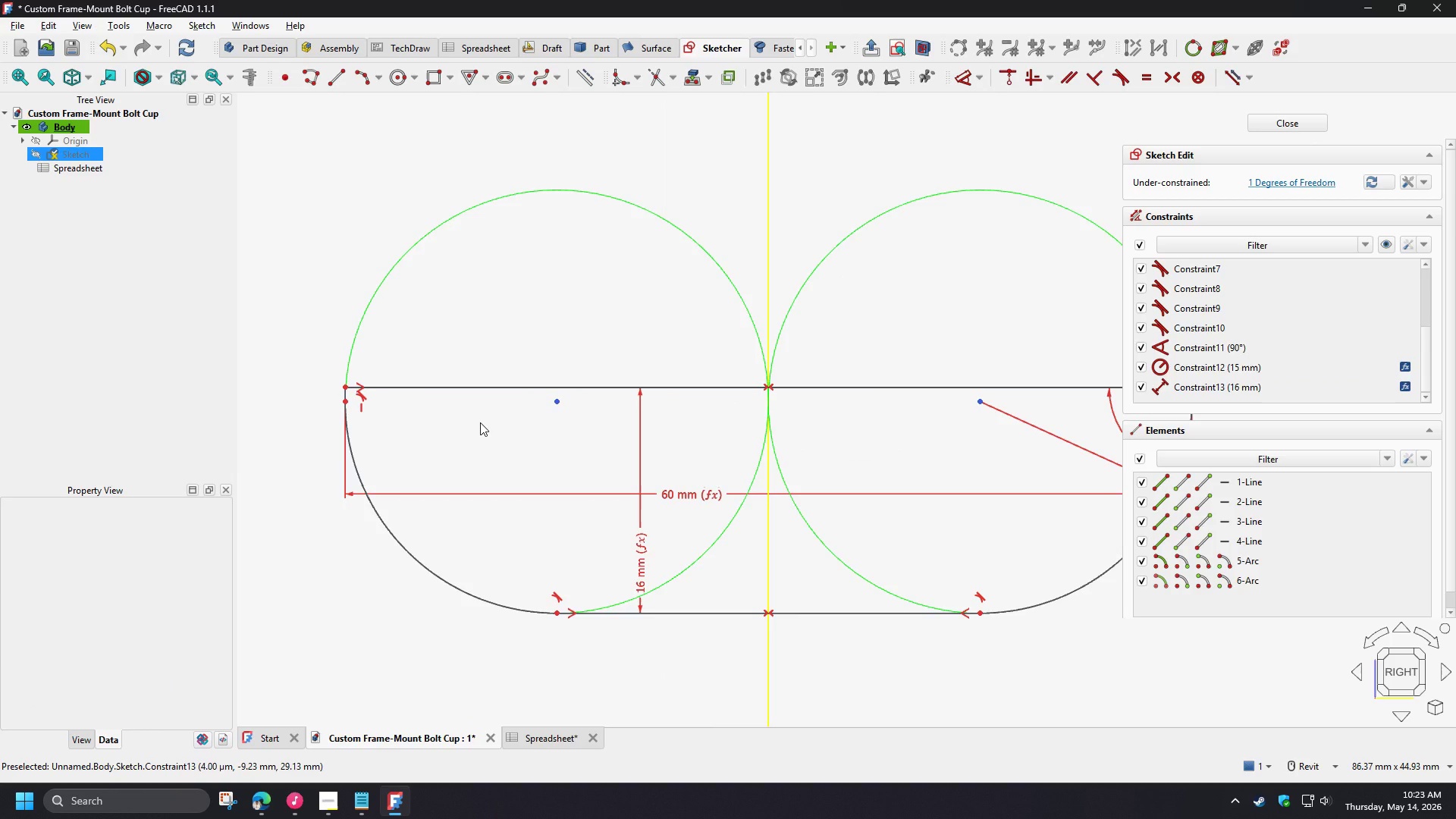 
wait(10.27)
 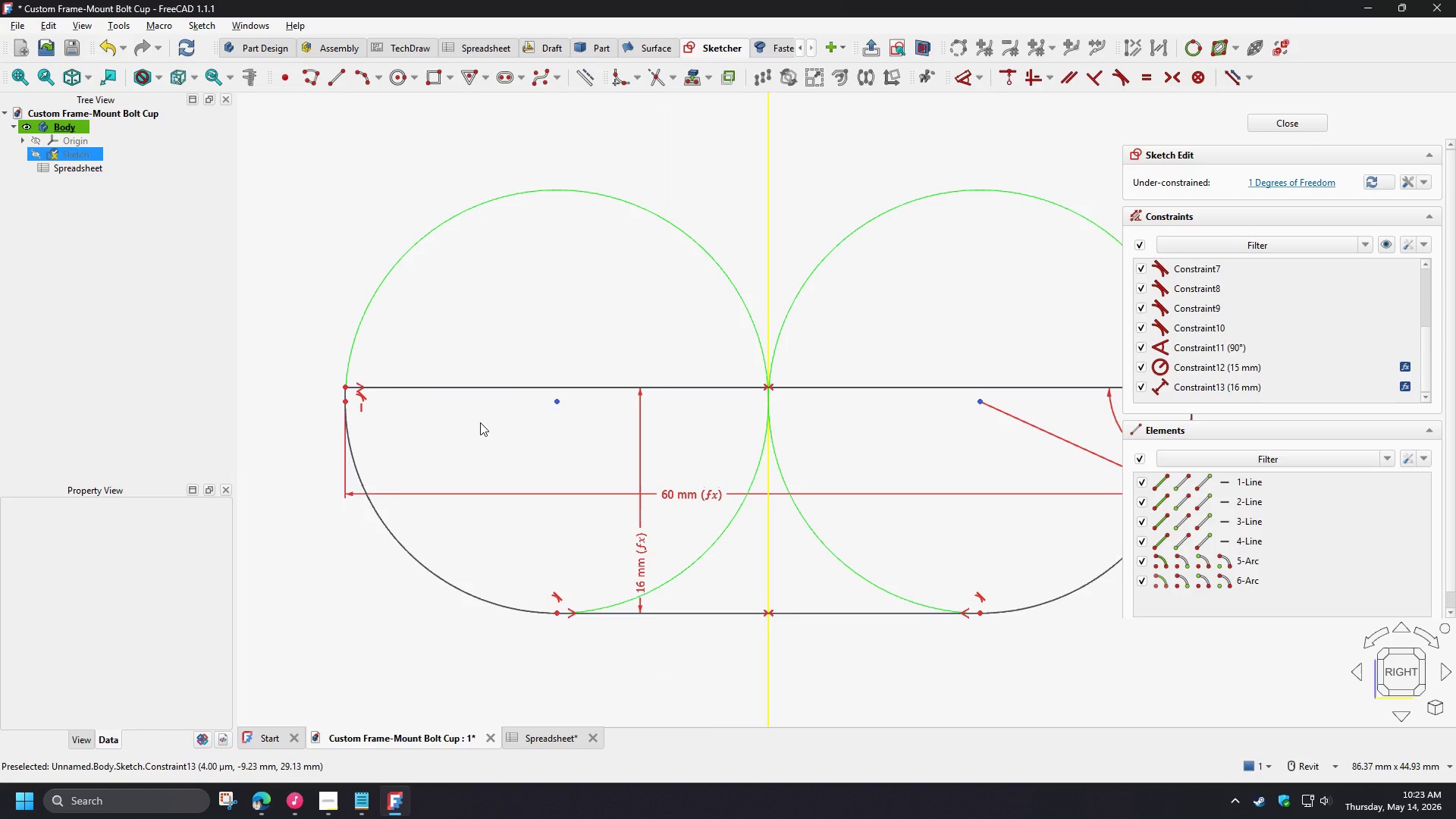 
left_click([541, 738])
 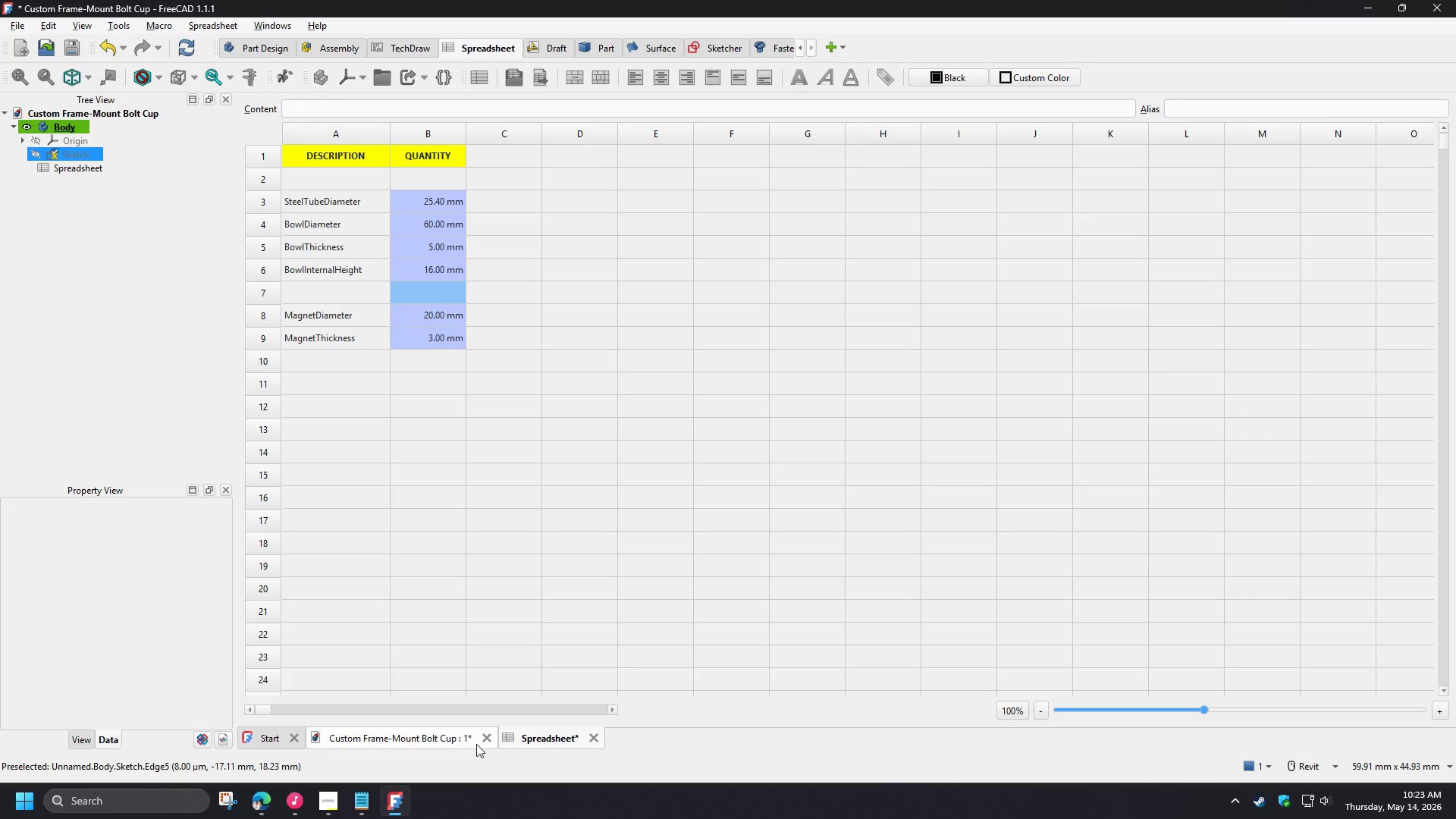 
left_click([413, 742])
 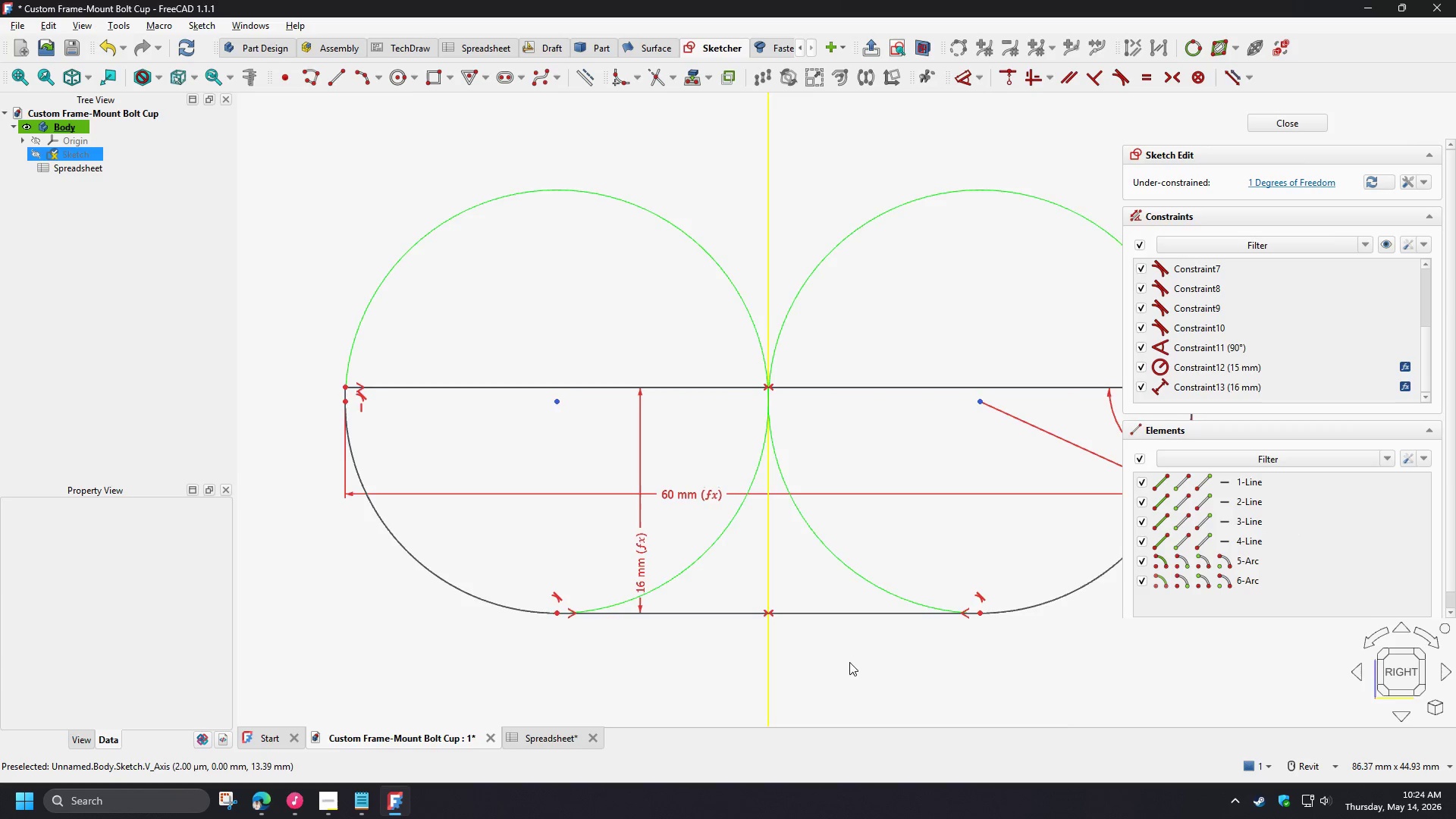 
wait(5.42)
 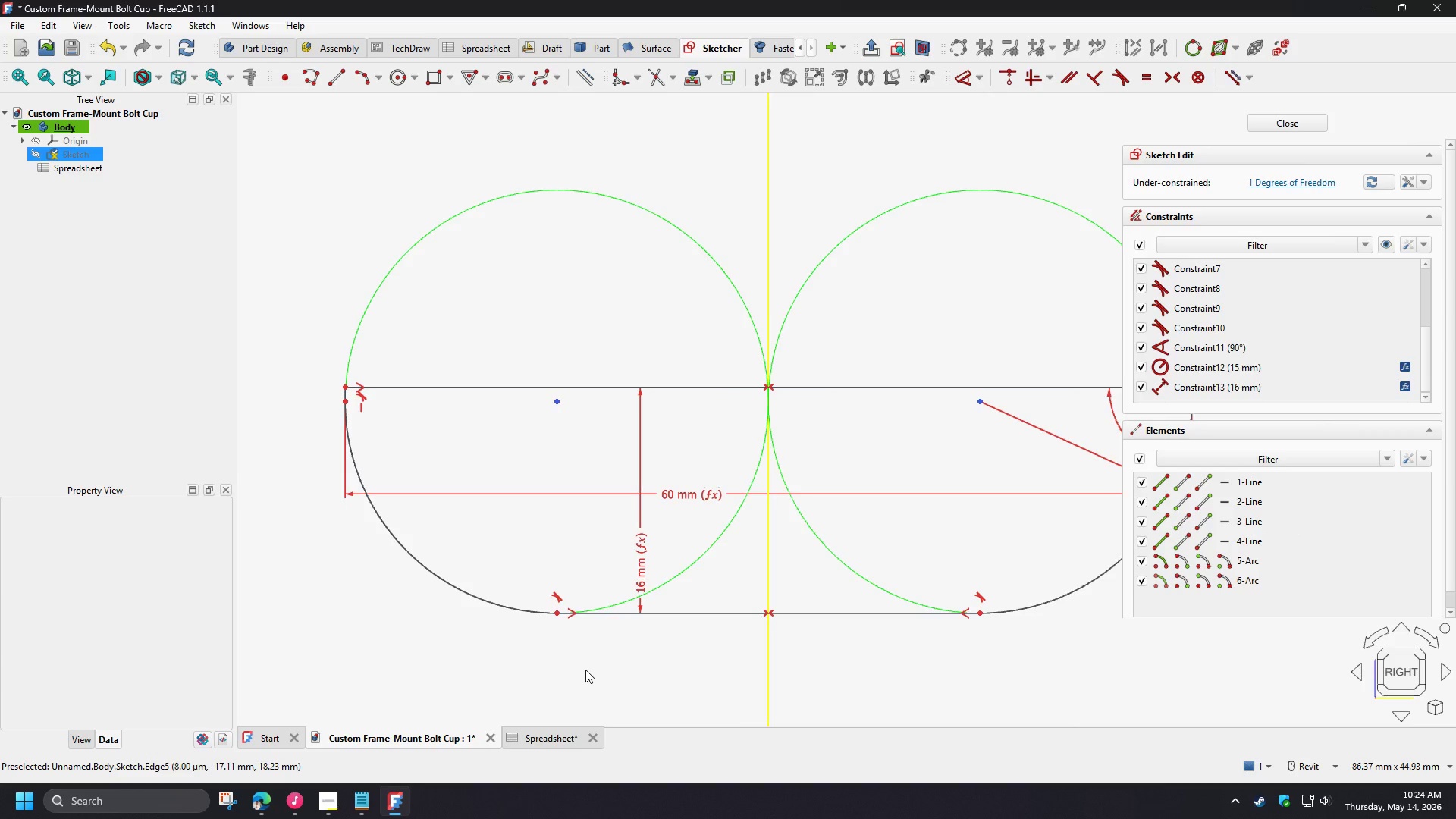 
double_click([971, 491])
 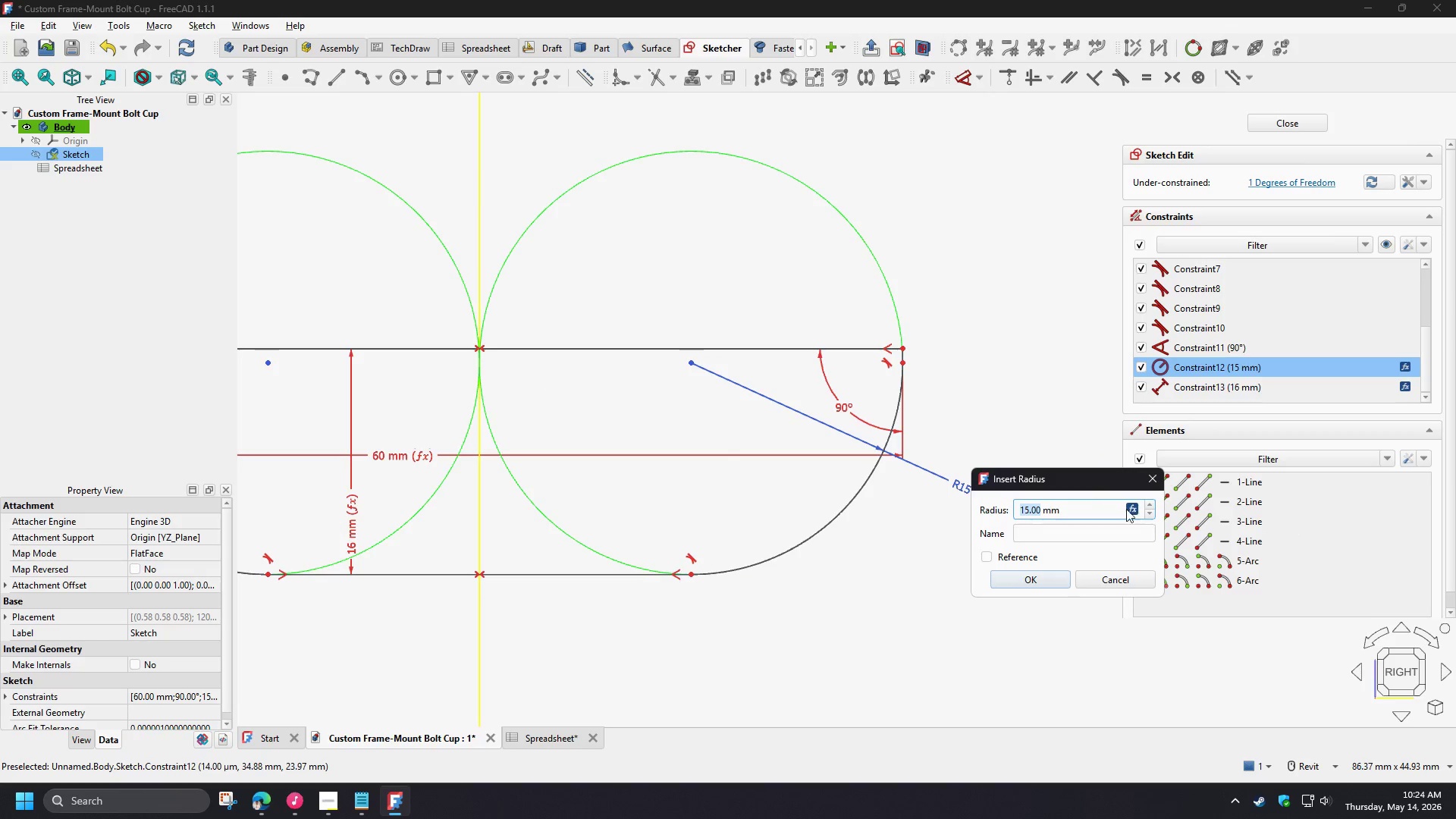 
left_click([1134, 509])
 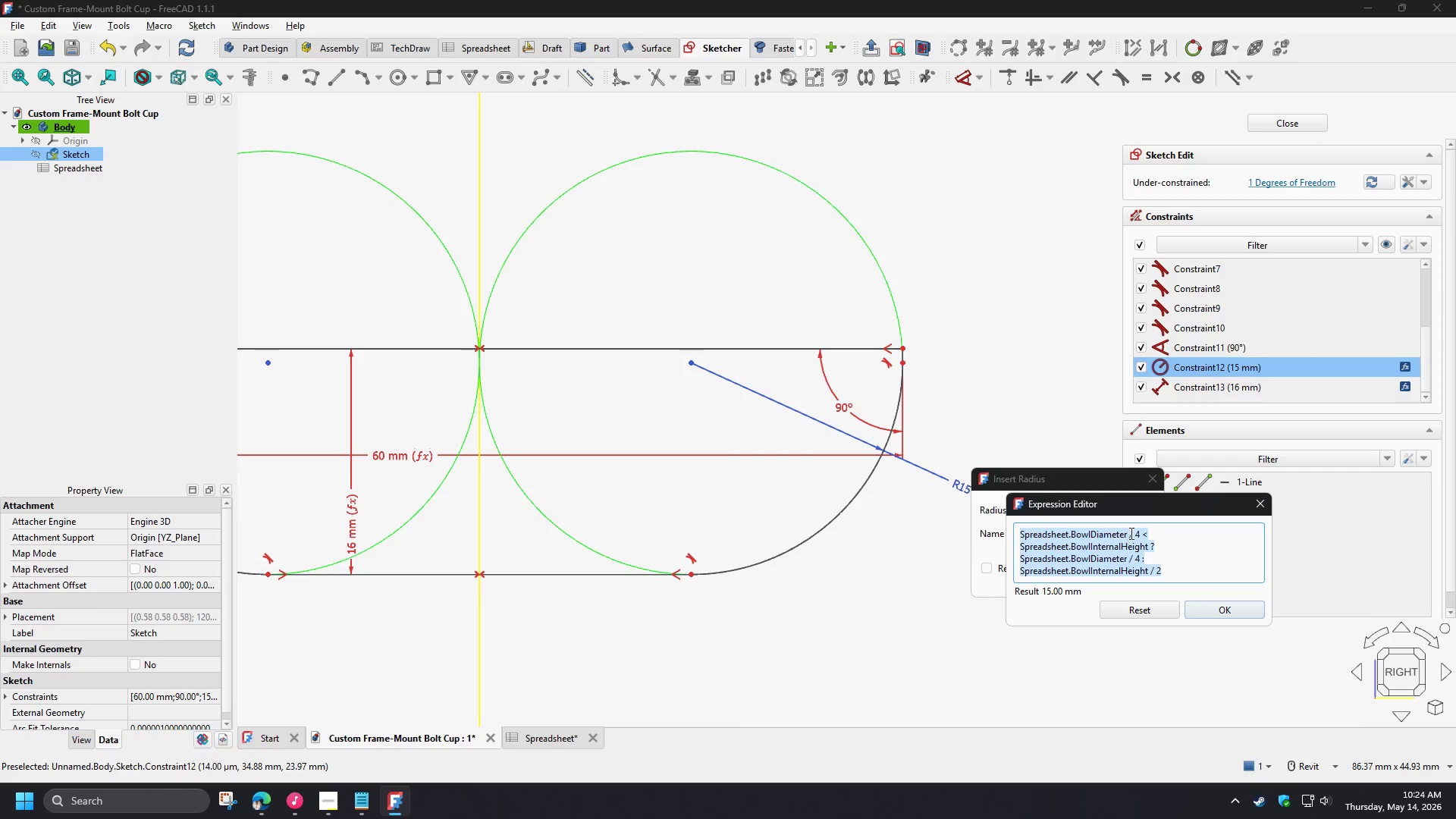 
left_click([1131, 531])
 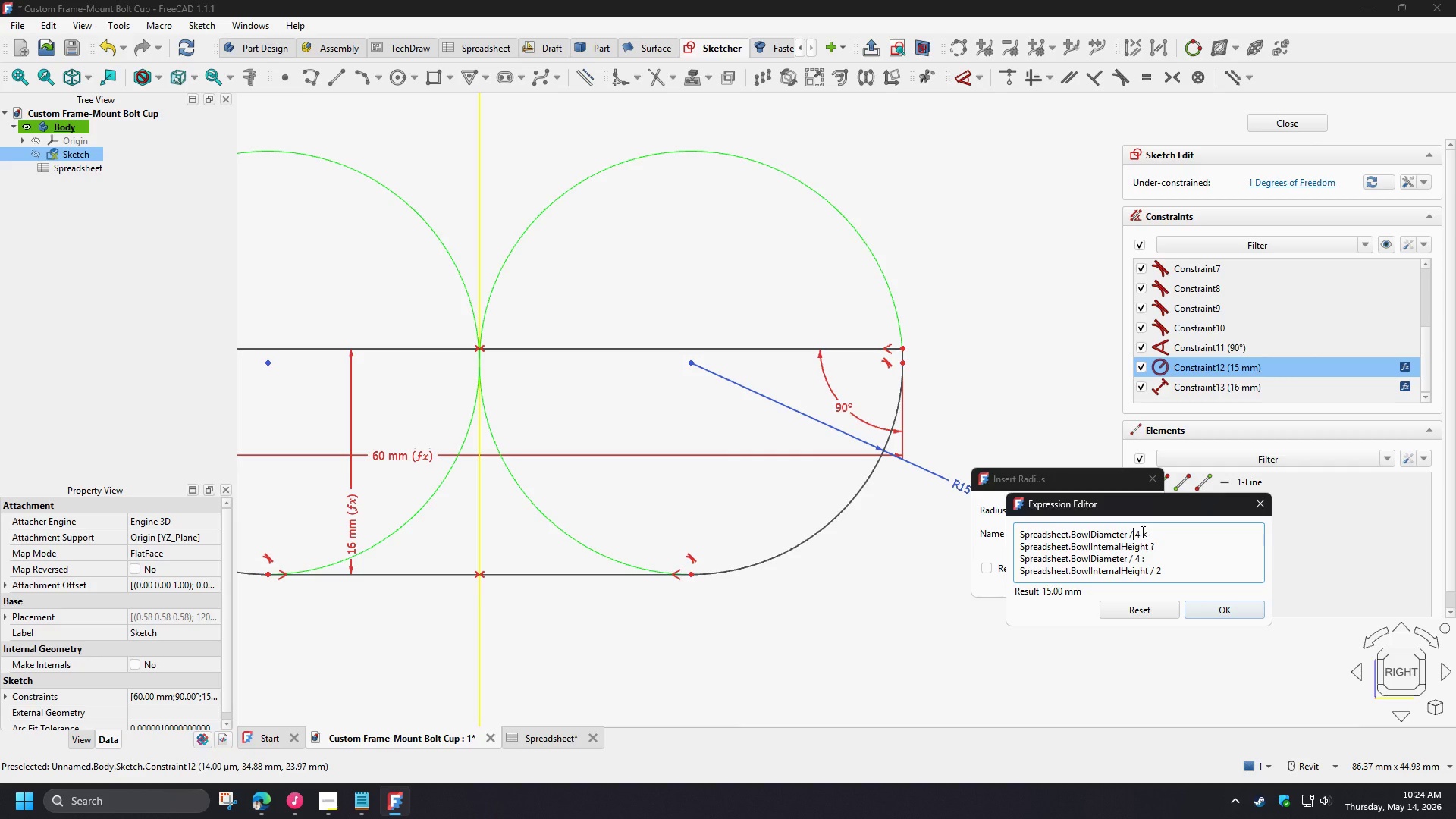 
left_click([1141, 532])
 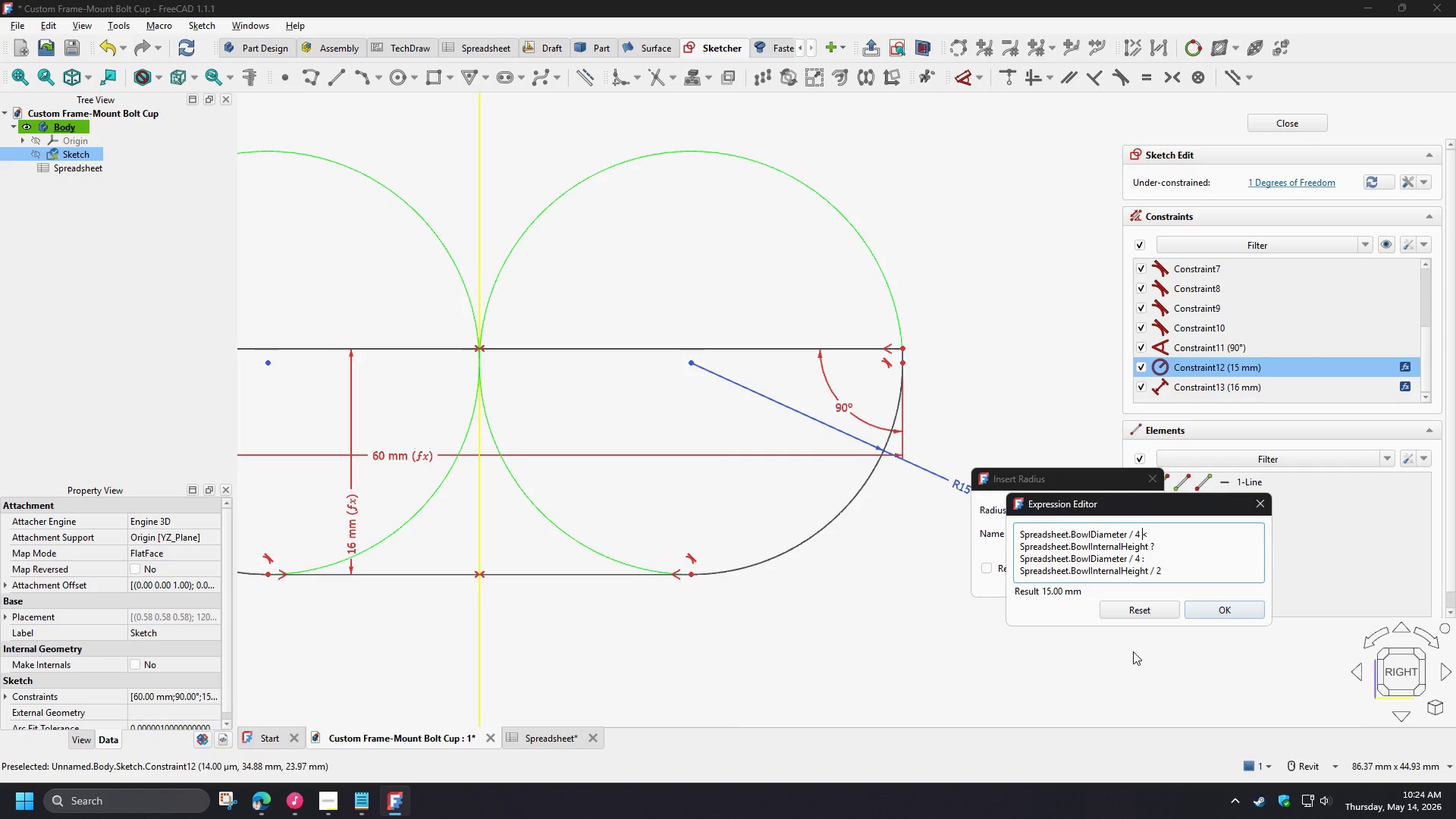 
wait(35.5)
 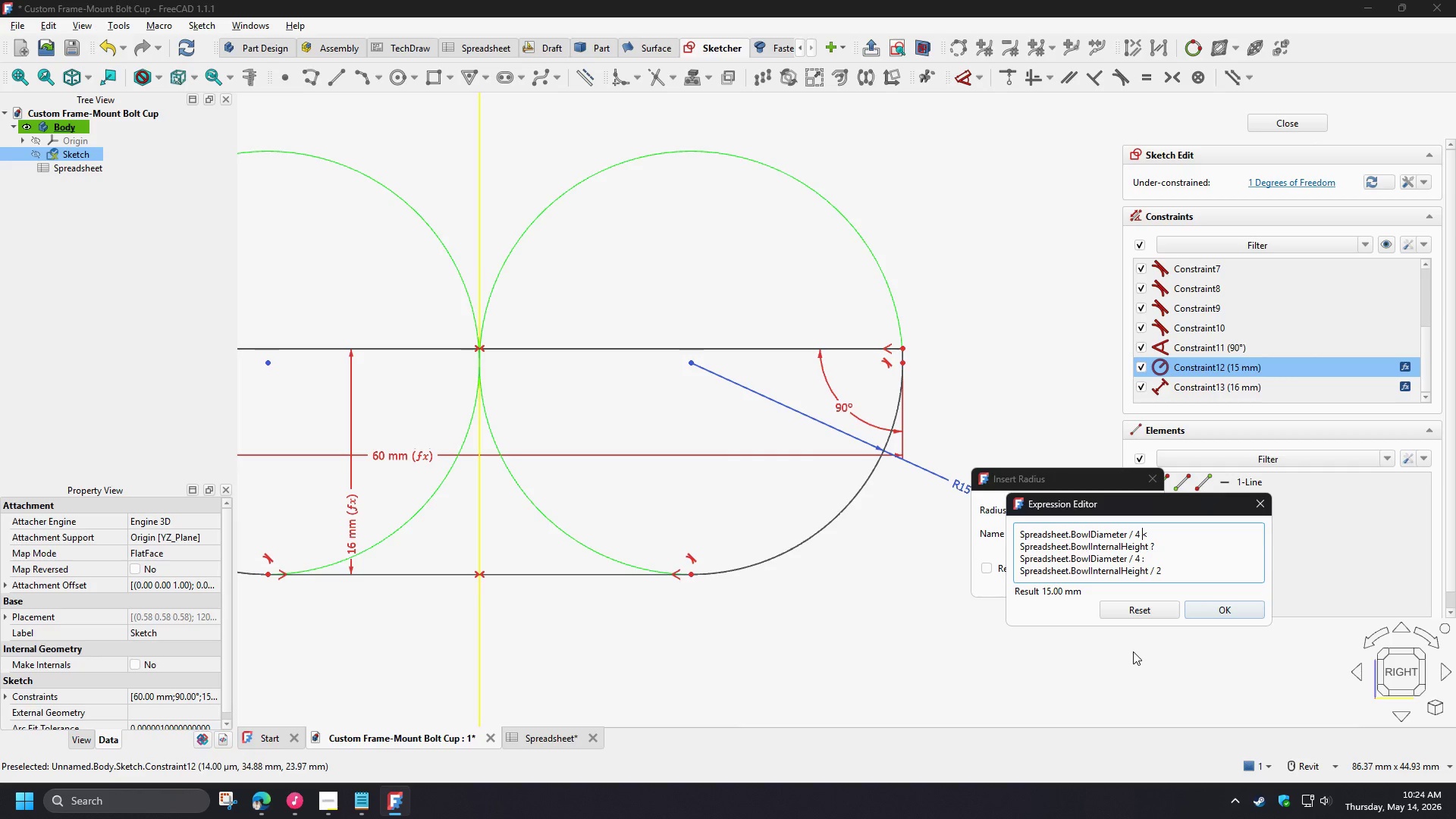 
type(+1mm)
 